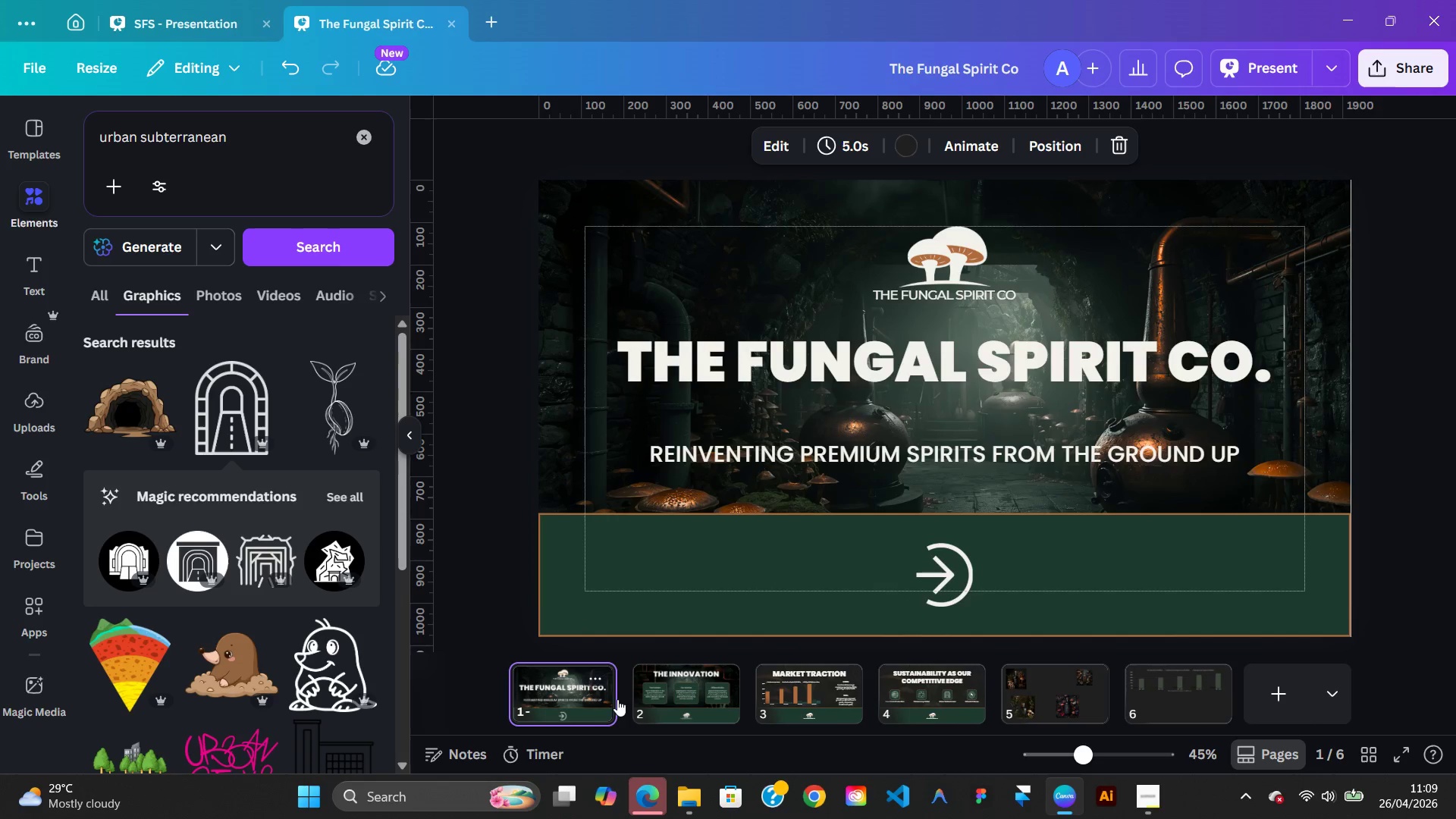 
left_click([707, 715])
 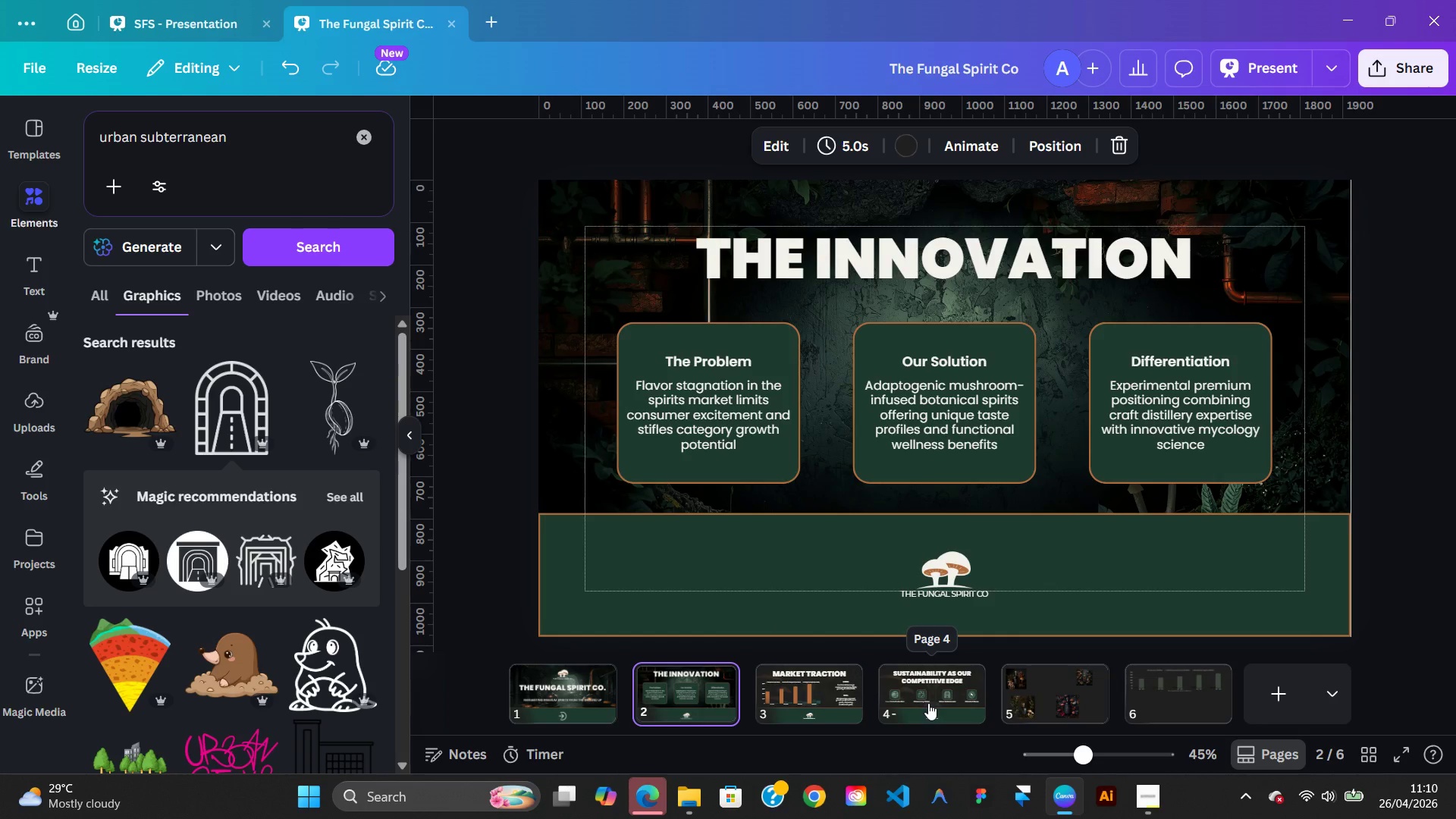 
wait(25.08)
 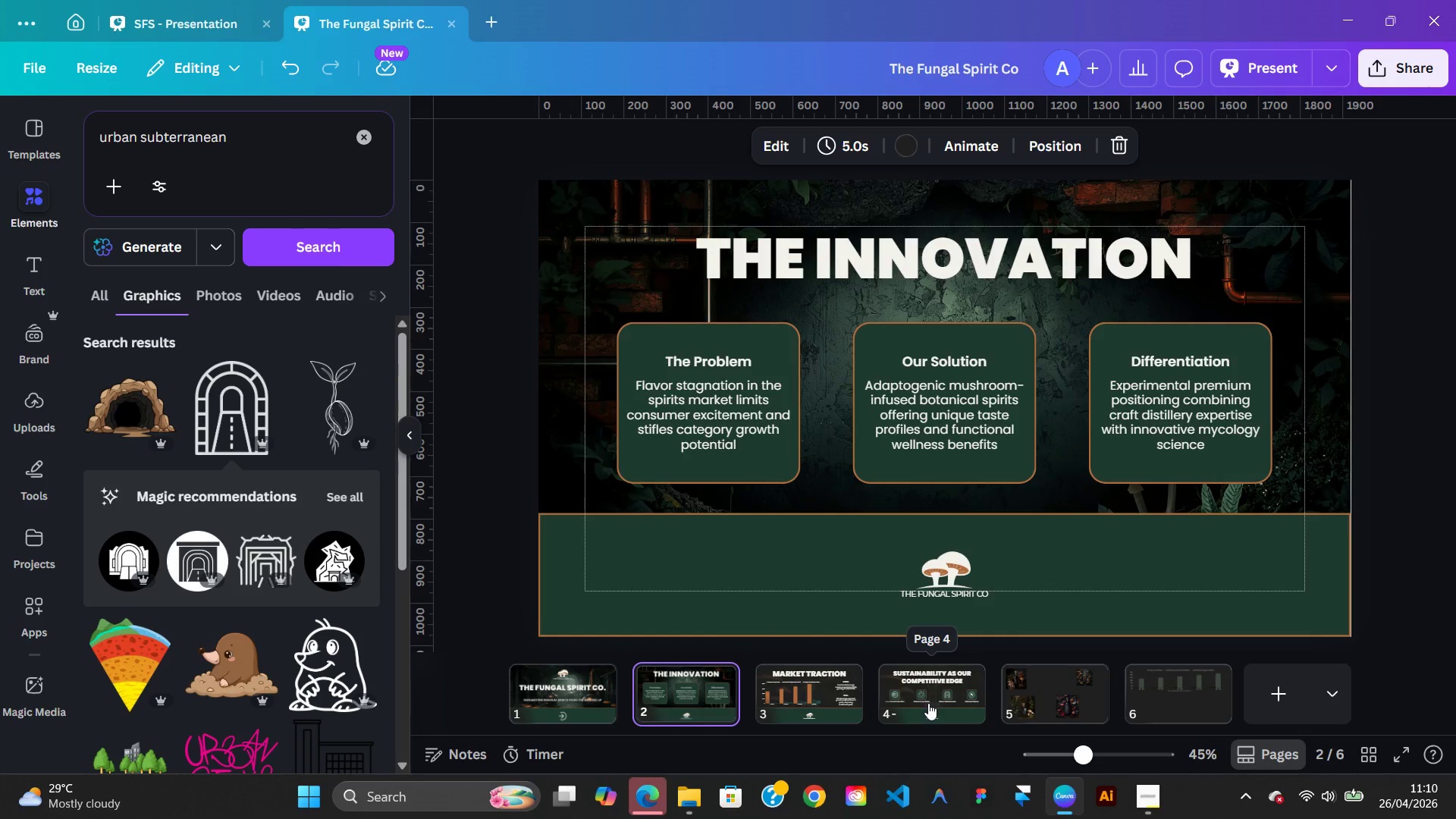 
left_click([837, 701])
 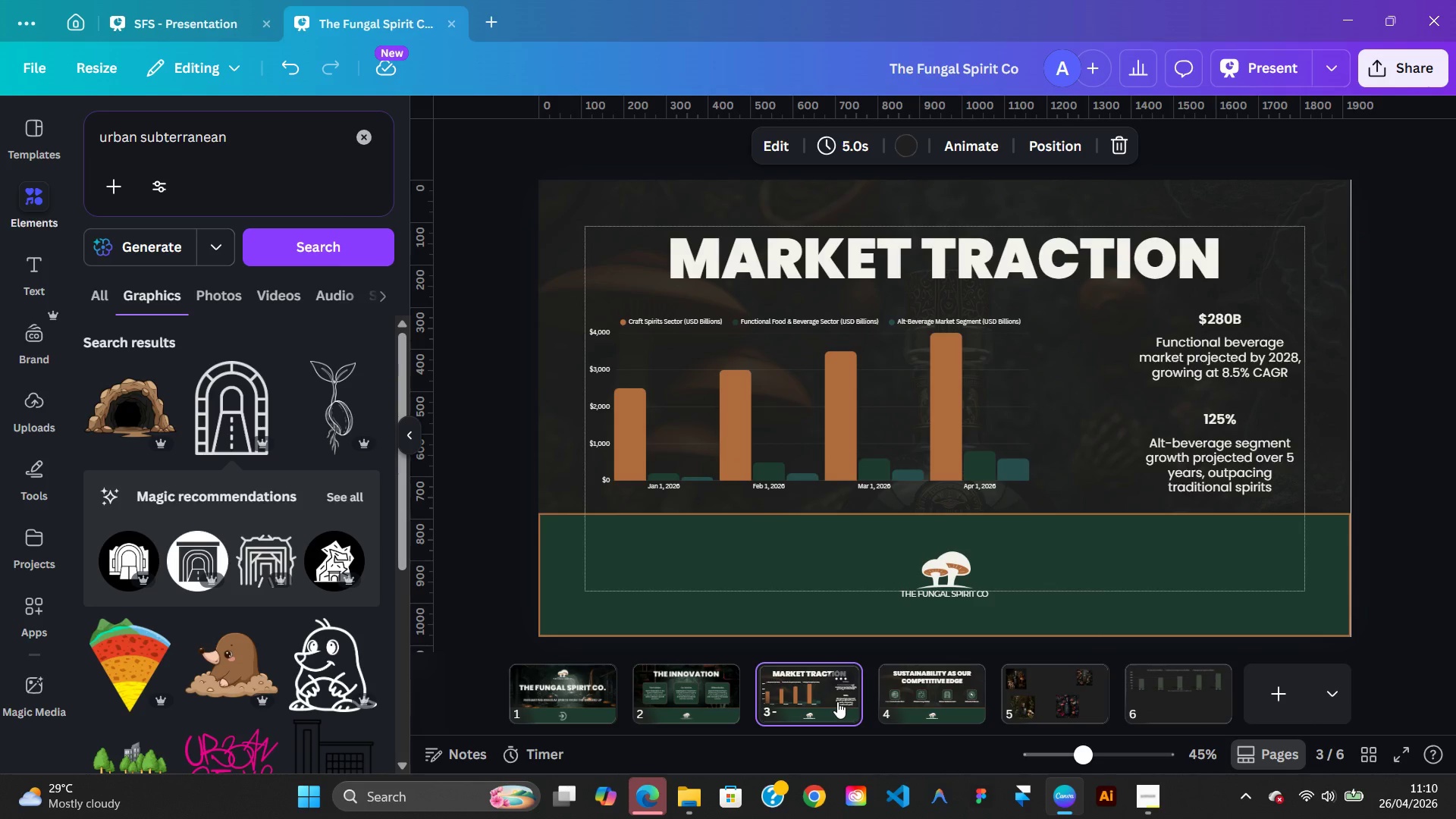 
wait(9.45)
 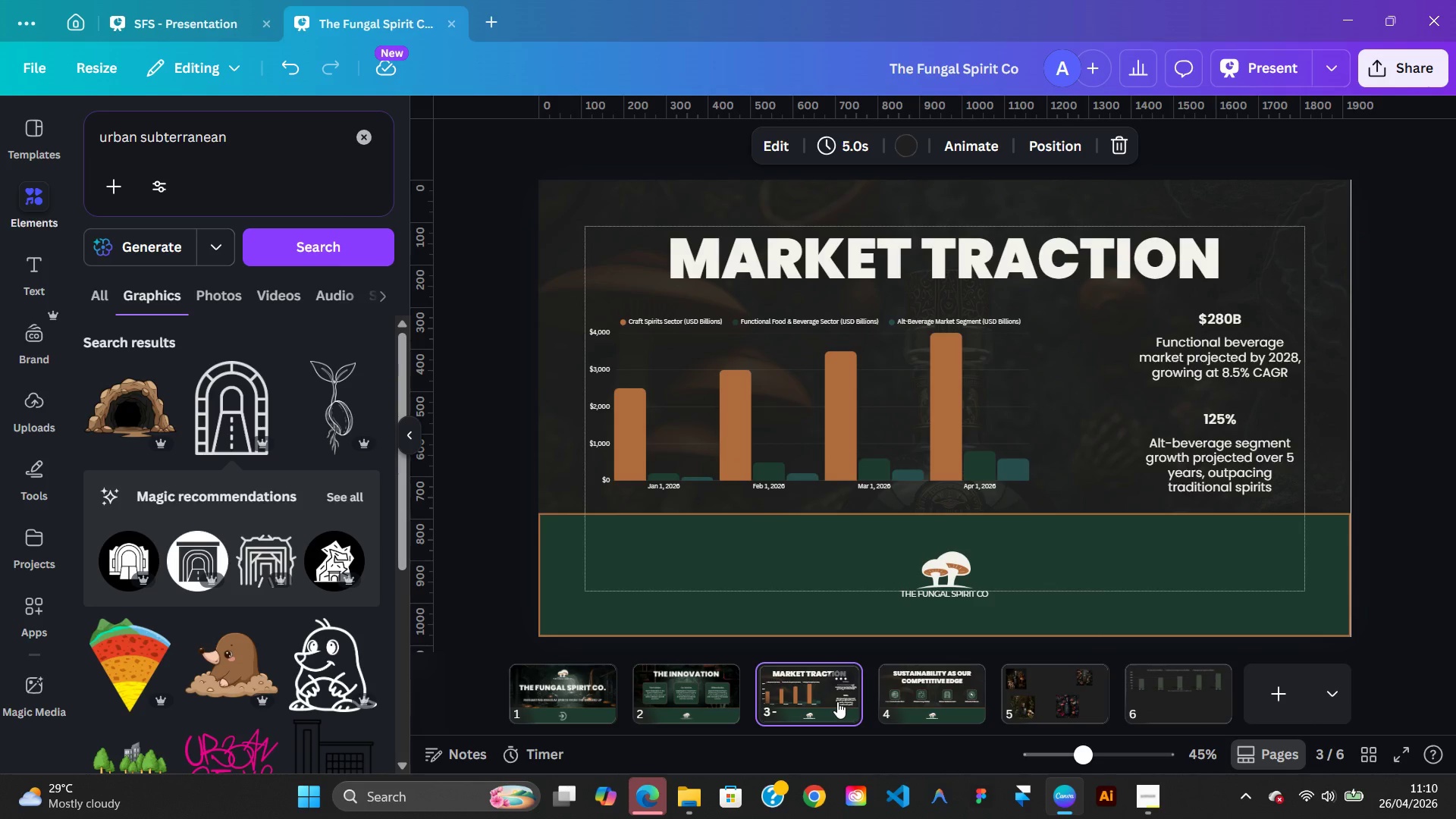 
left_click([961, 711])
 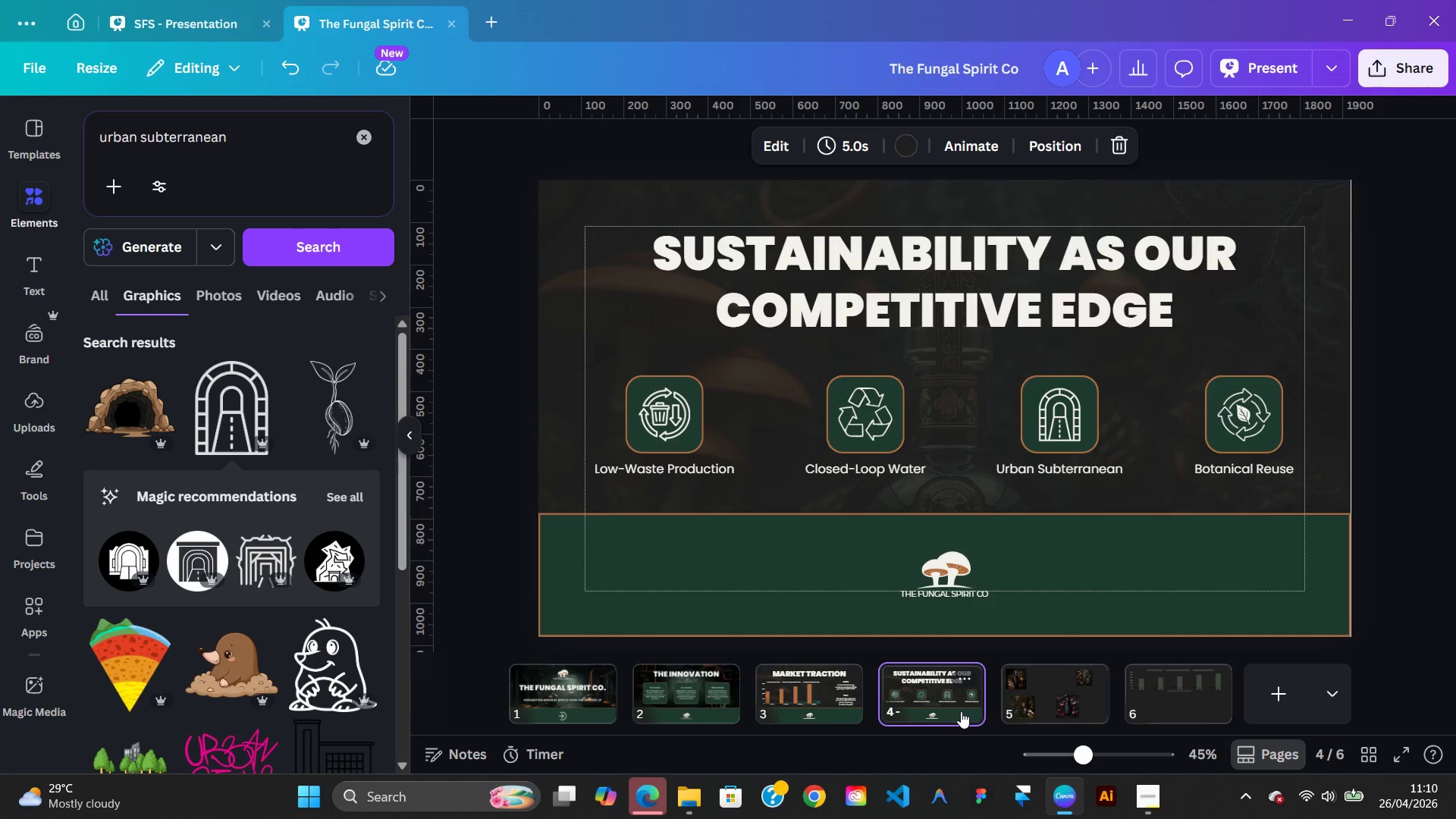 
wait(5.78)
 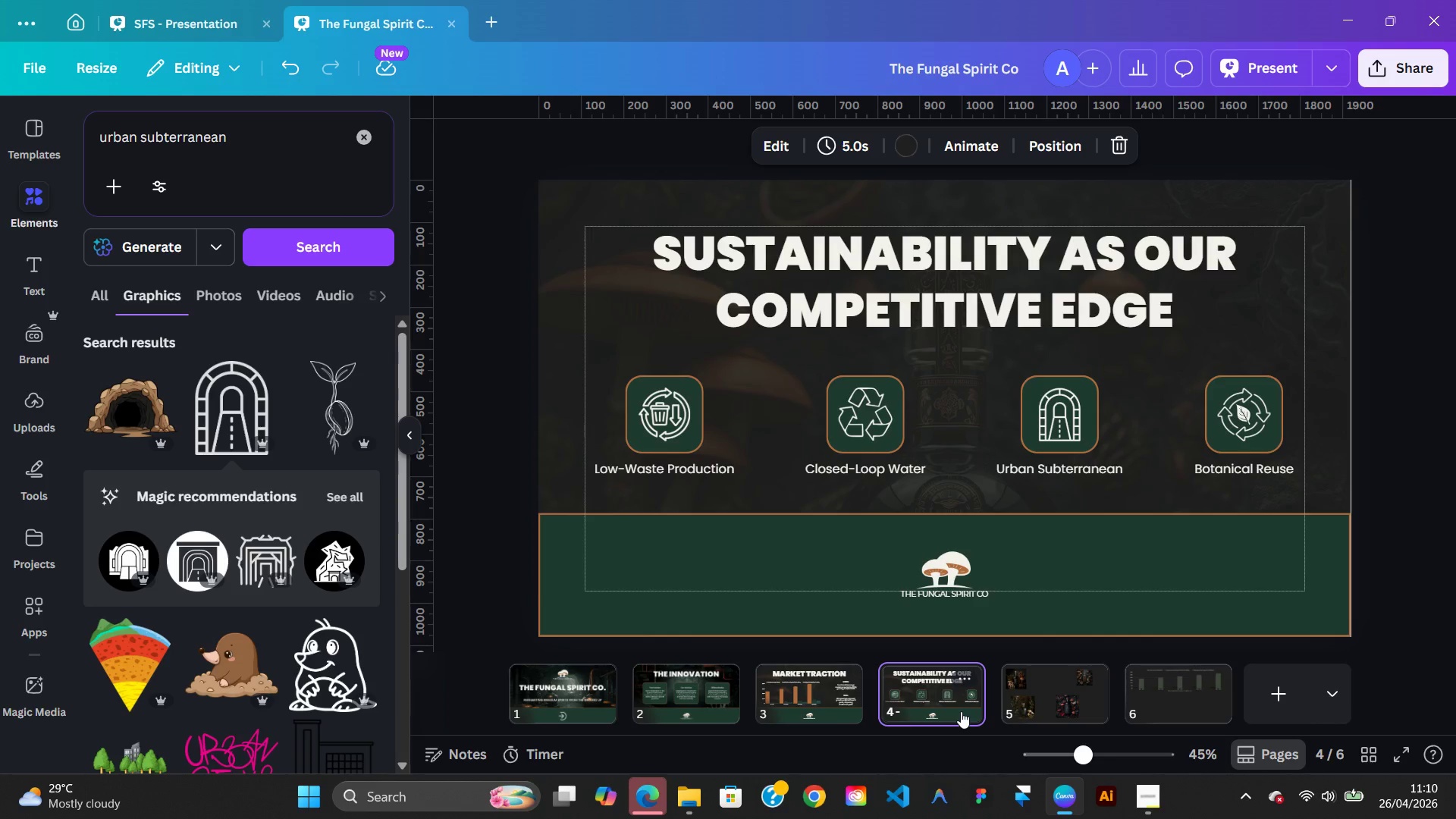 
left_click([667, 425])
 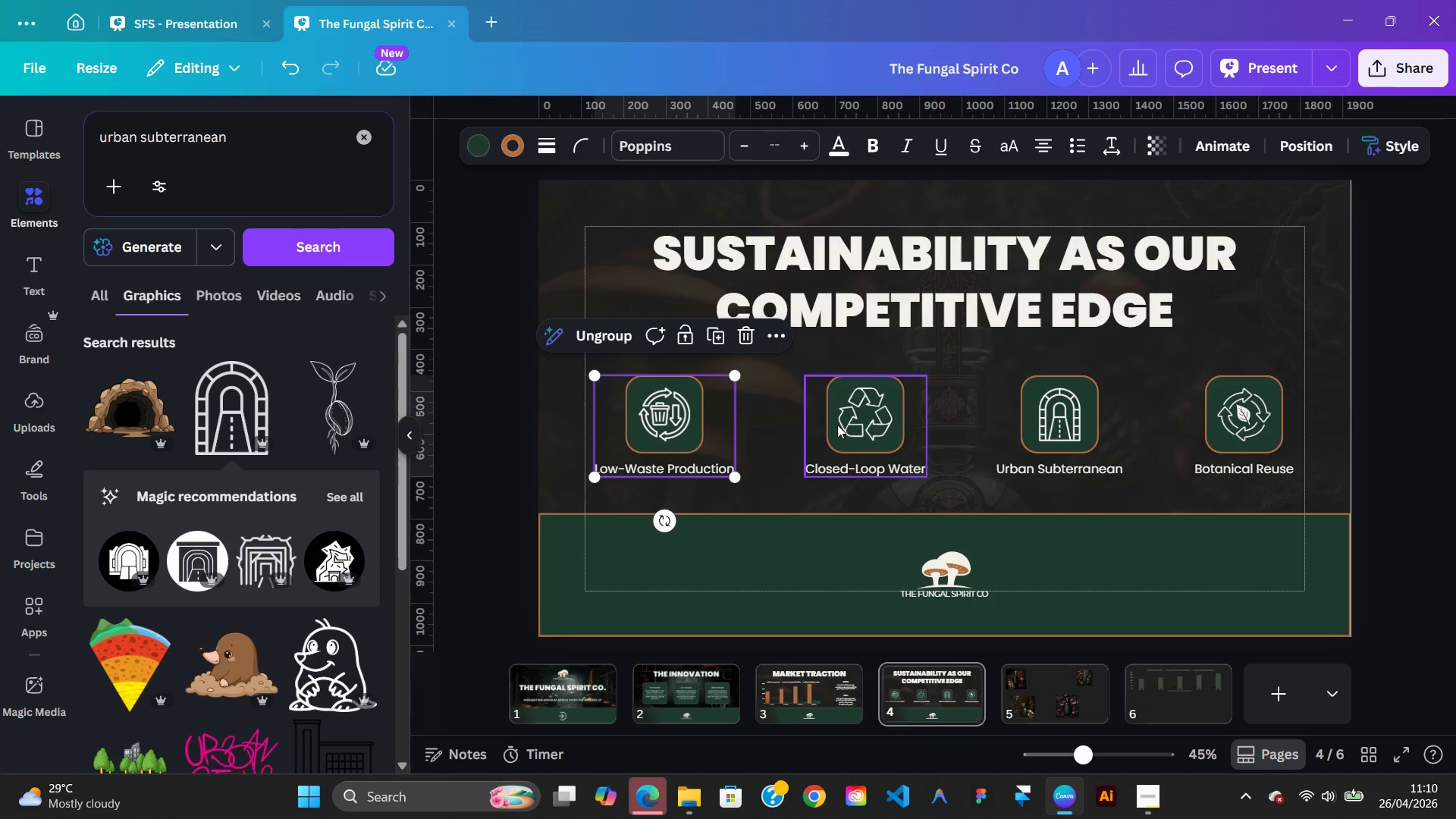 
hold_key(key=ShiftLeft, duration=2.55)
left_click([837, 425])
 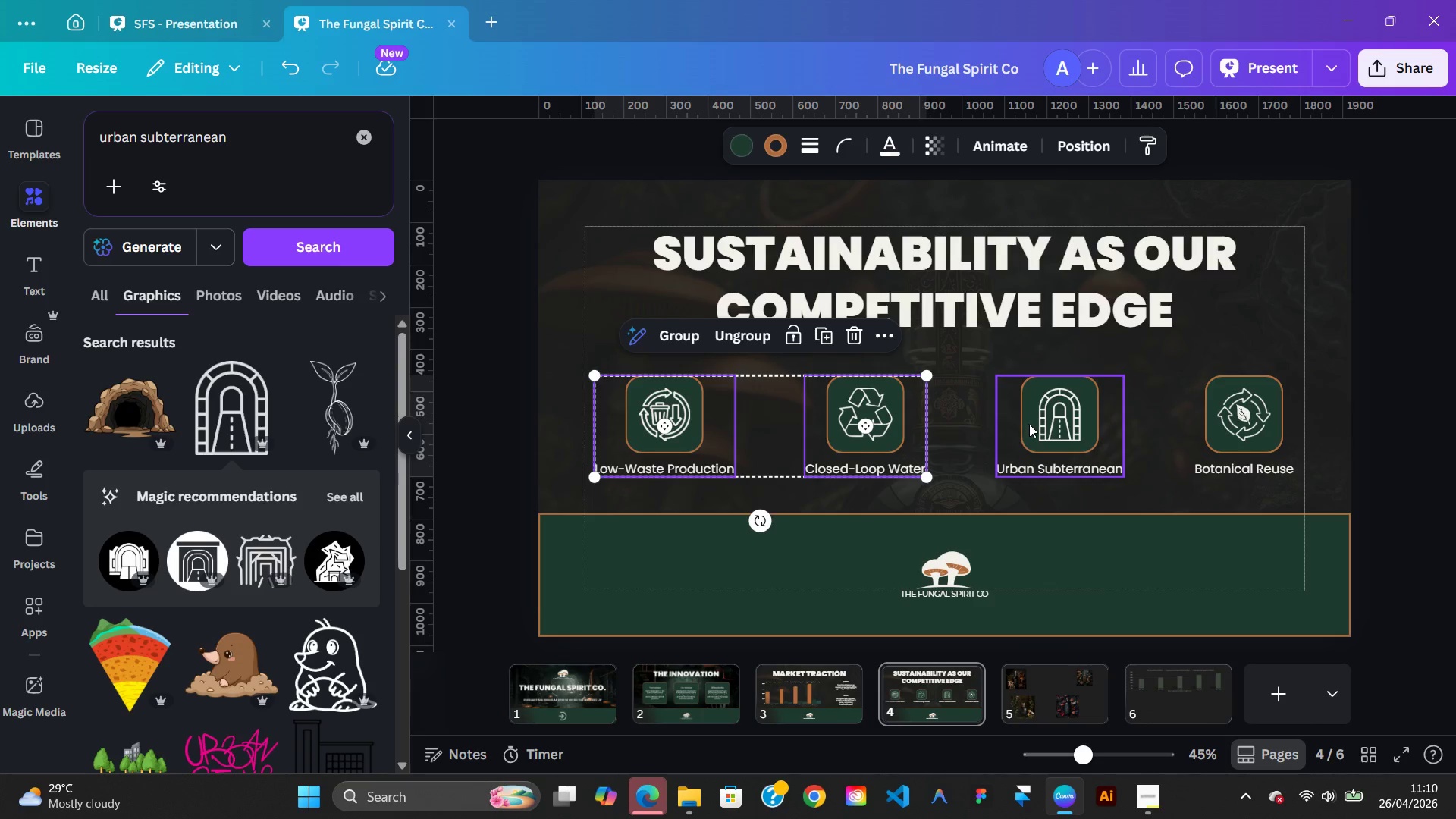 
left_click([1029, 424])
 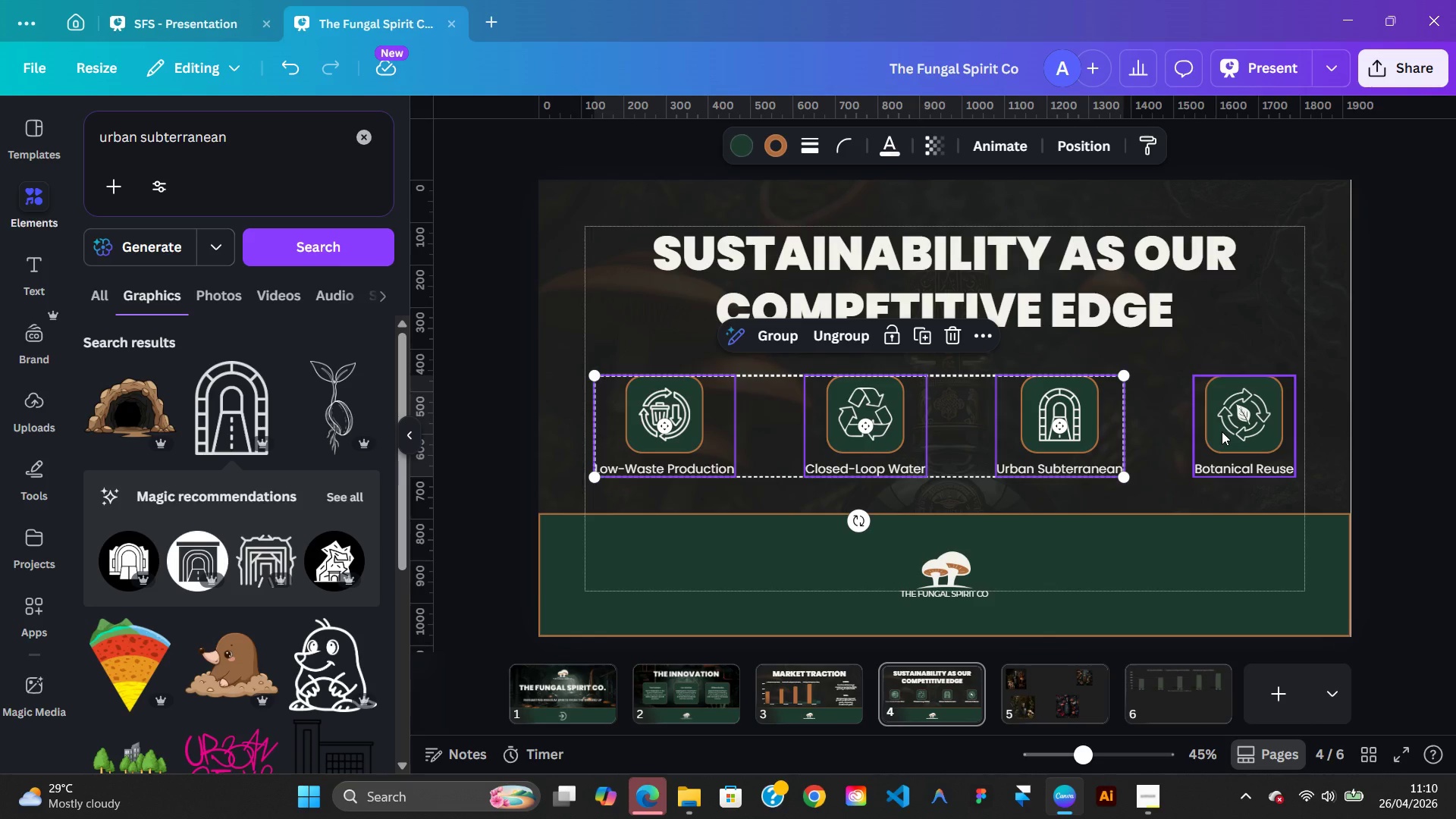 
left_click([1222, 431])
 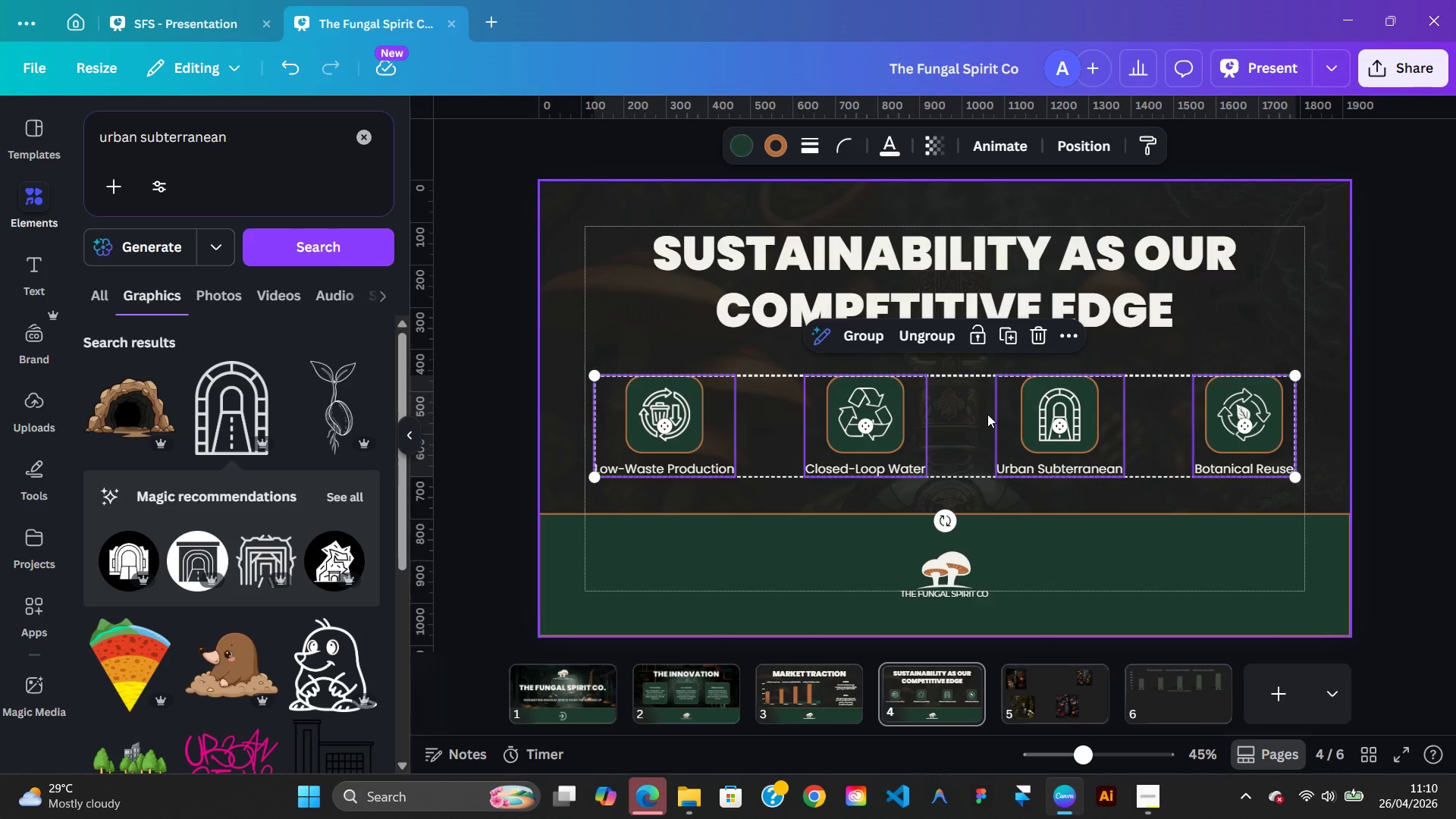 
key(ArrowUp)
 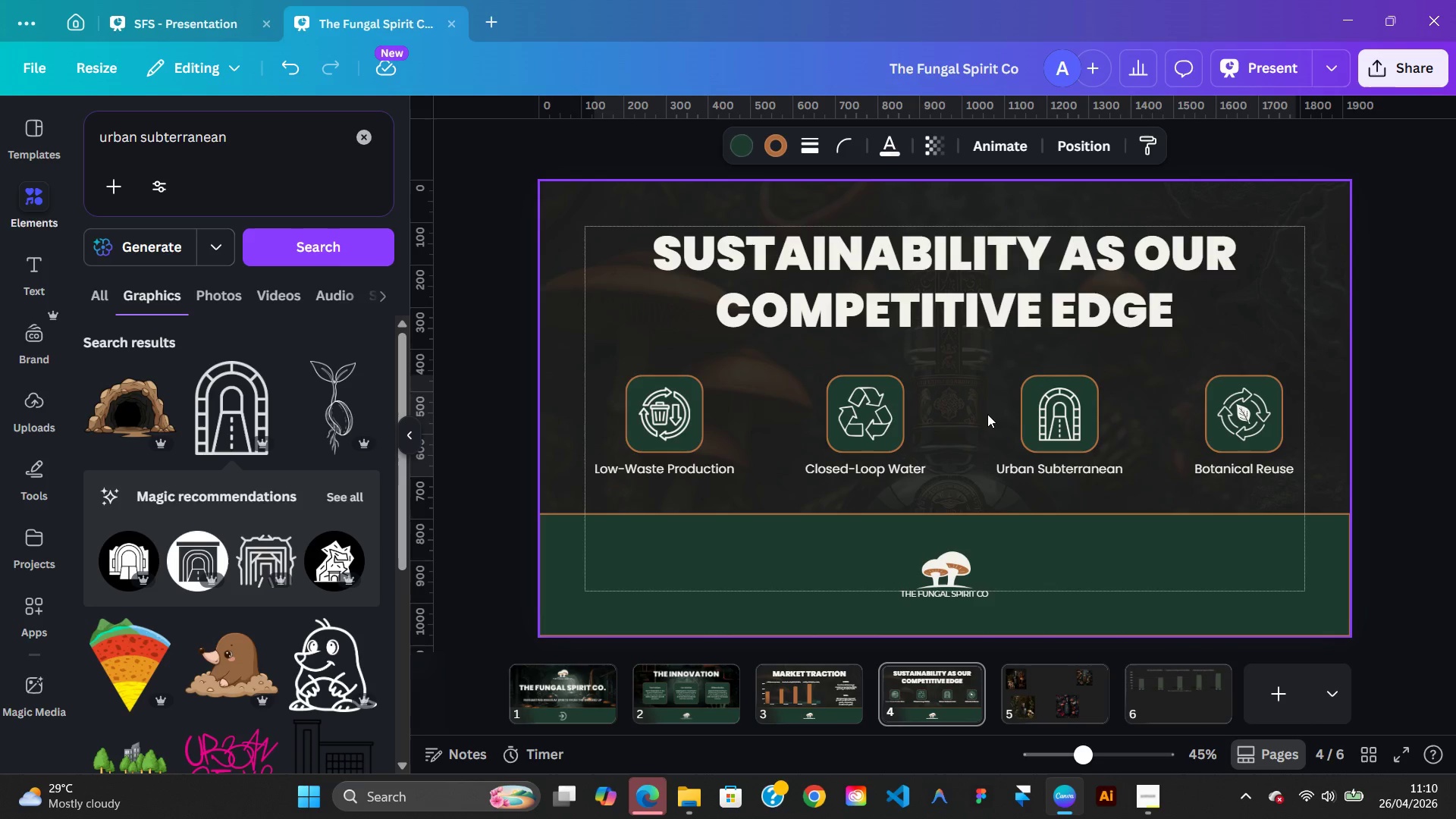 
key(ArrowDown)
 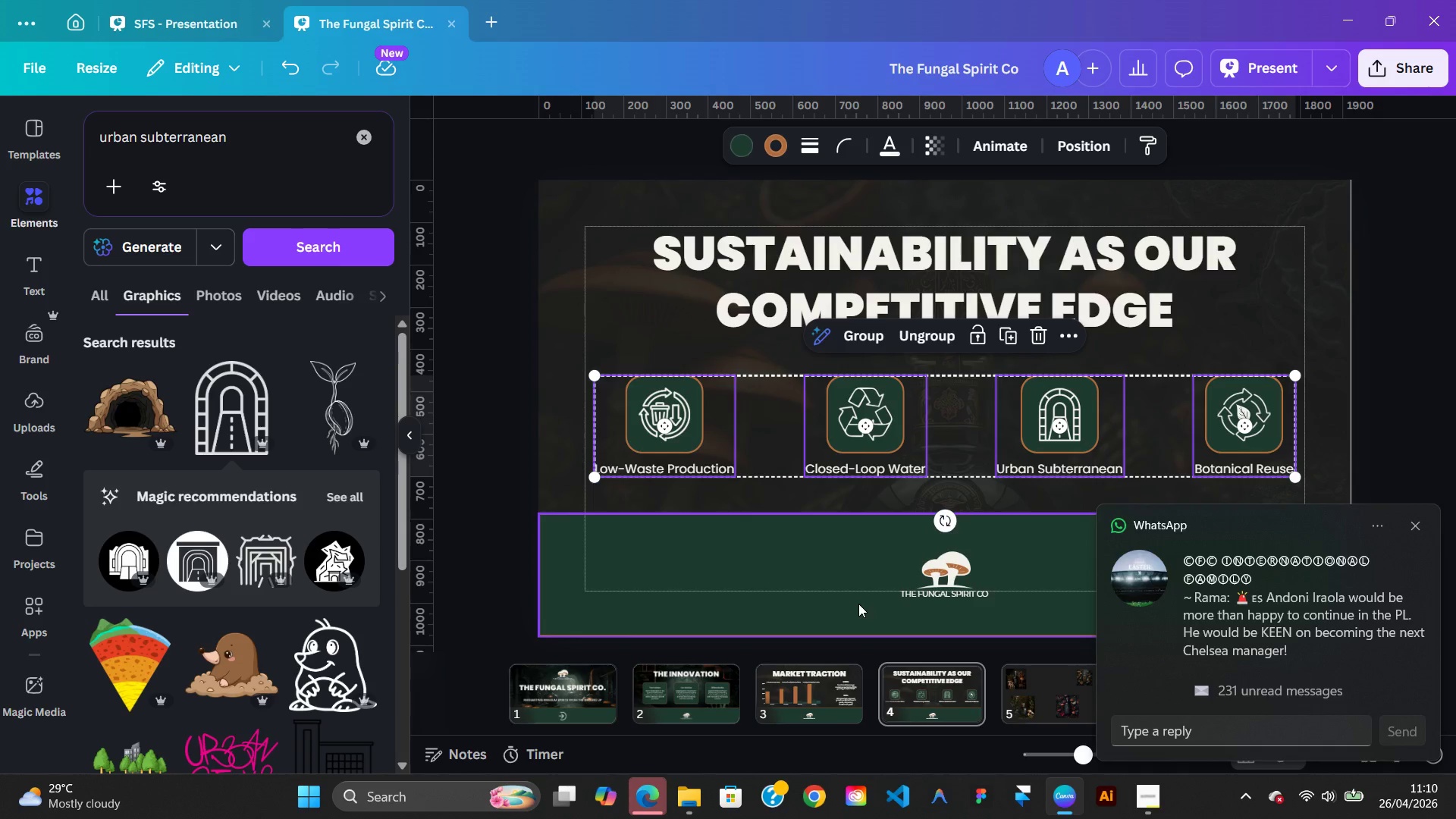 
wait(9.56)
 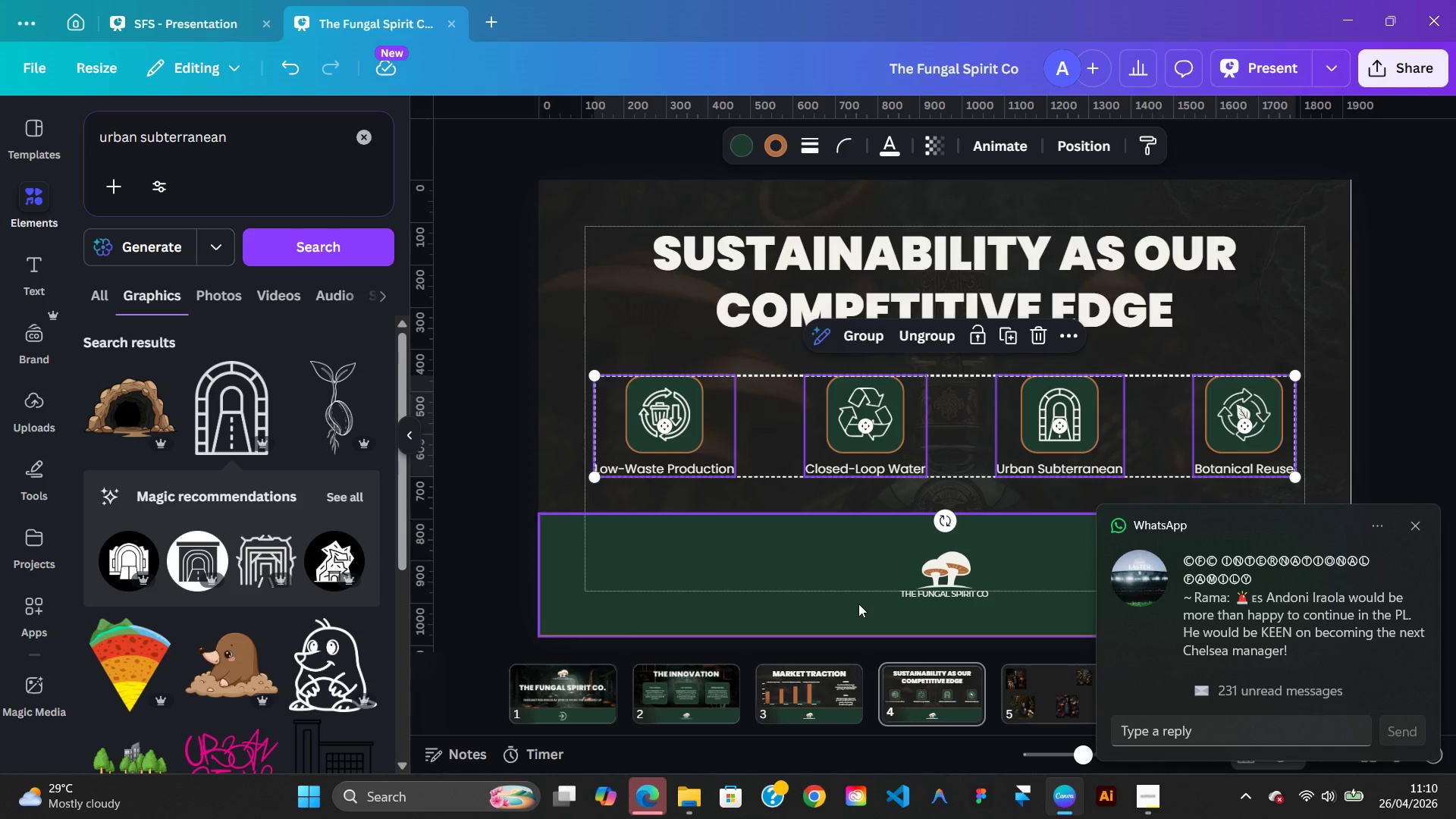 
right_click([948, 689])
 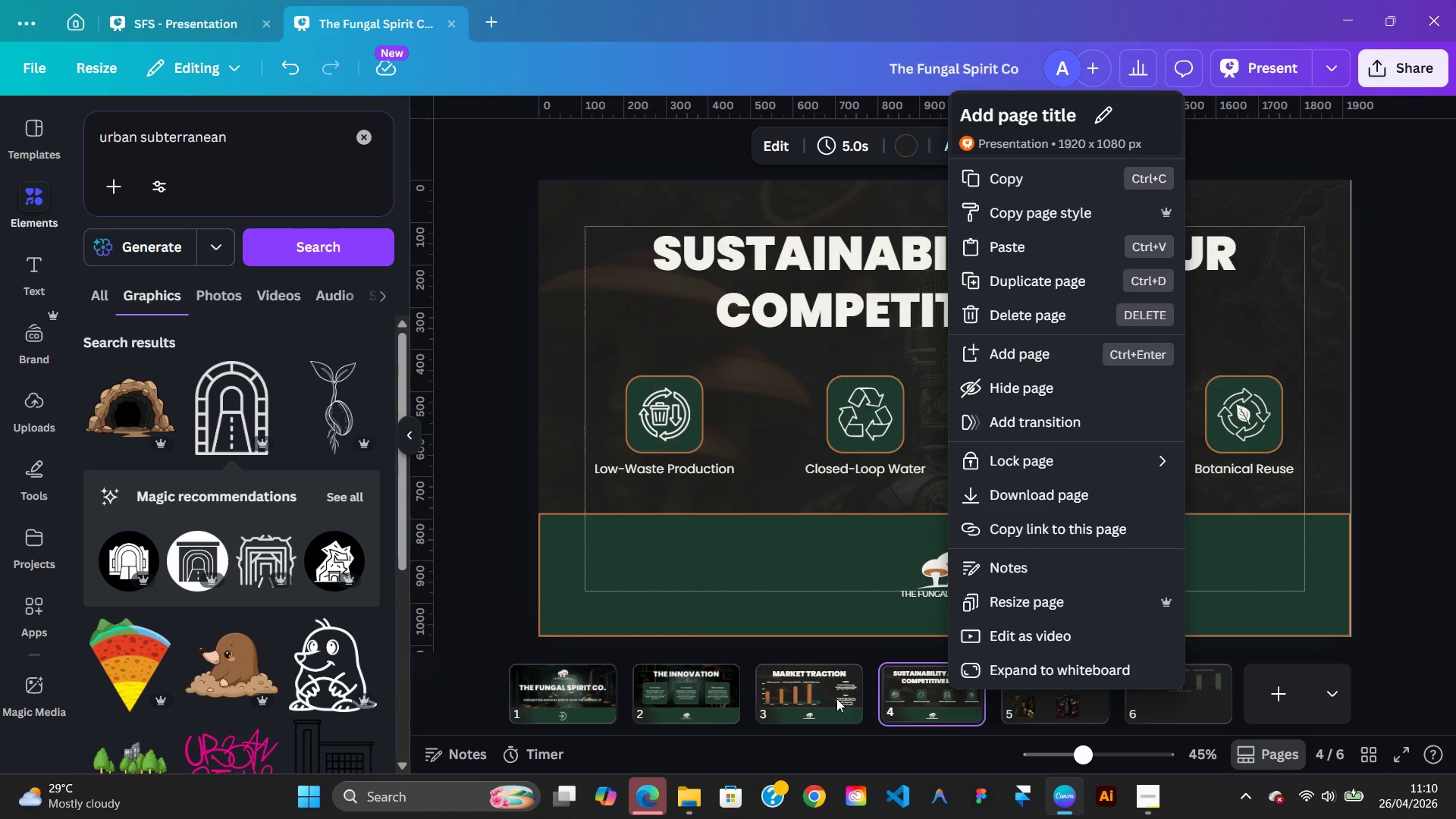 
left_click([836, 698])
 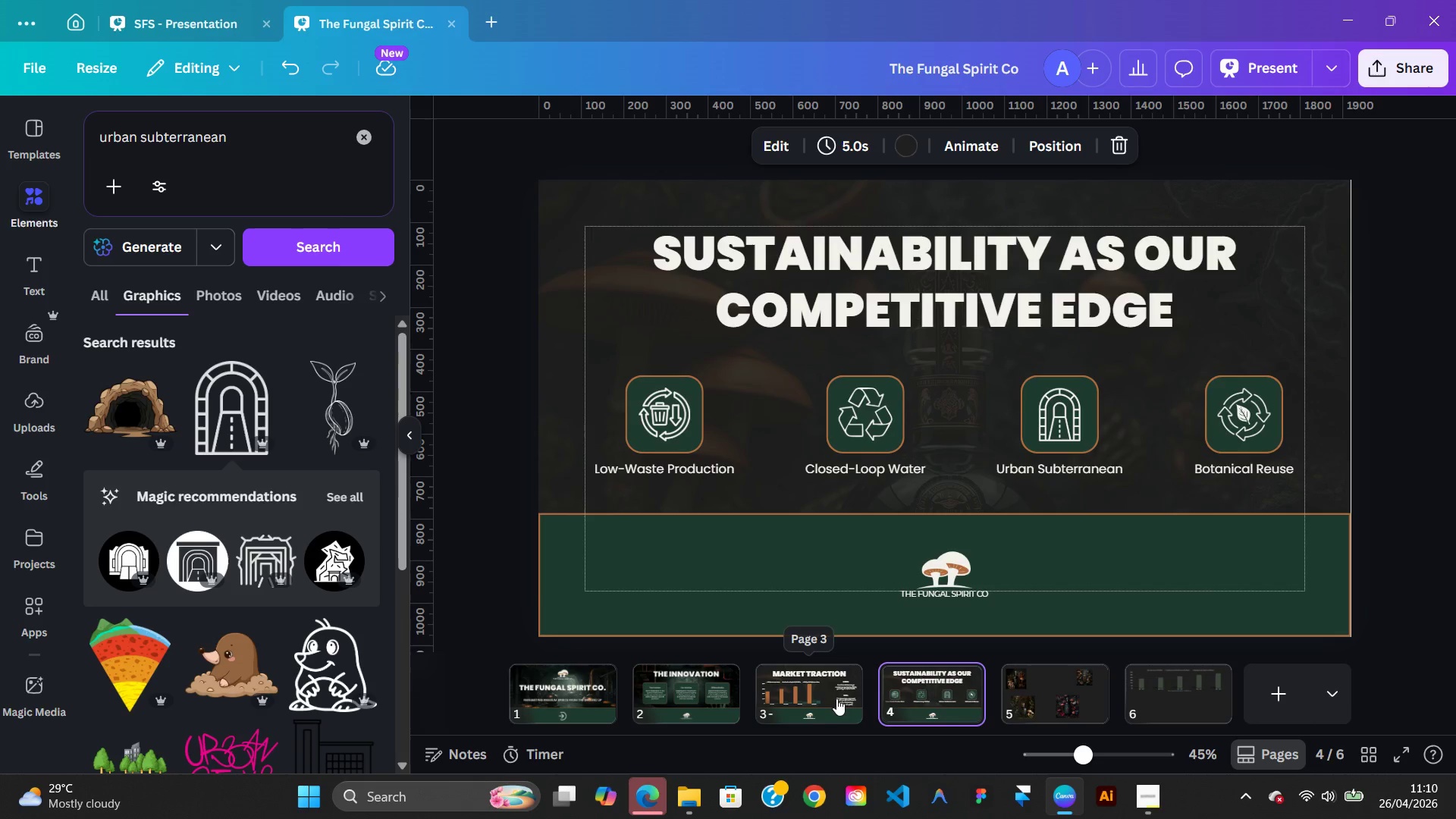 
right_click([836, 698])
 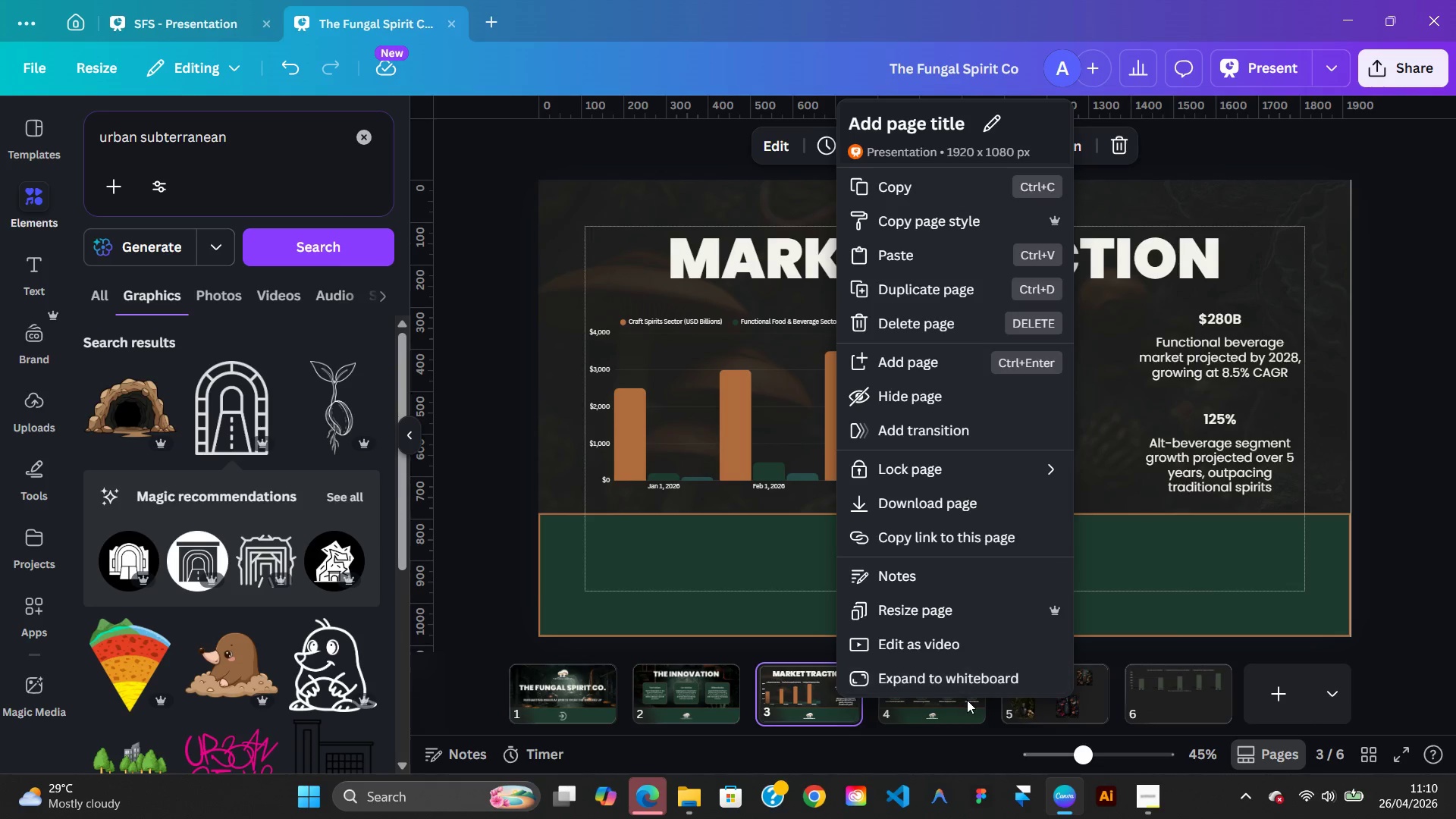 
left_click([965, 708])
 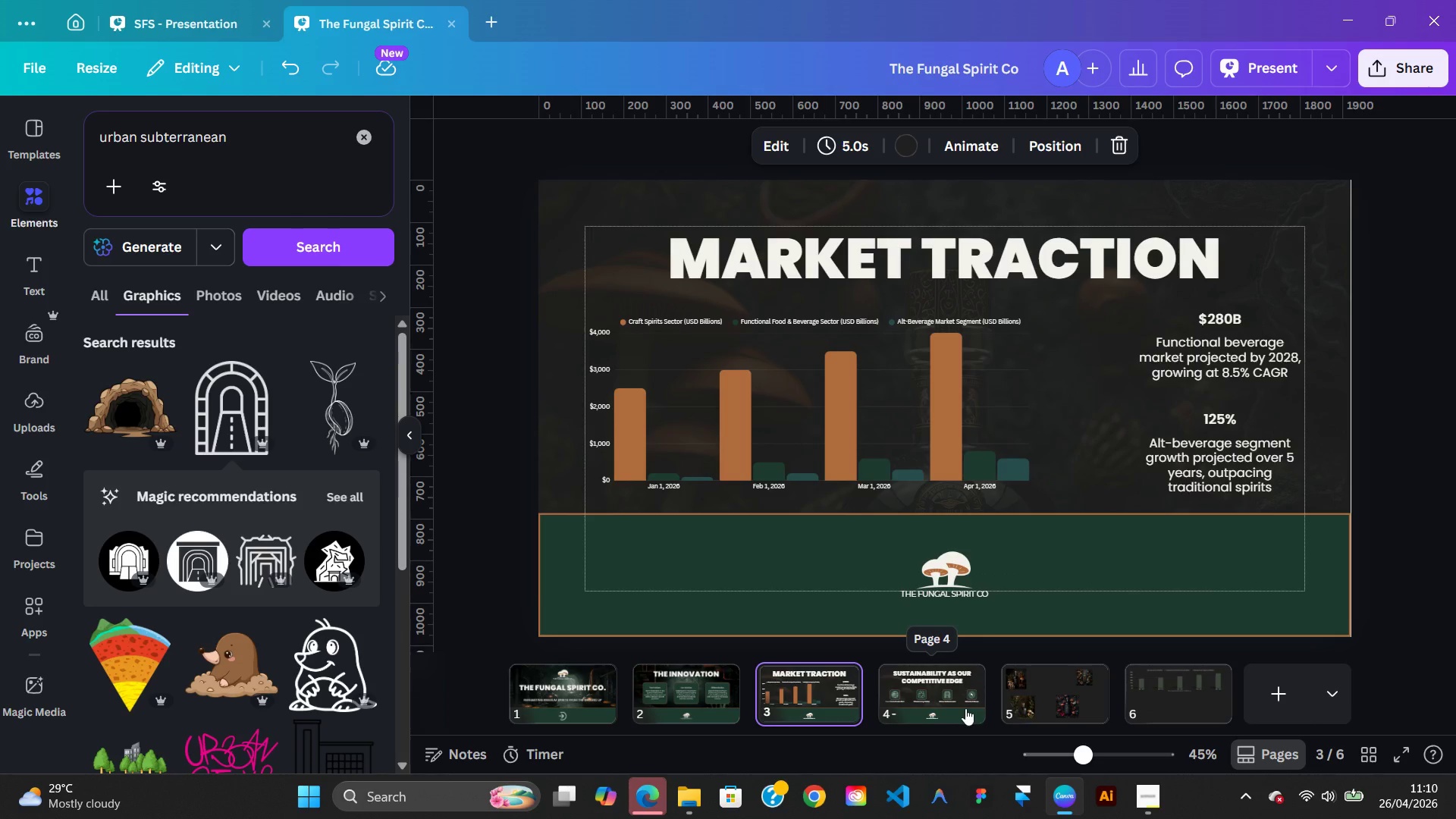 
right_click([965, 708])
 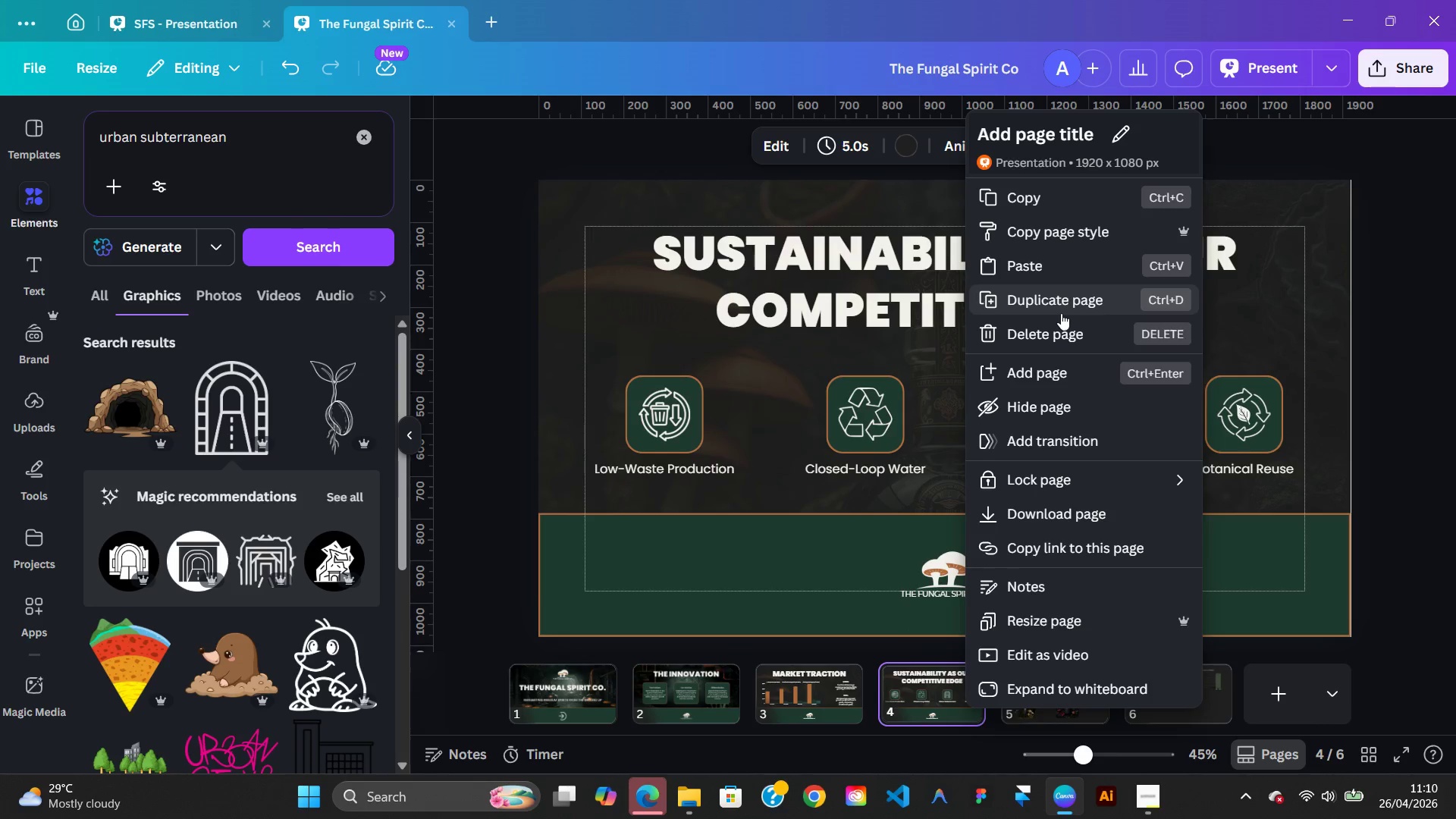 
left_click([1061, 307])
 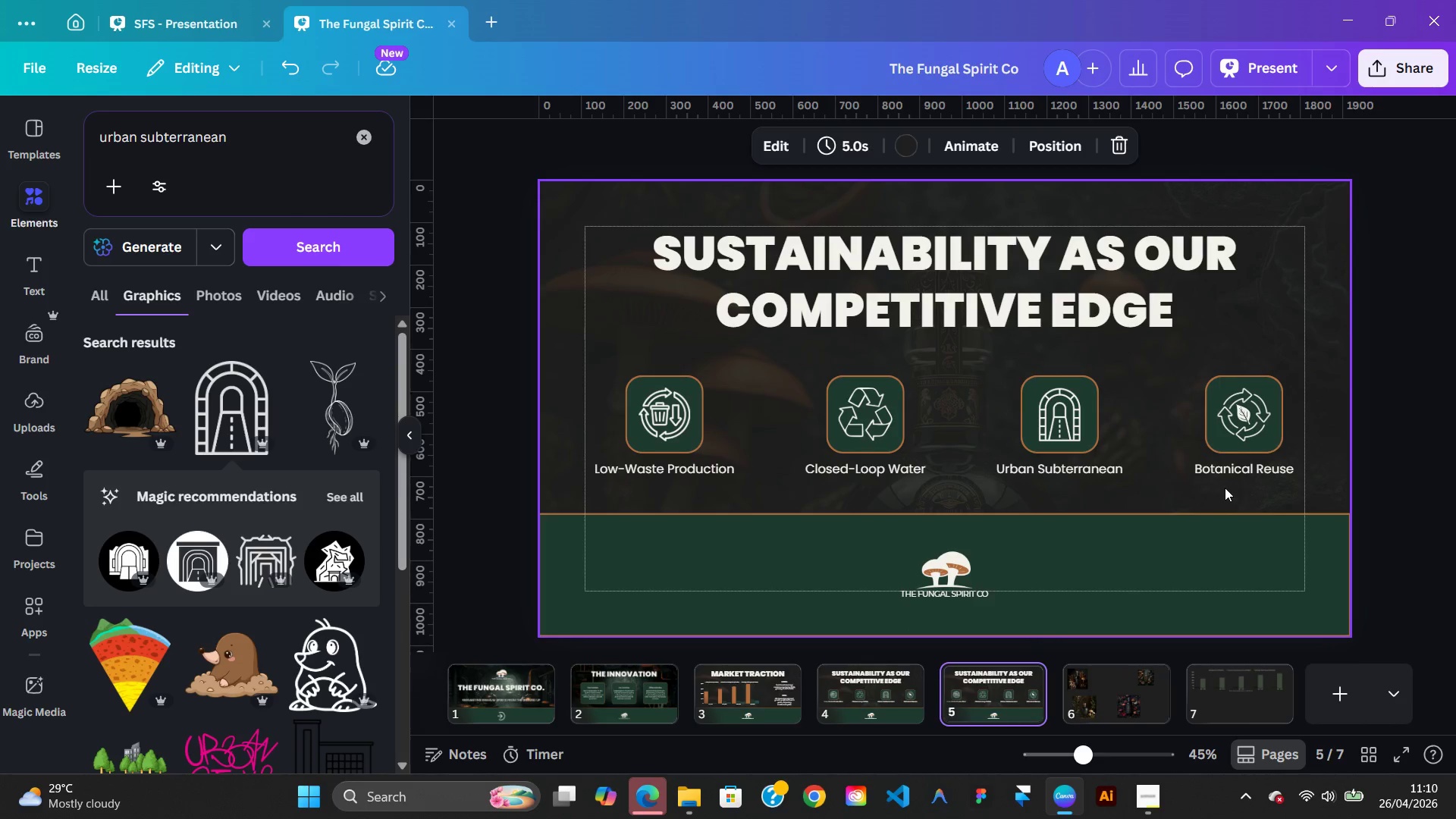 
left_click_drag(start_coordinate=[1241, 488], to_coordinate=[657, 384])
 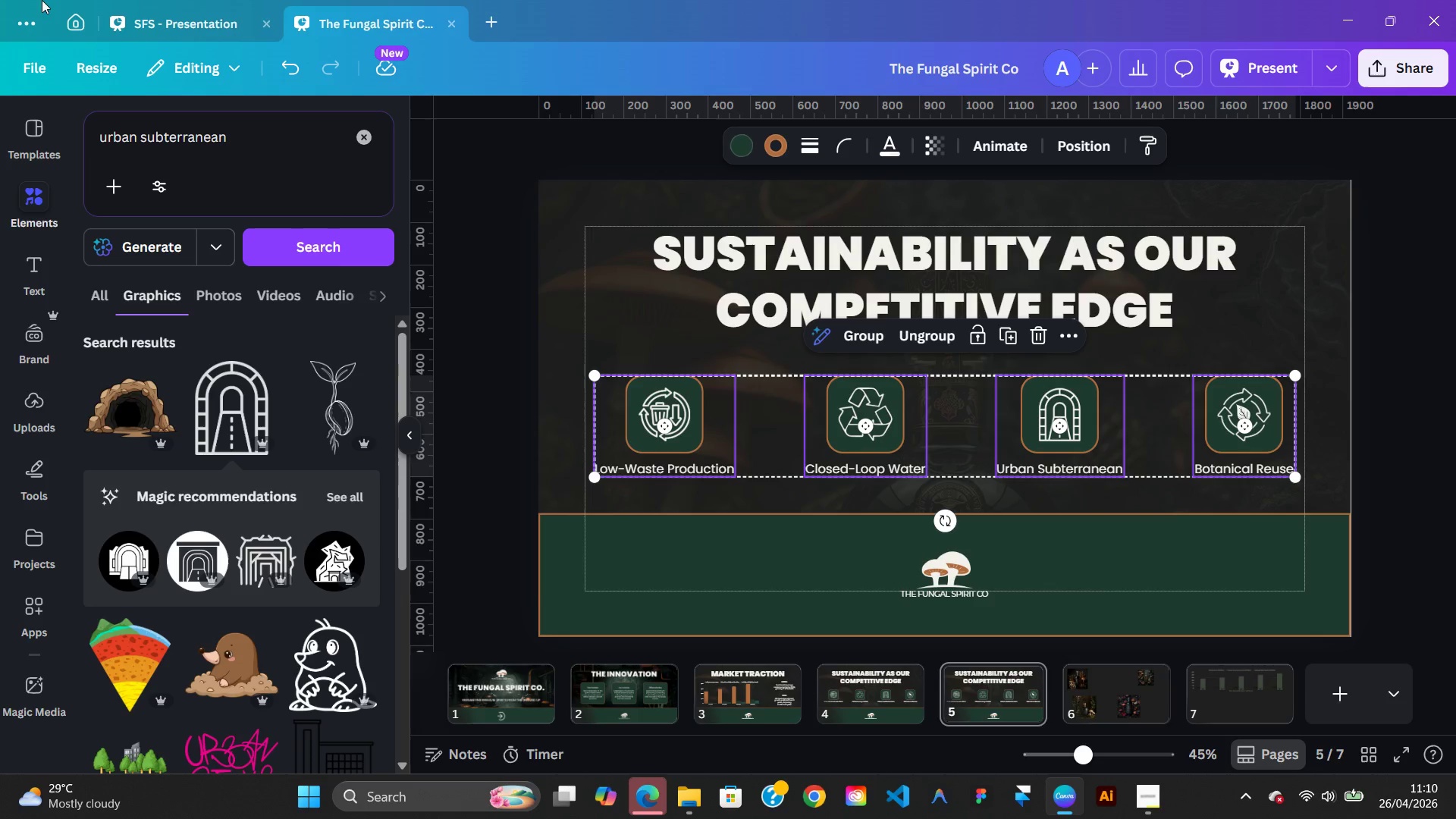 
left_click([153, 10])
 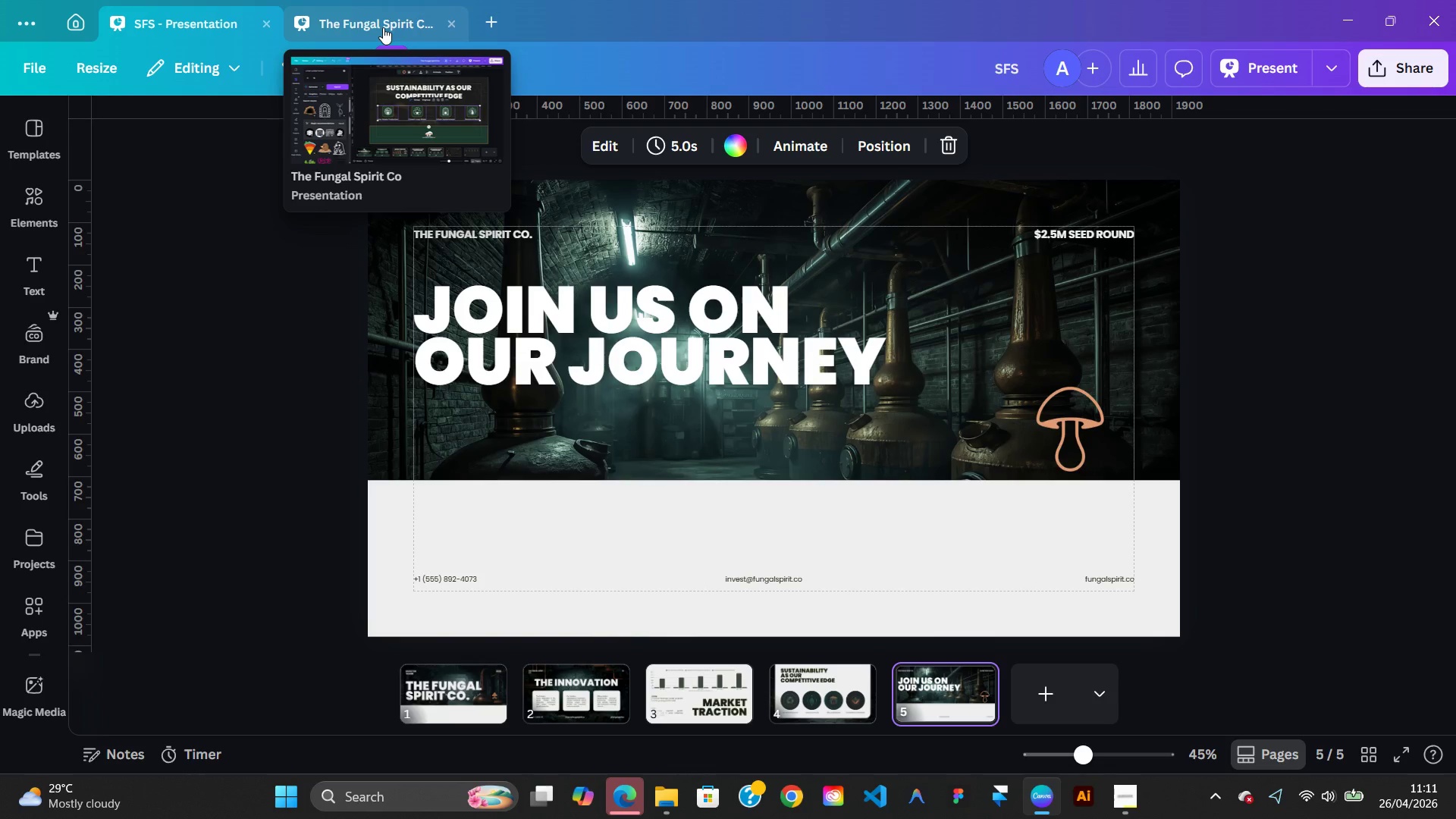 
wait(38.36)
 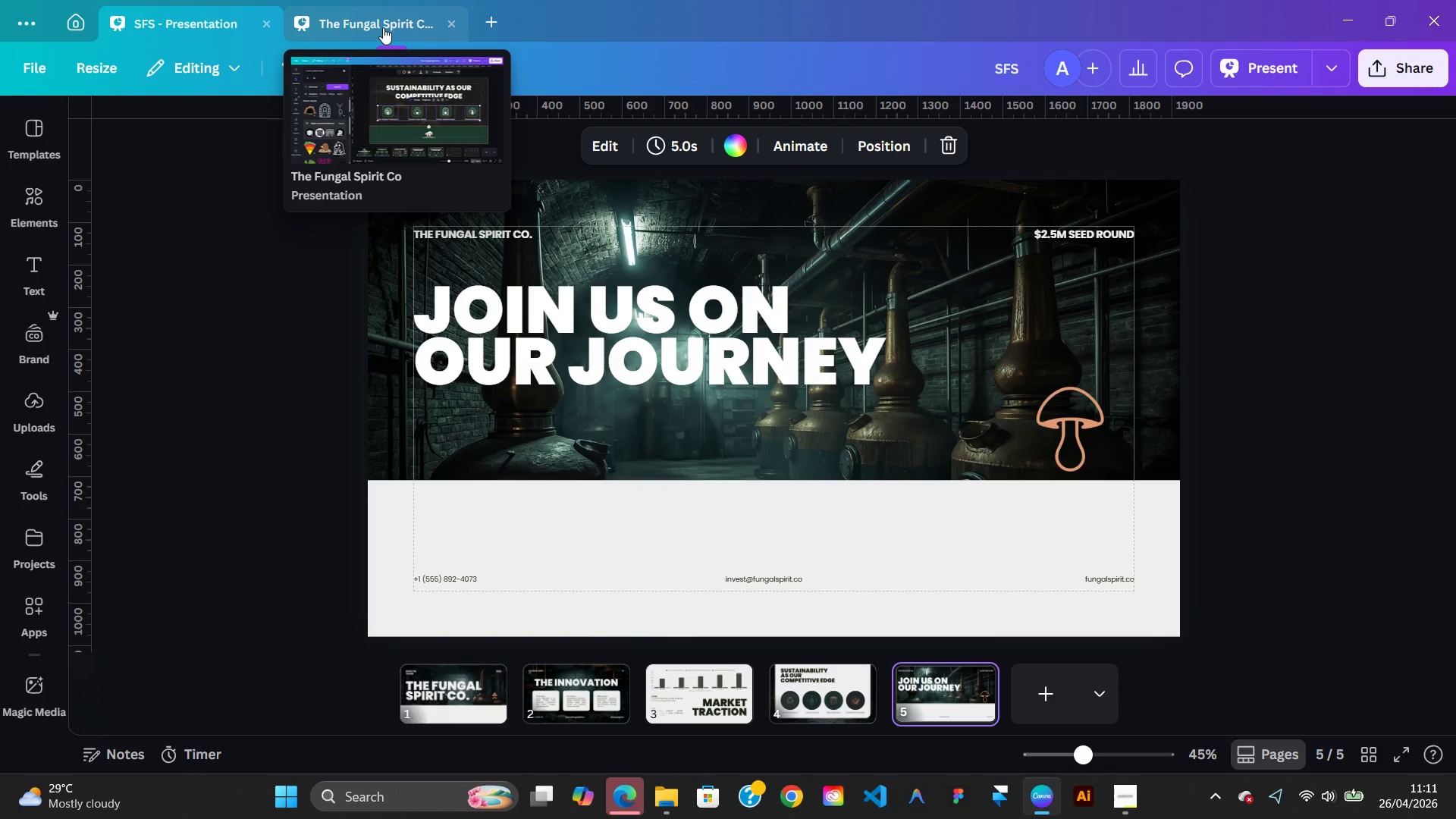 
left_click([1070, 402])
 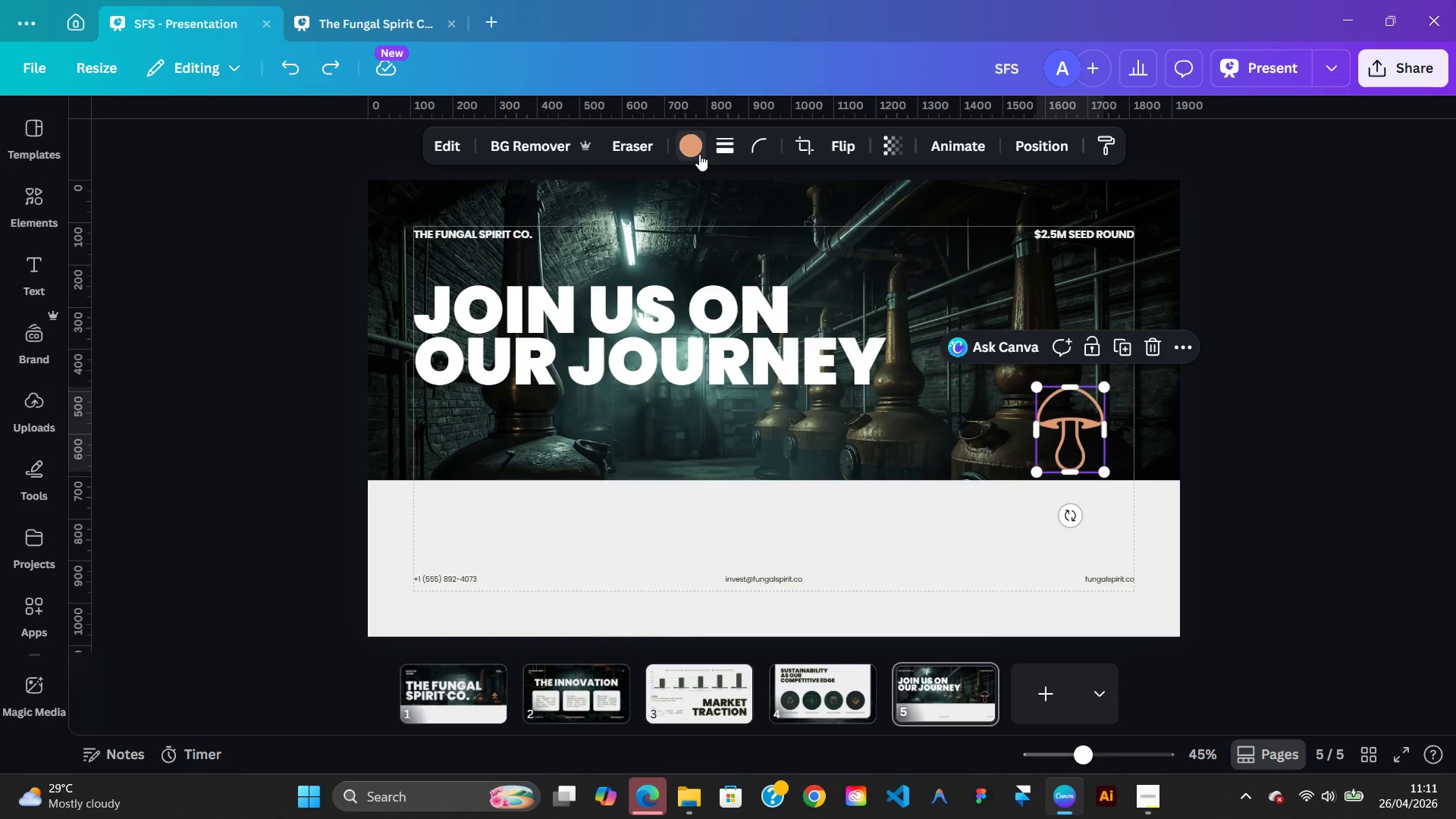 
left_click([698, 152])
 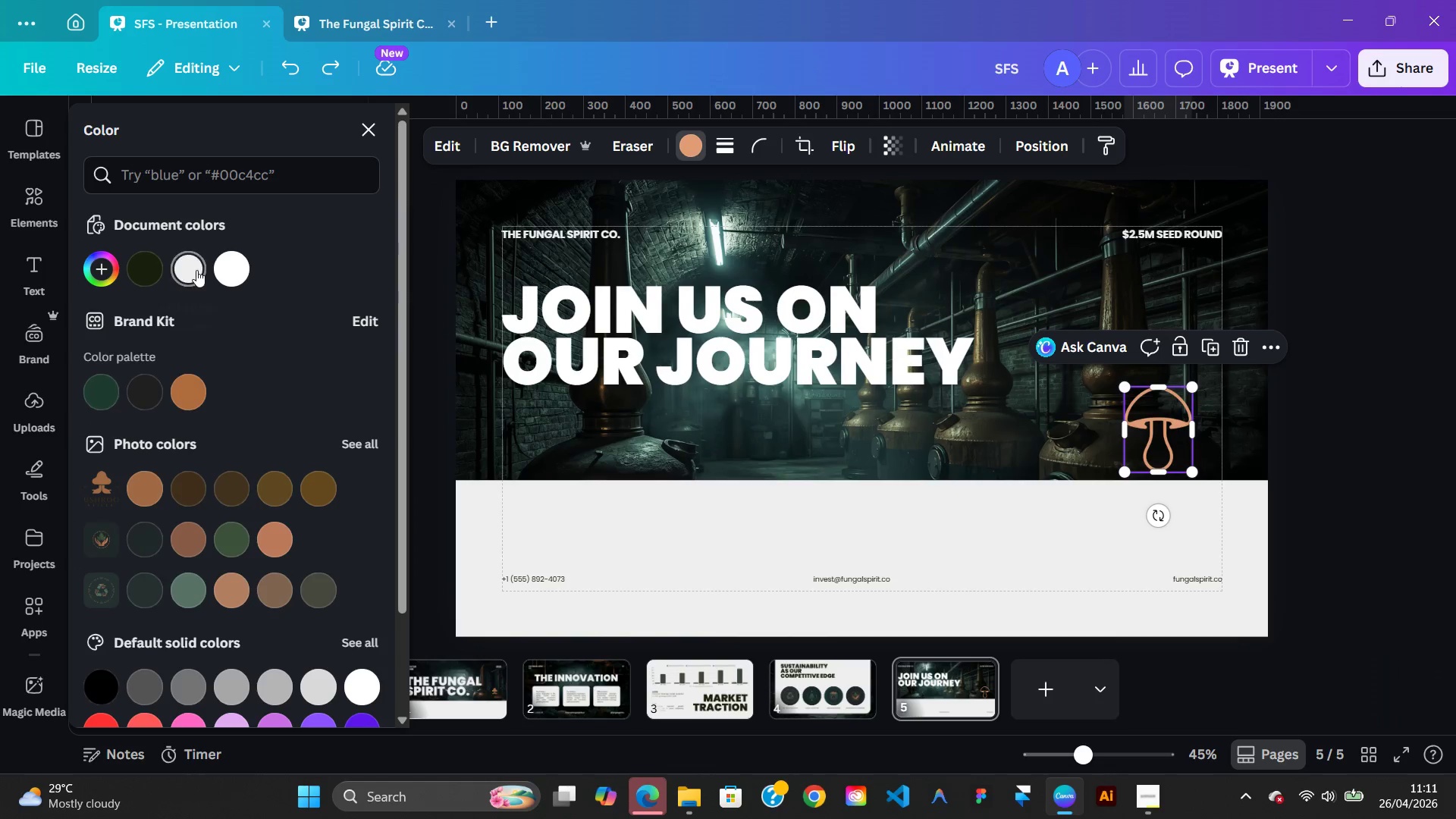 
left_click([196, 270])
 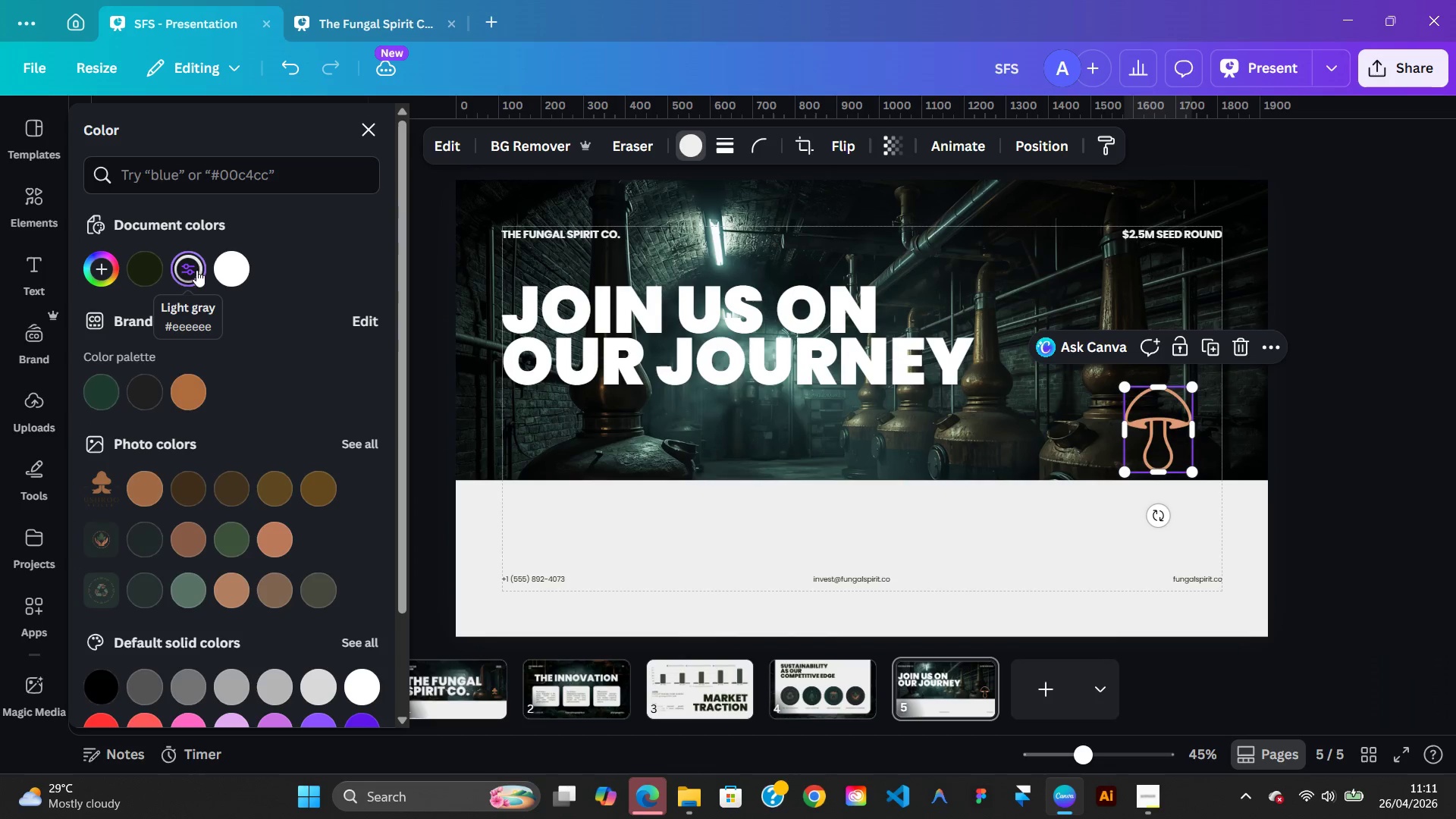 
left_click([922, 445])
 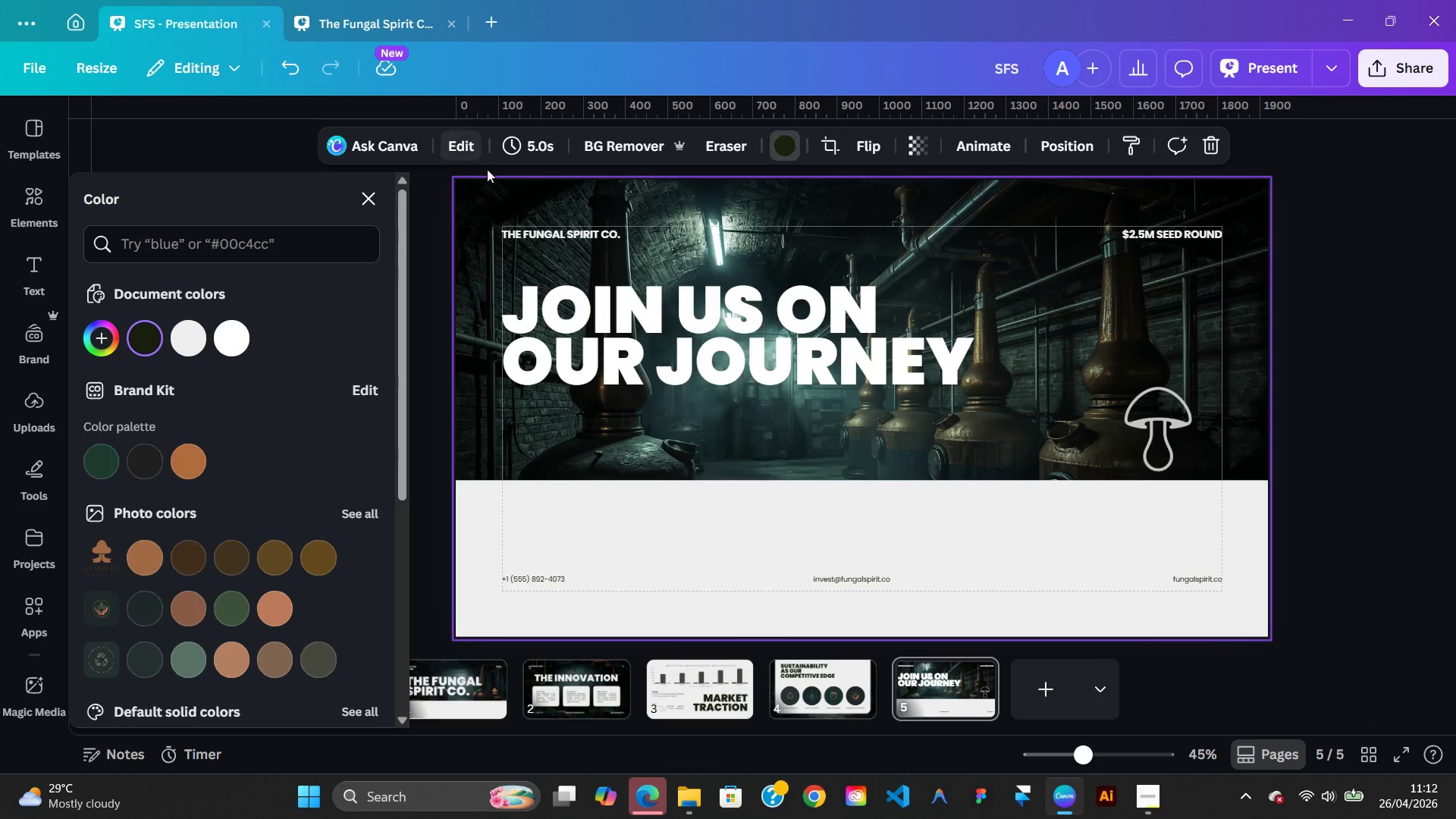 
wait(34.81)
 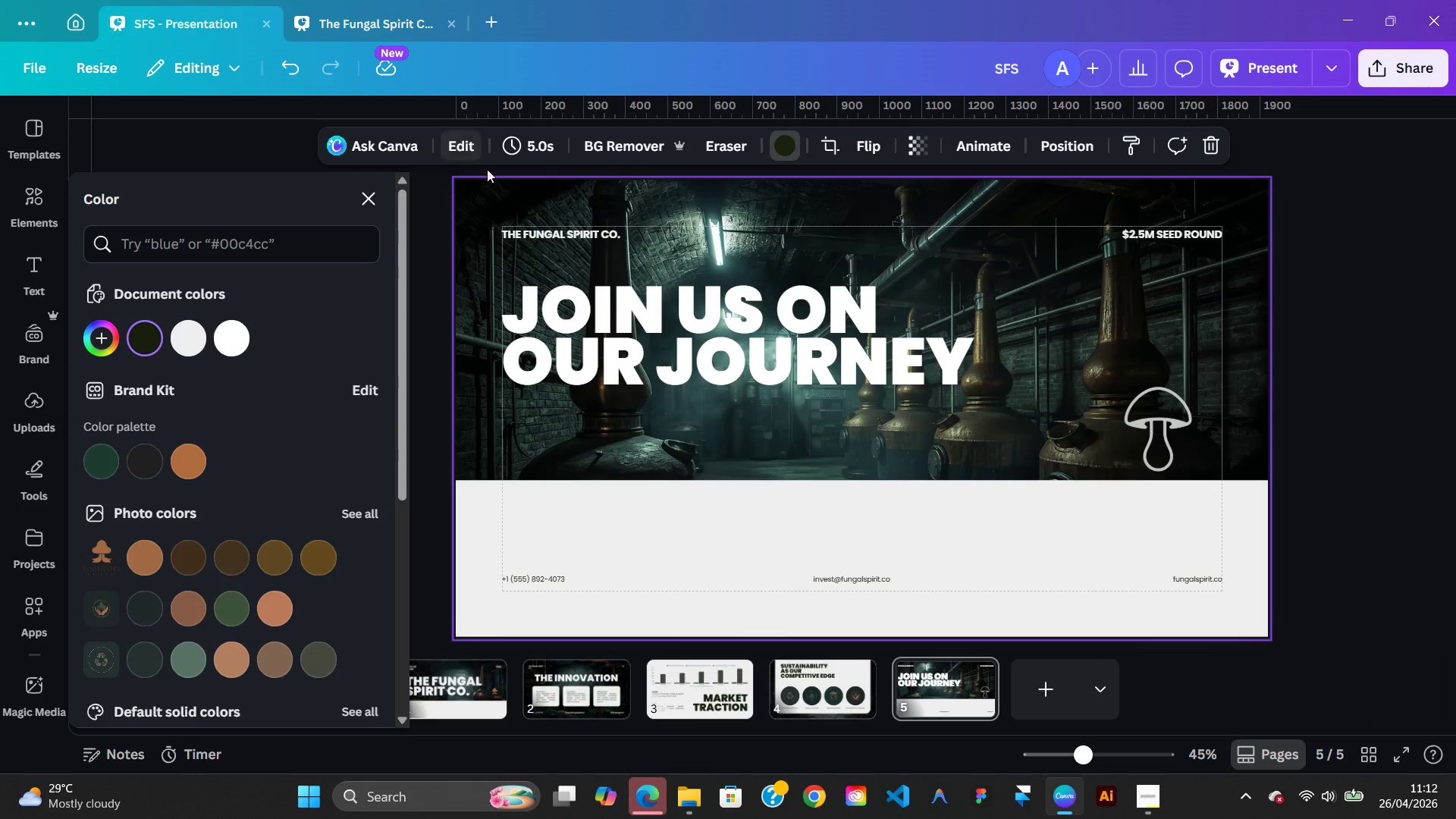 
double_click([725, 338])
 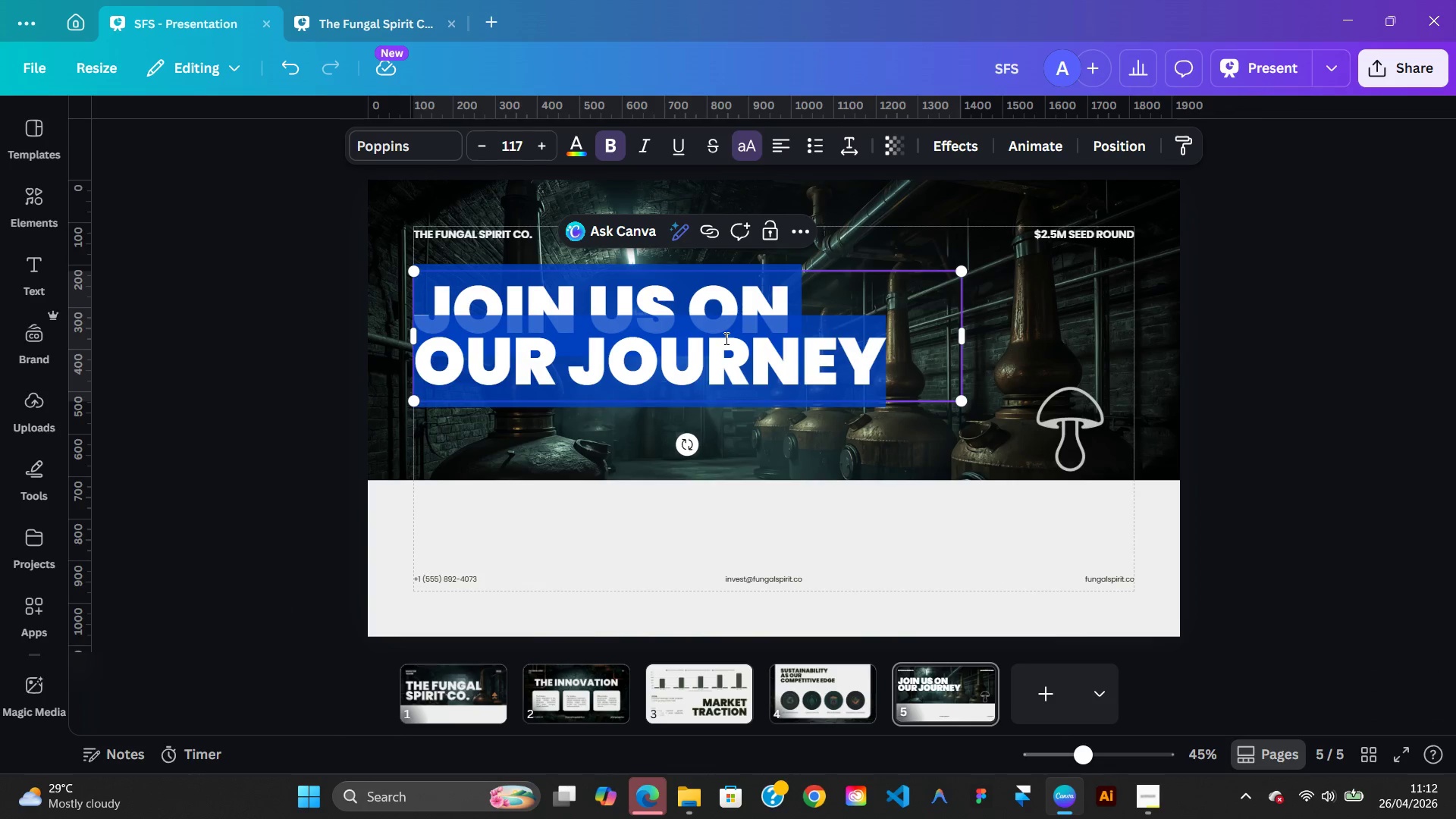 
right_click([725, 338])
 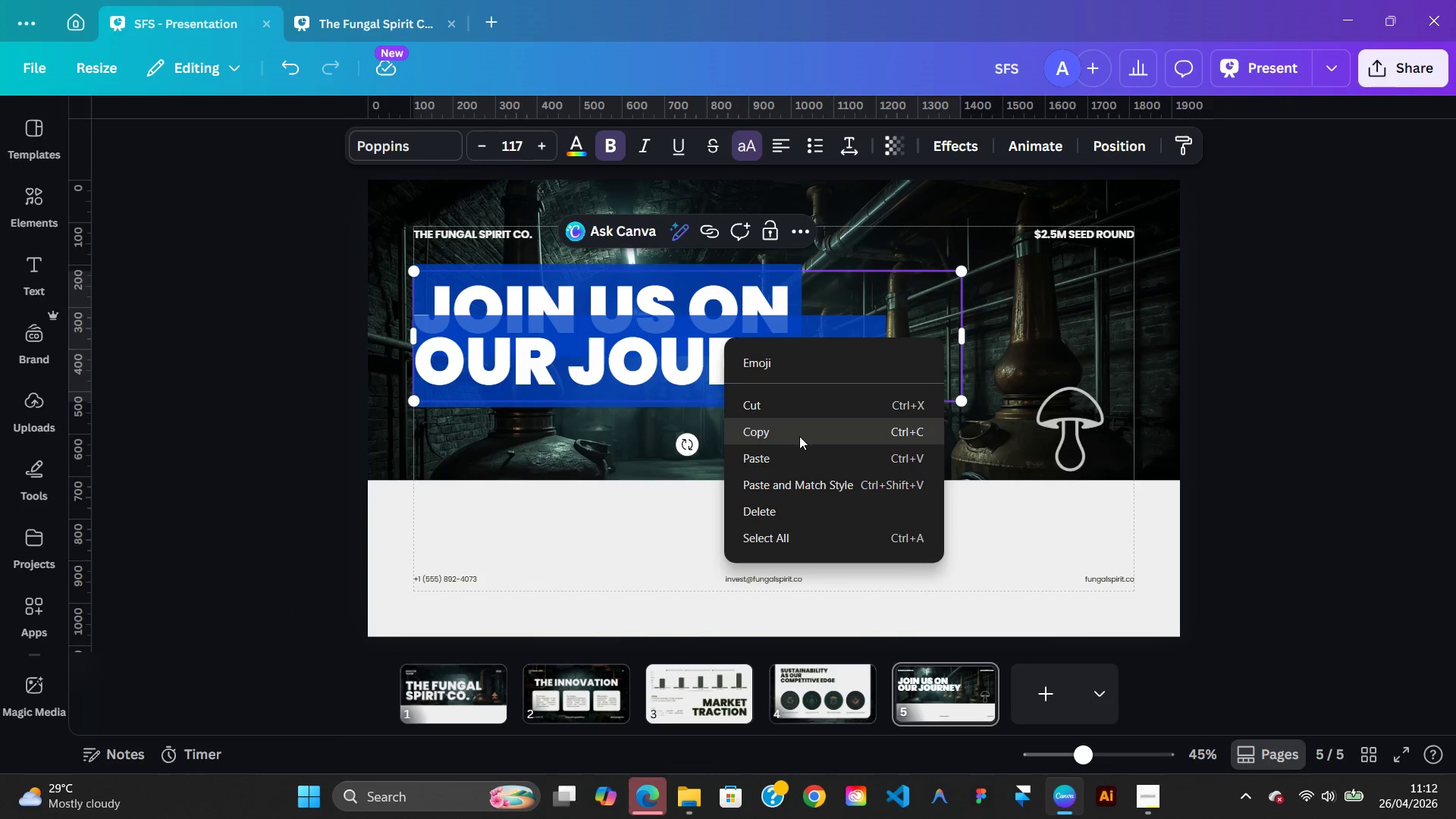 
left_click([799, 436])
 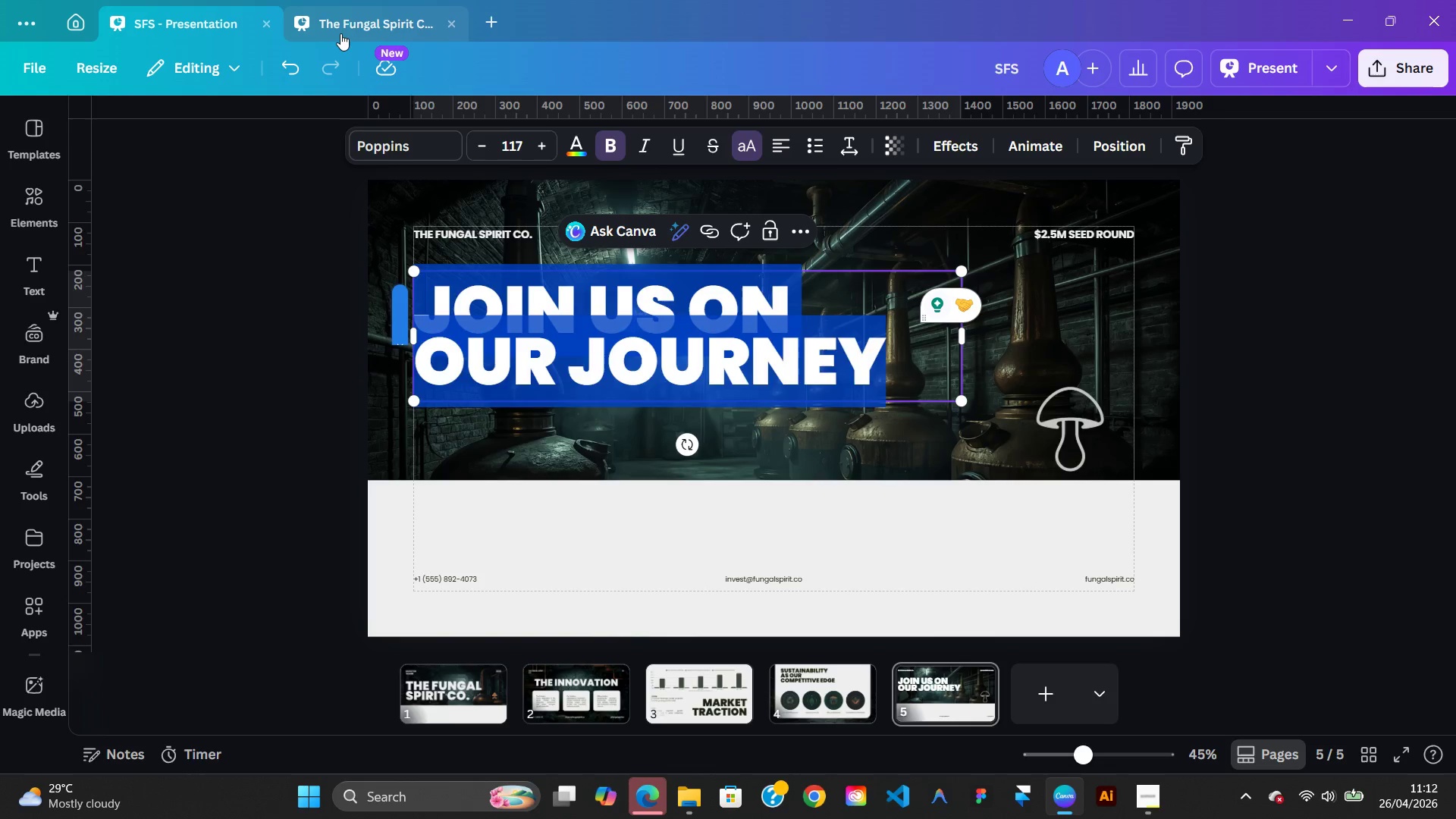 
left_click([340, 33])
 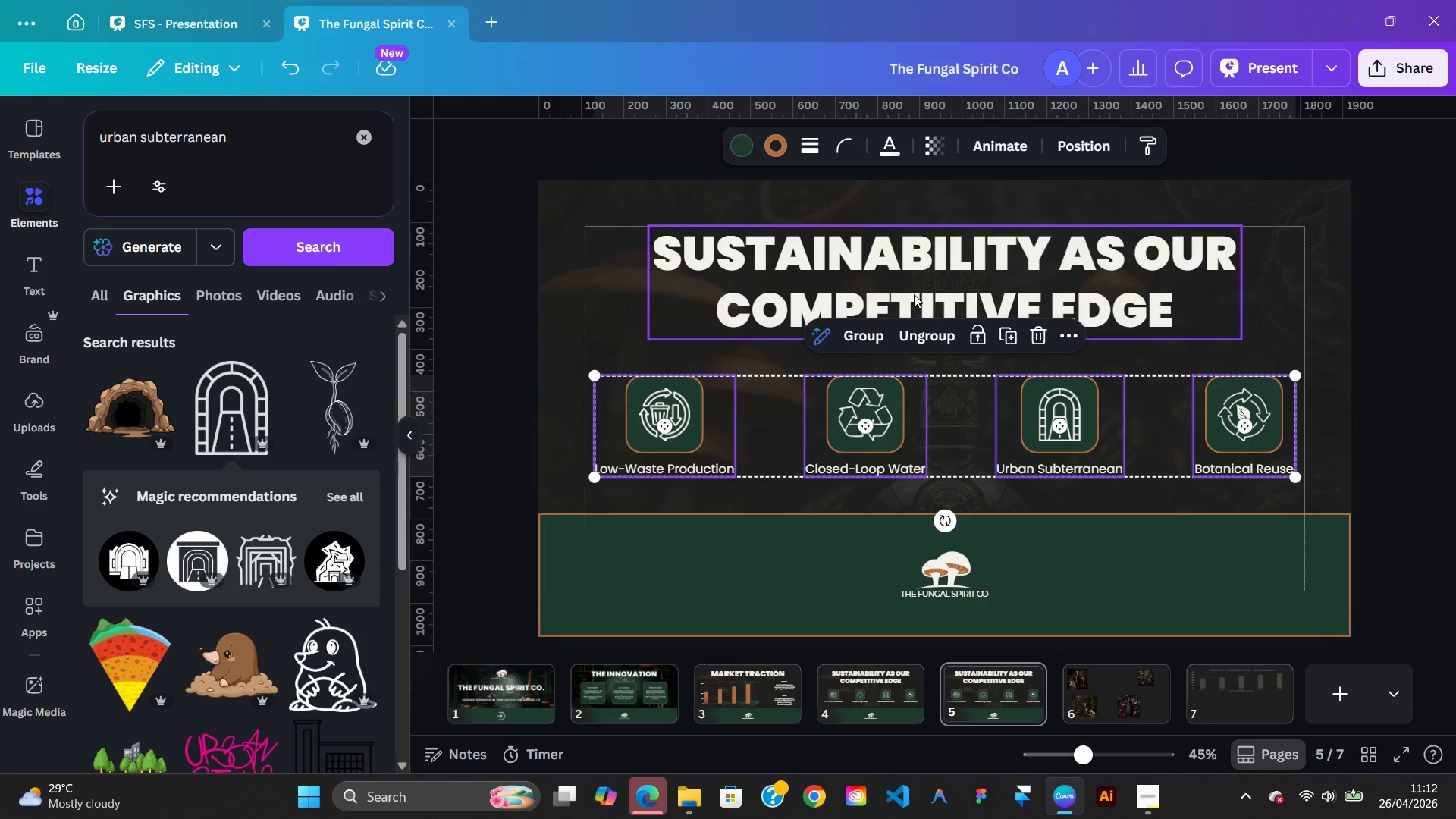 
double_click([914, 294])
 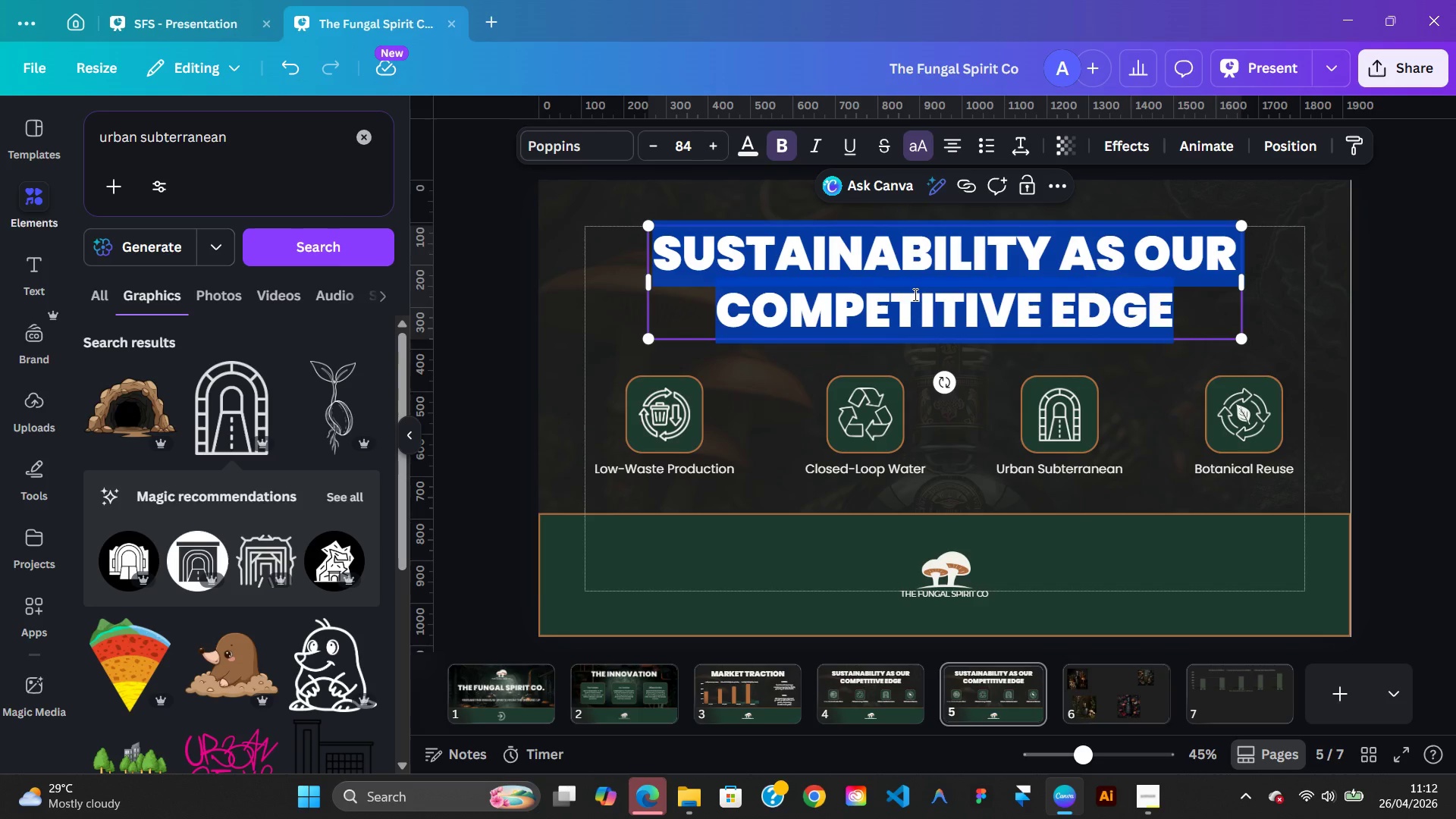 
right_click([914, 294])
 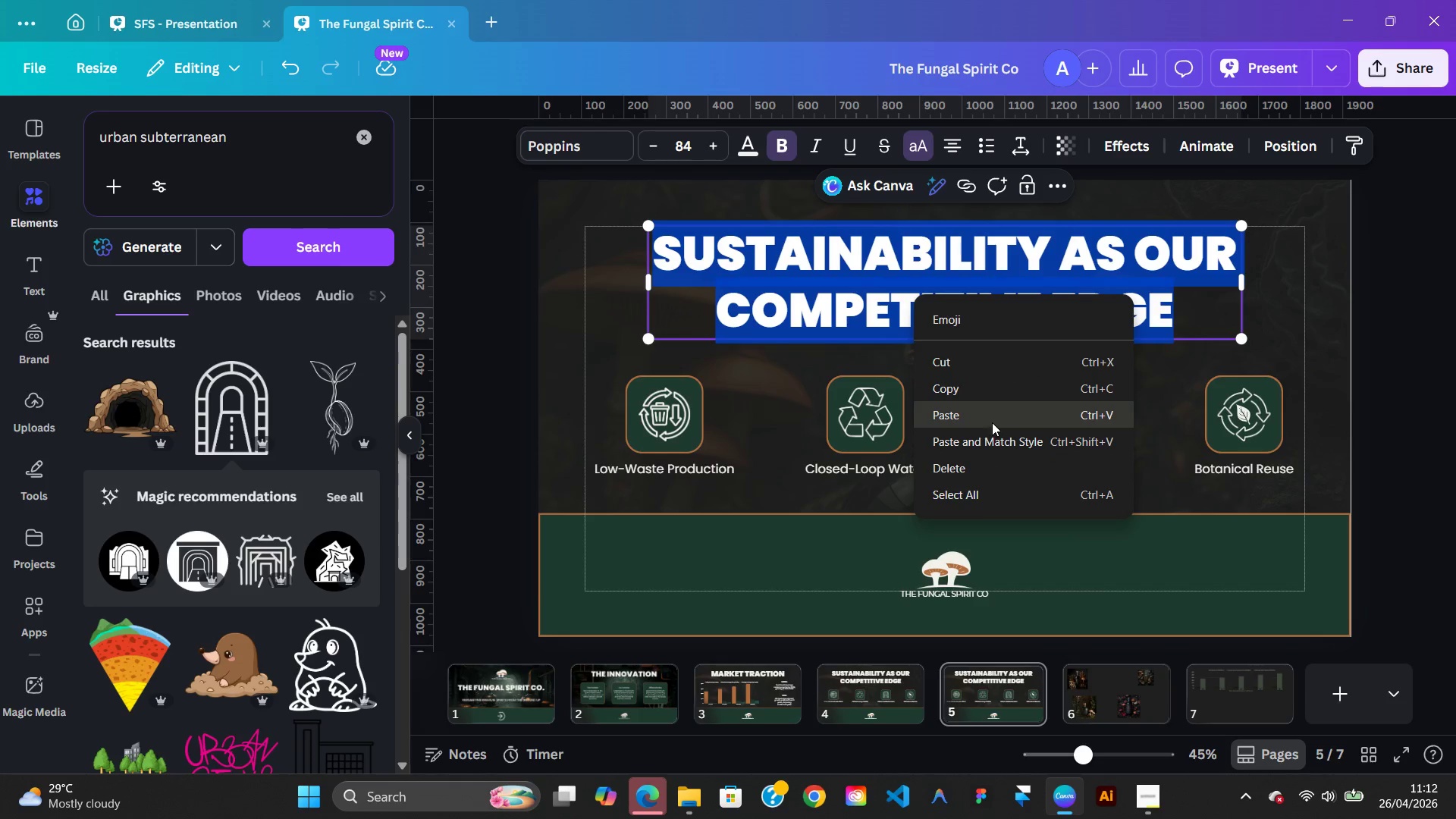 
left_click([992, 419])
 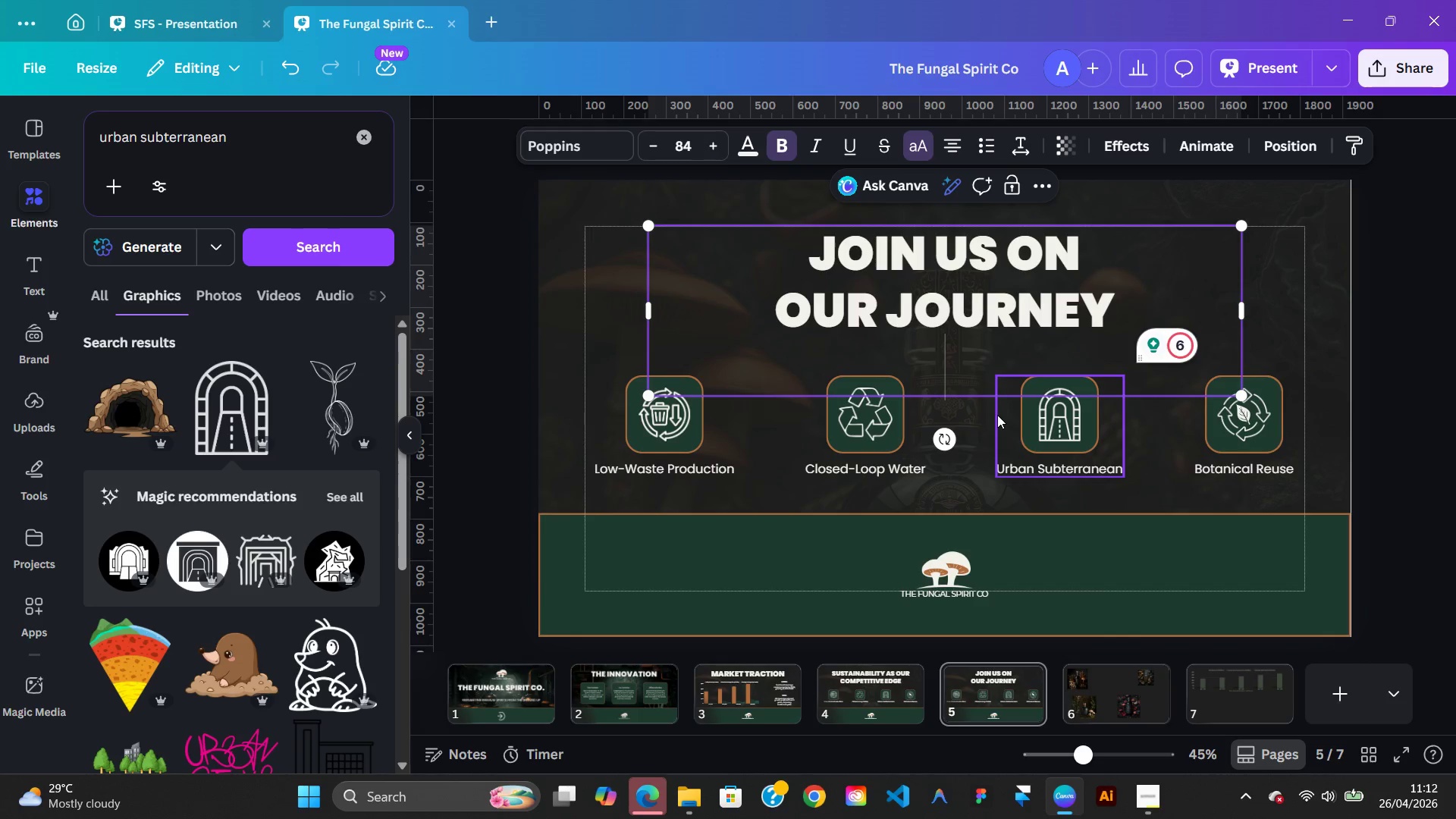 
key(Backspace)
 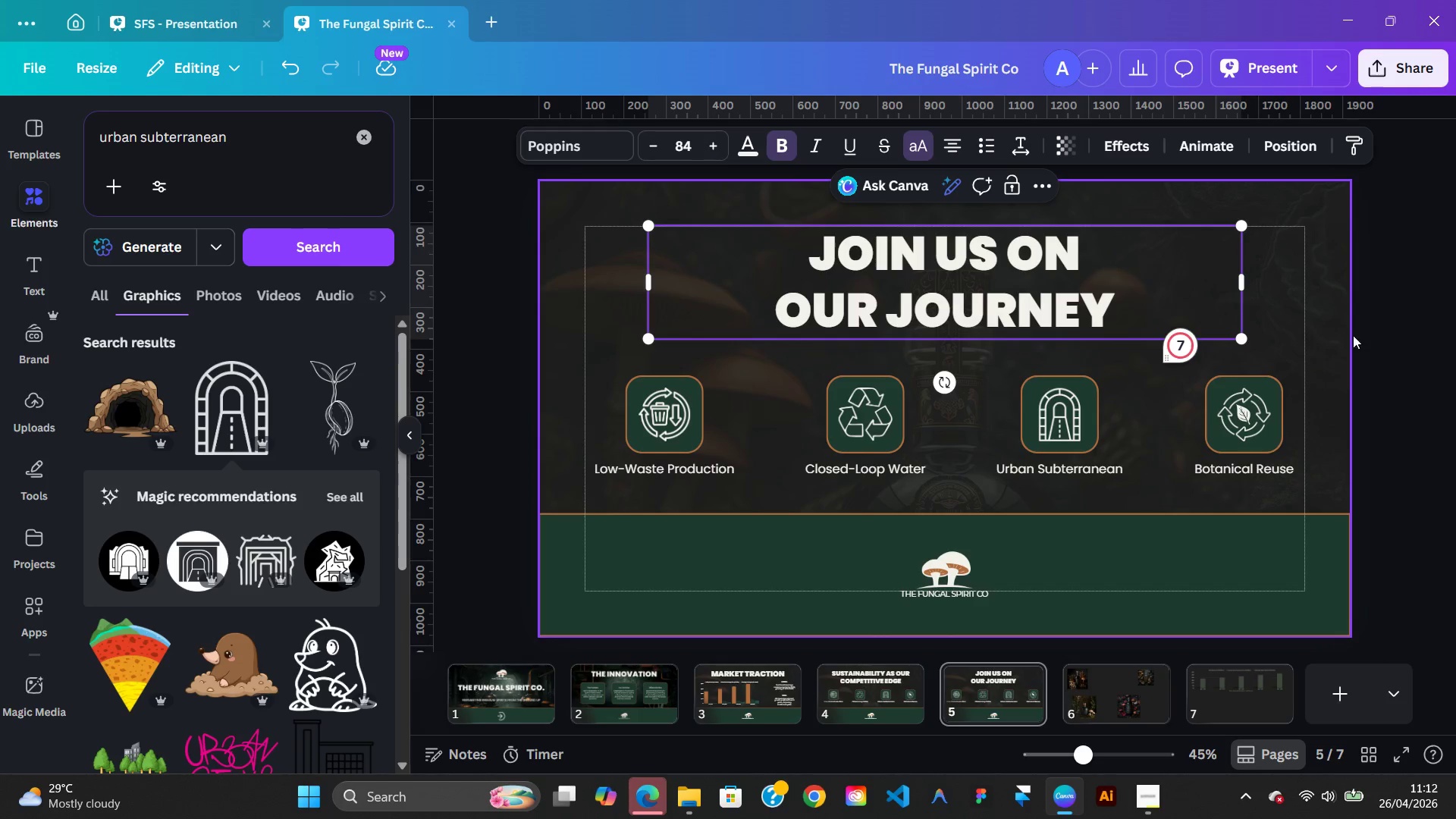 
left_click([1361, 333])
 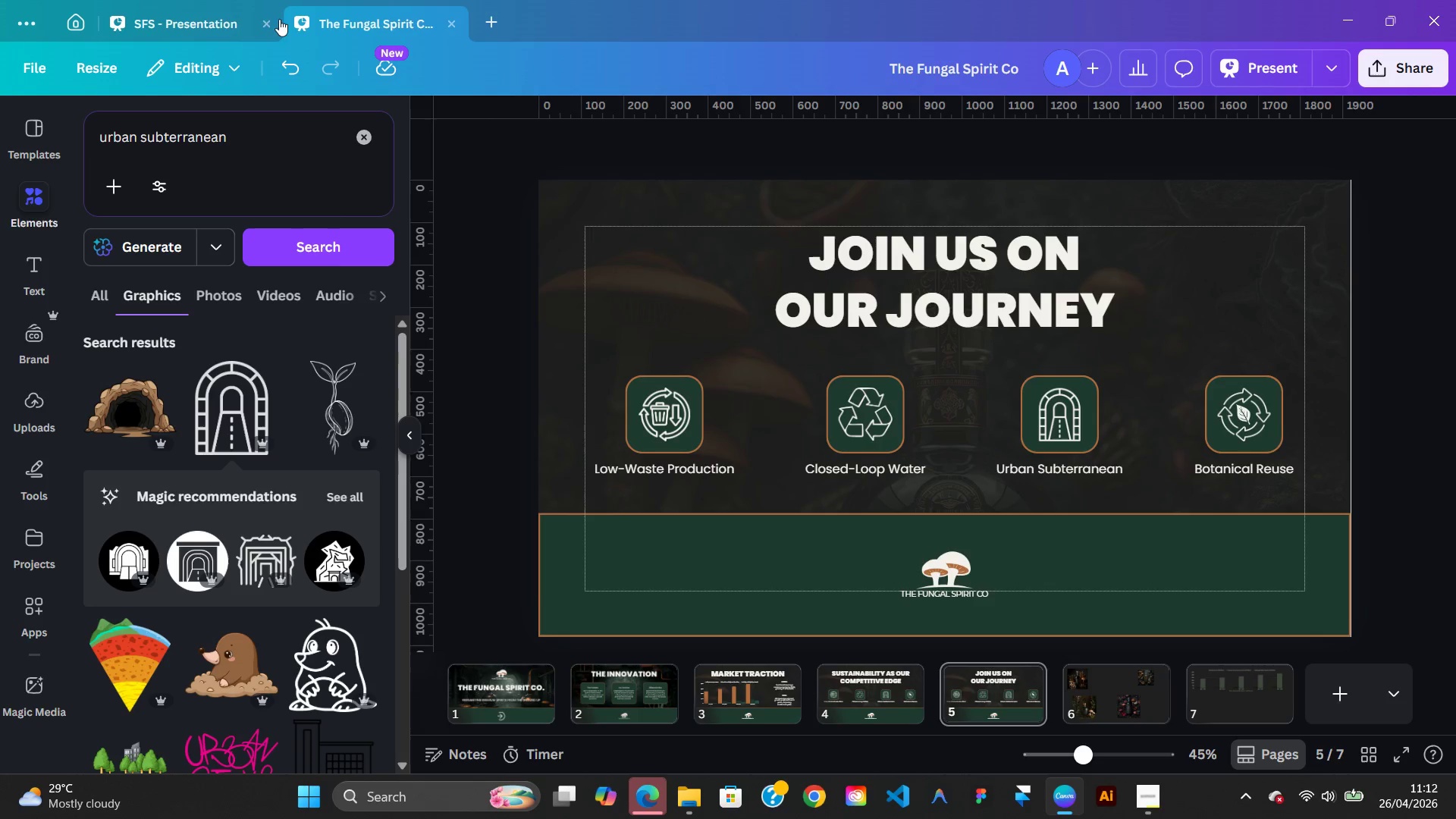 
left_click([221, 17])
 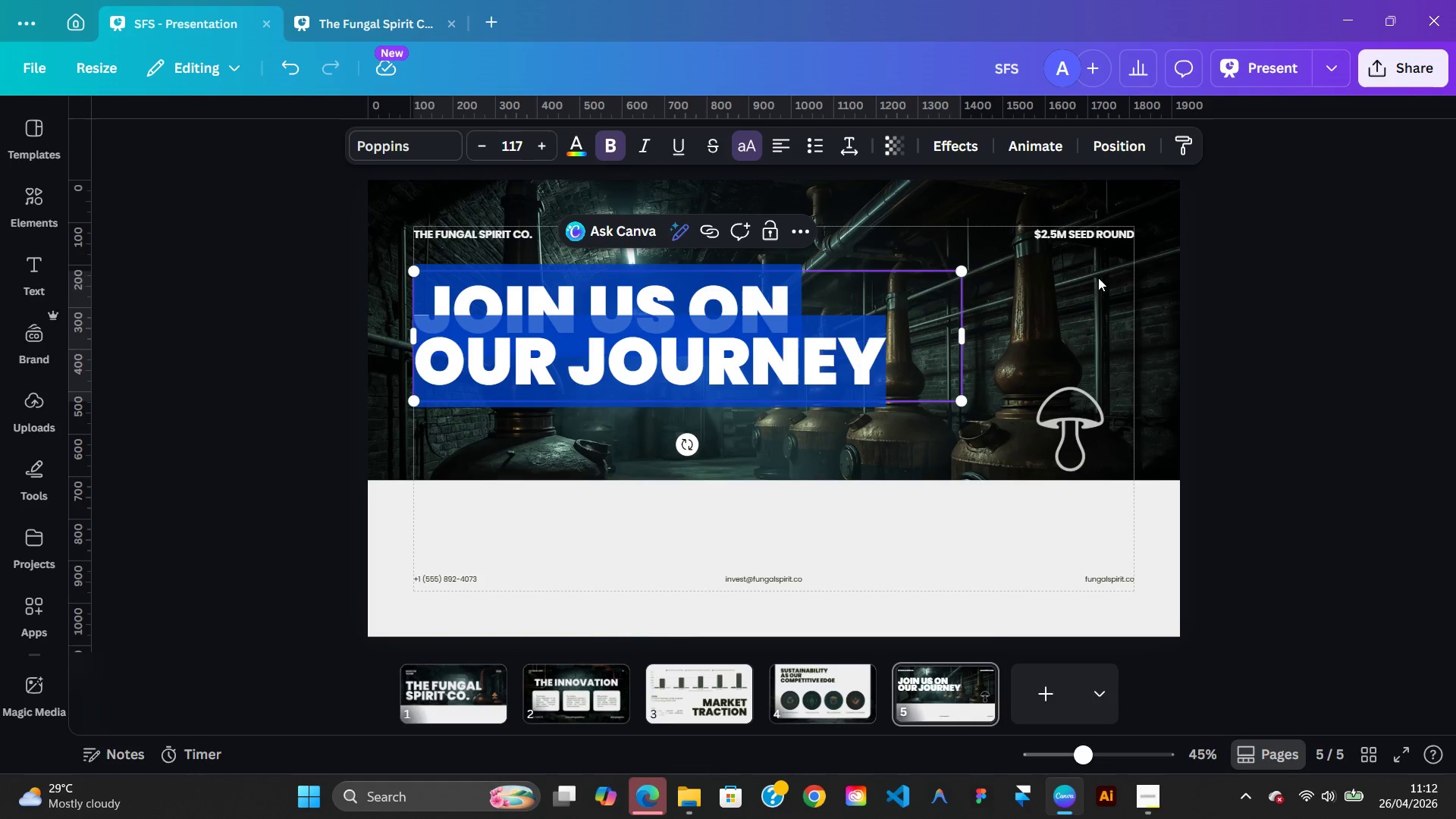 
right_click([1098, 278])
 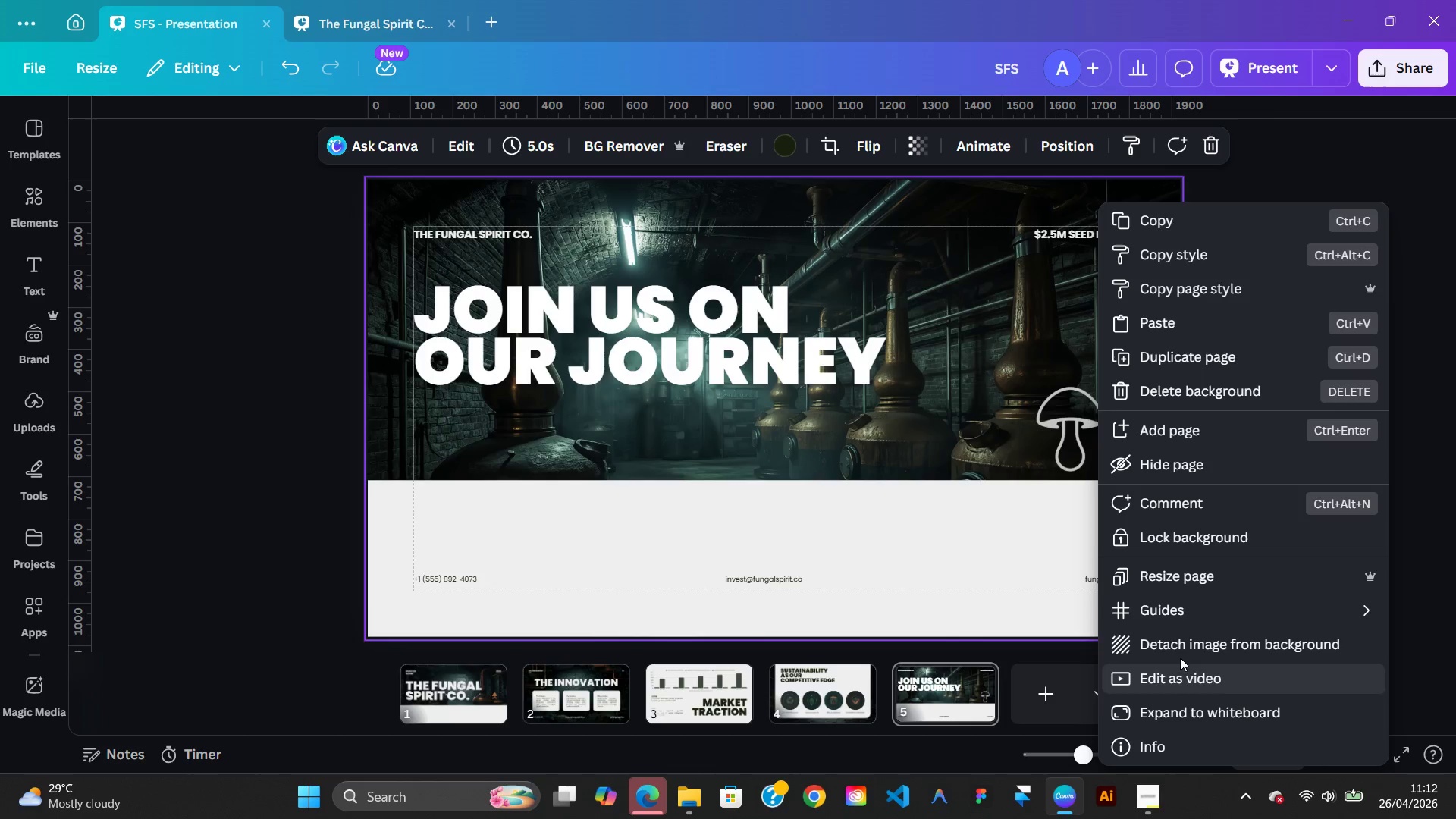 
left_click([1184, 641])
 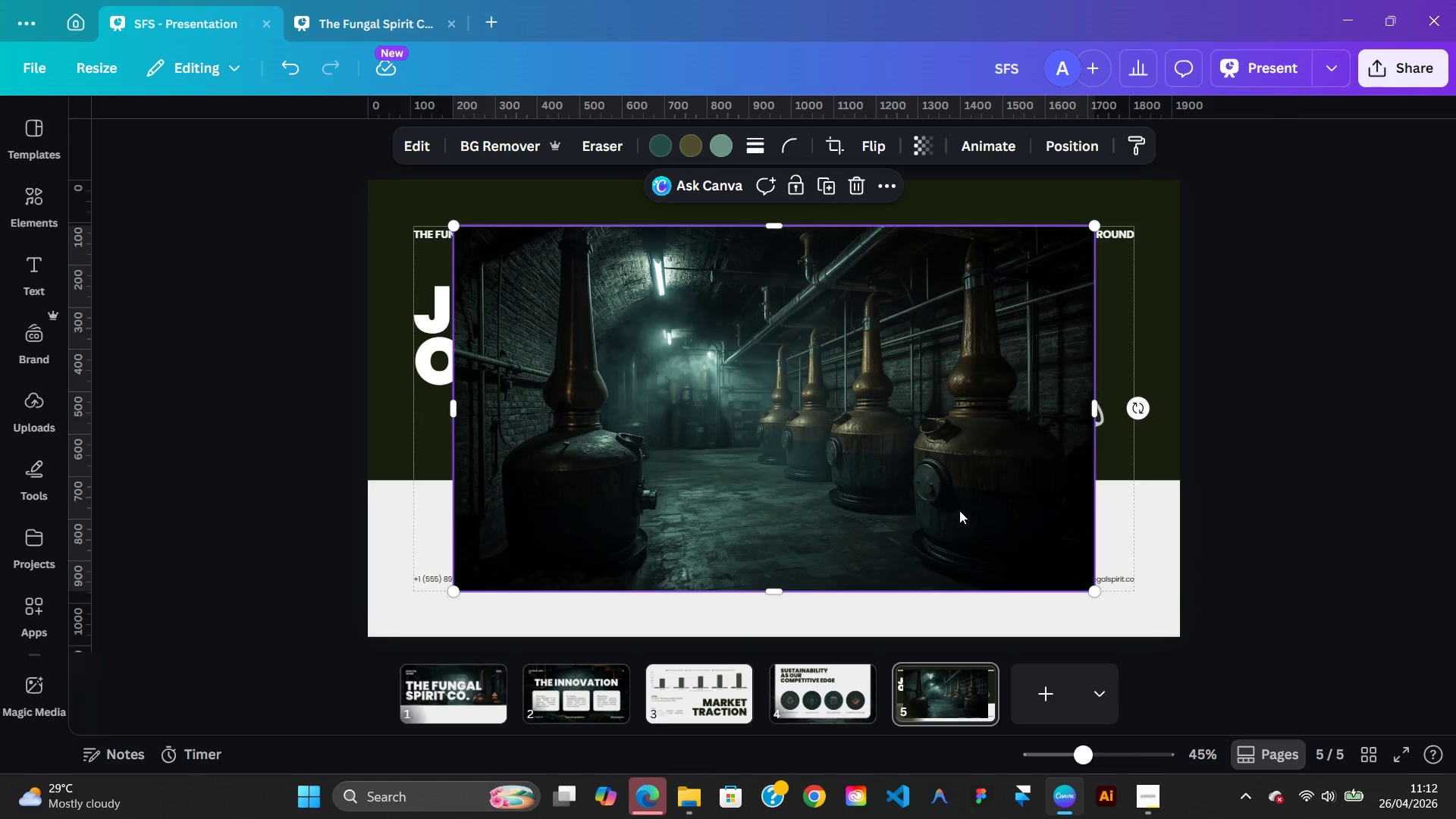 
right_click([956, 508])
 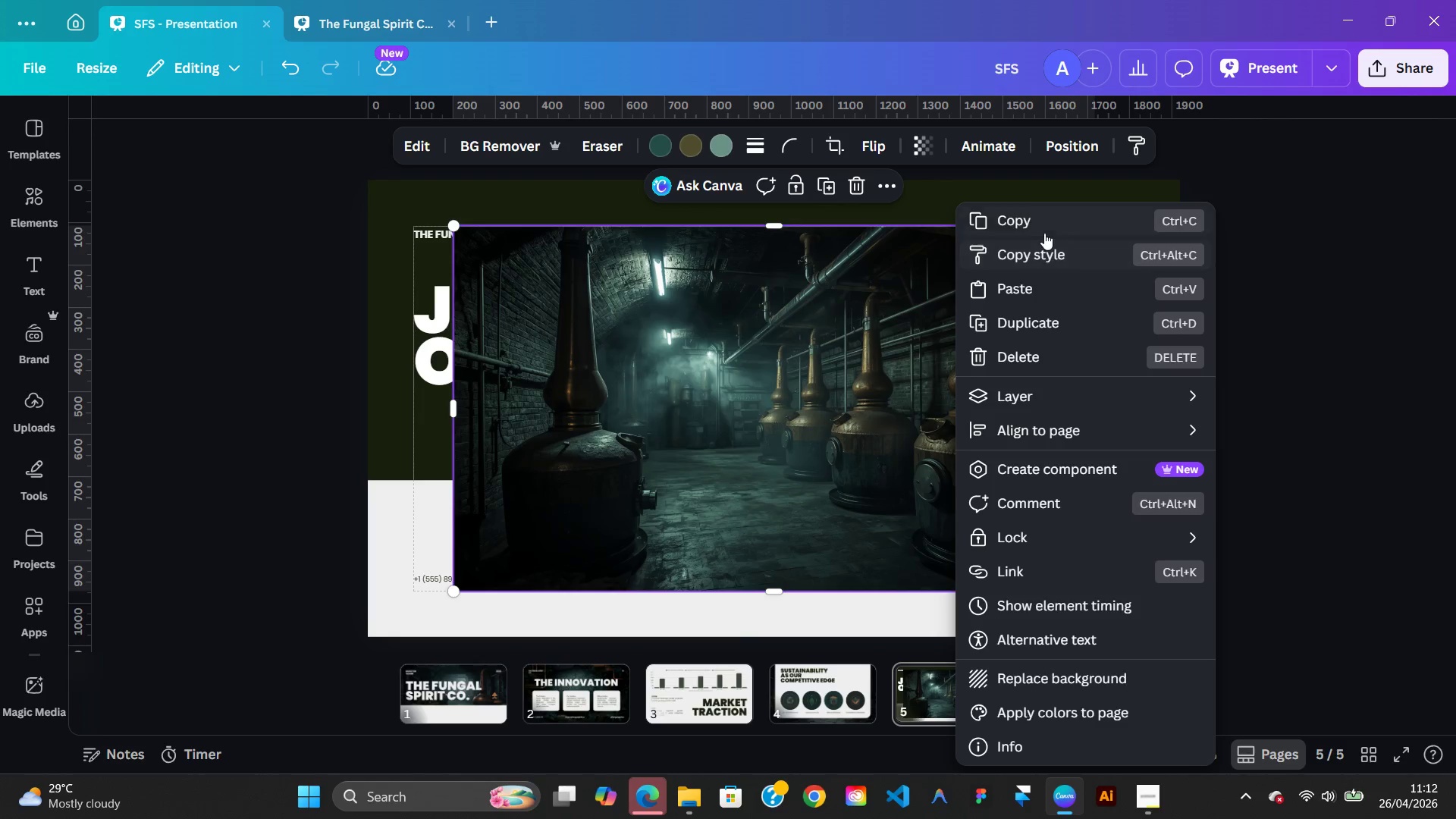 
left_click([1044, 228])
 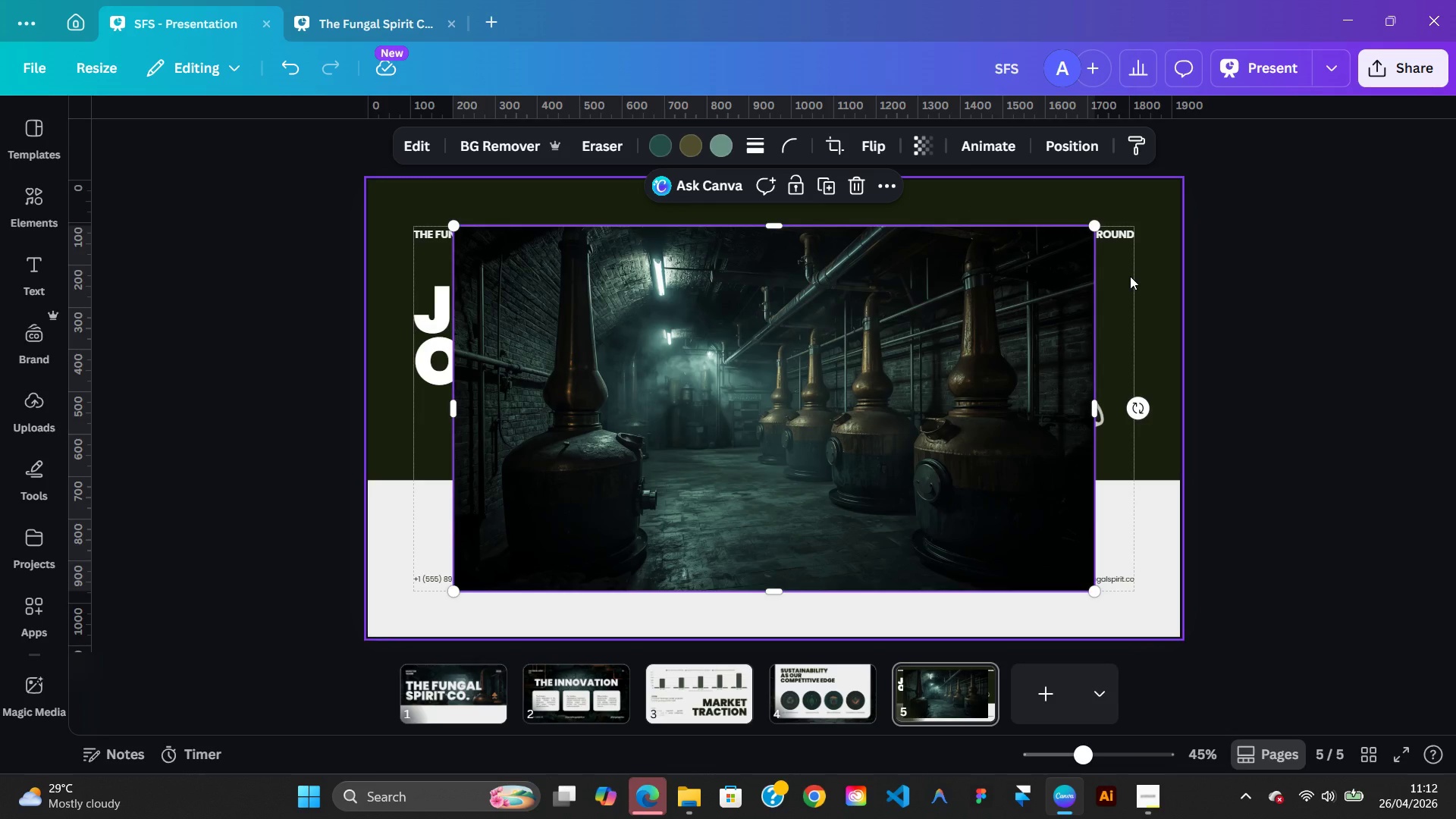 
key(Control+Z)
 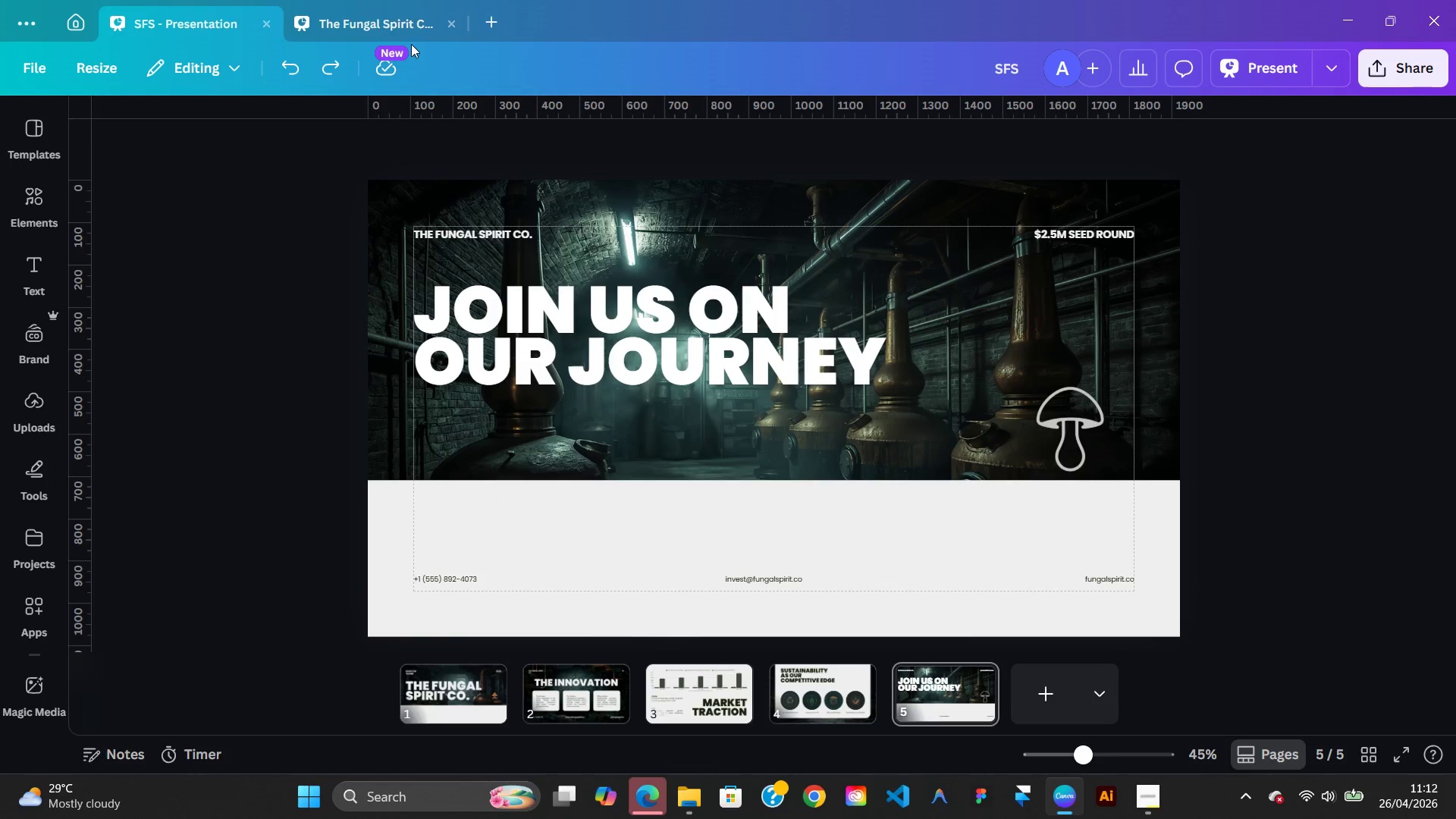 
left_click([380, 3])
 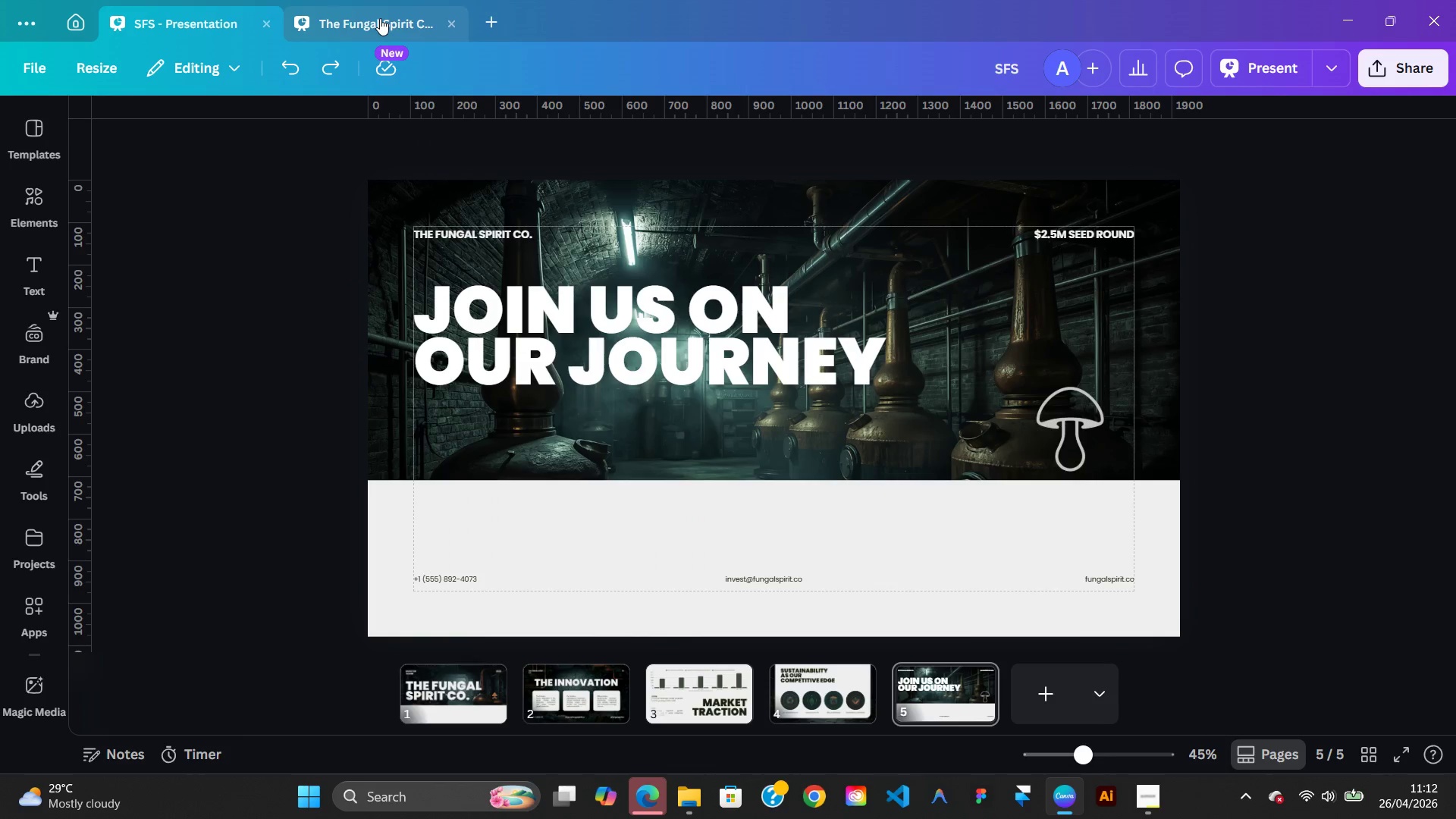 
left_click([380, 18])
 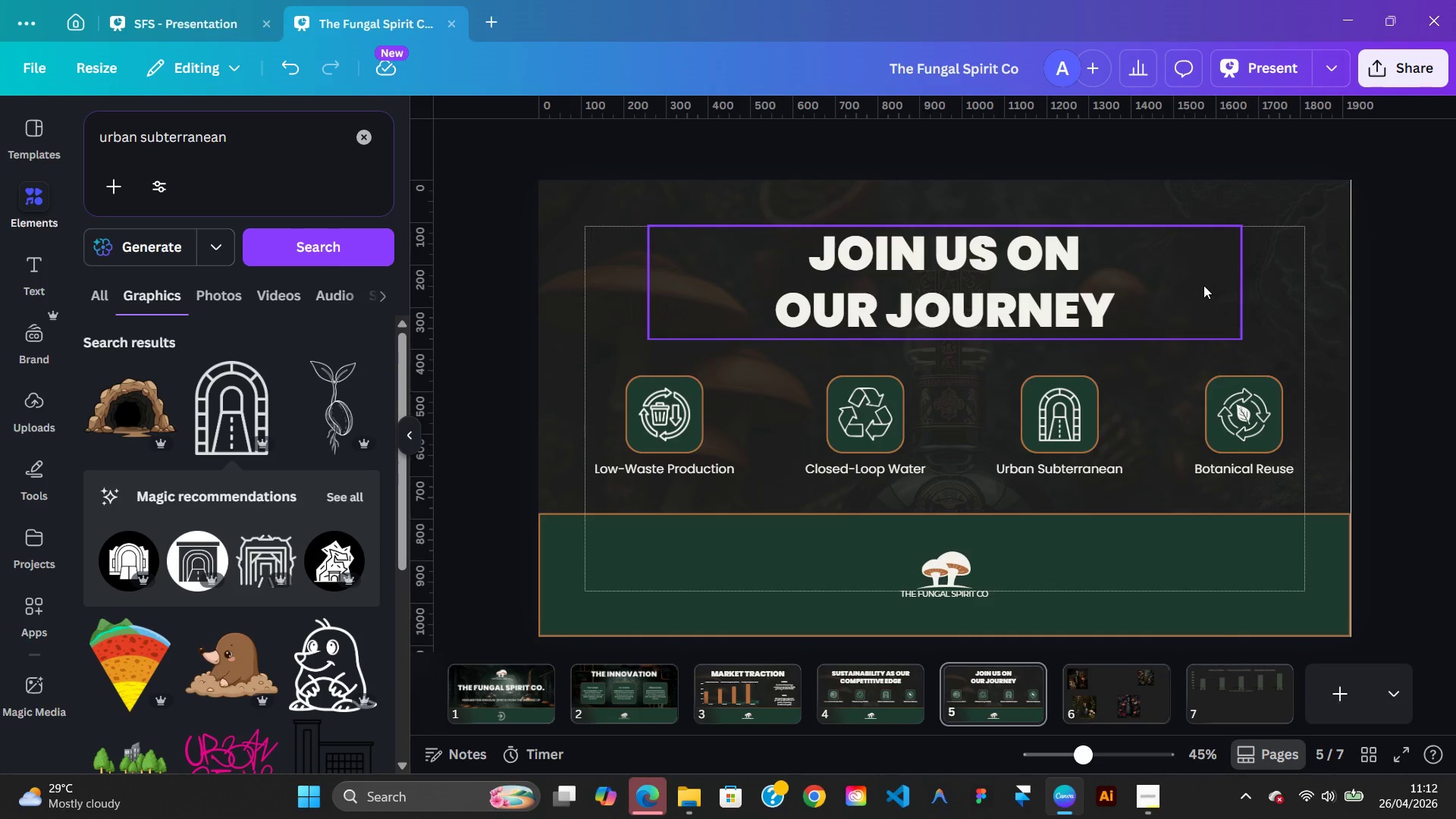 
left_click([1265, 294])
 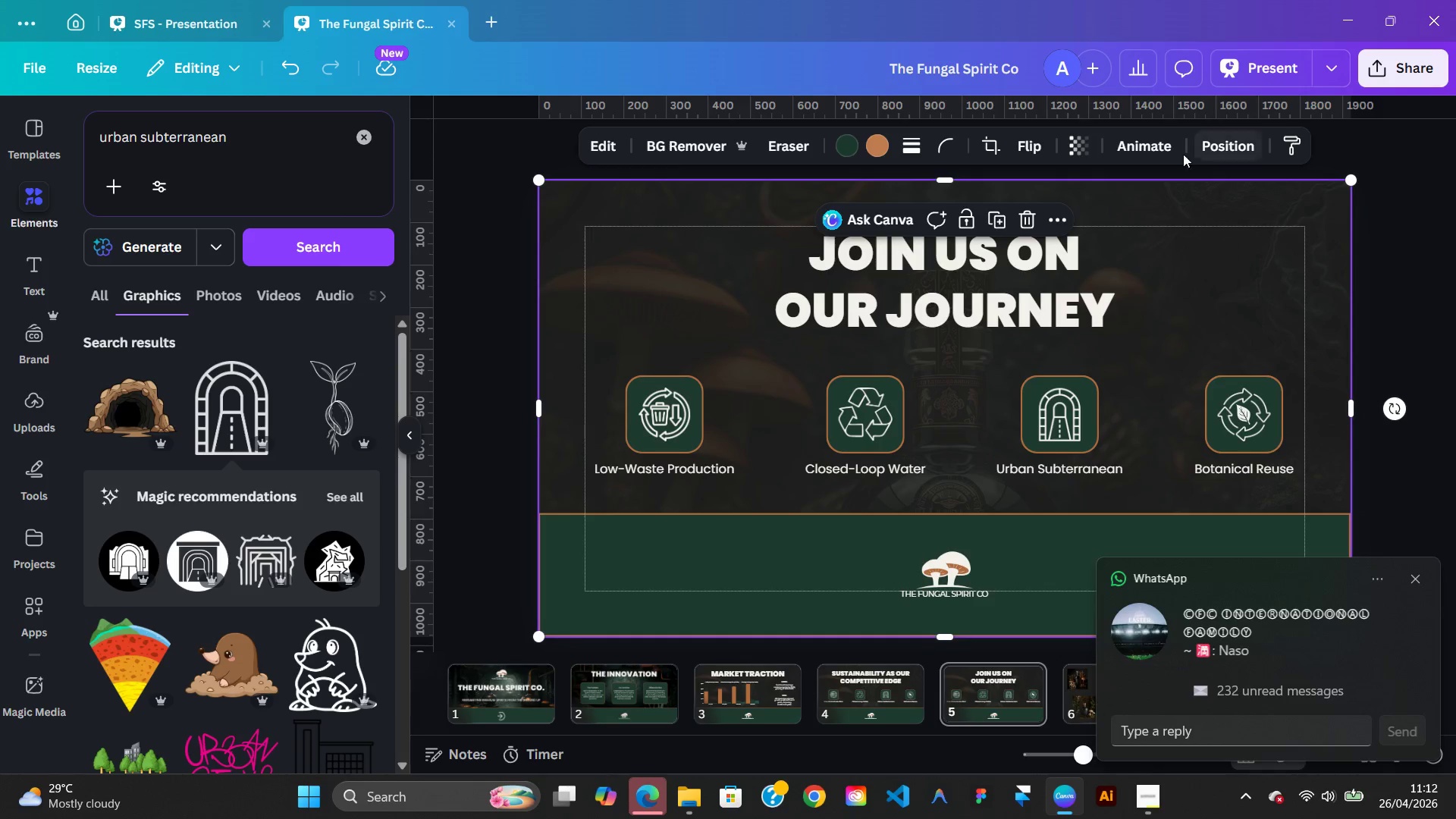 
left_click([1222, 144])
 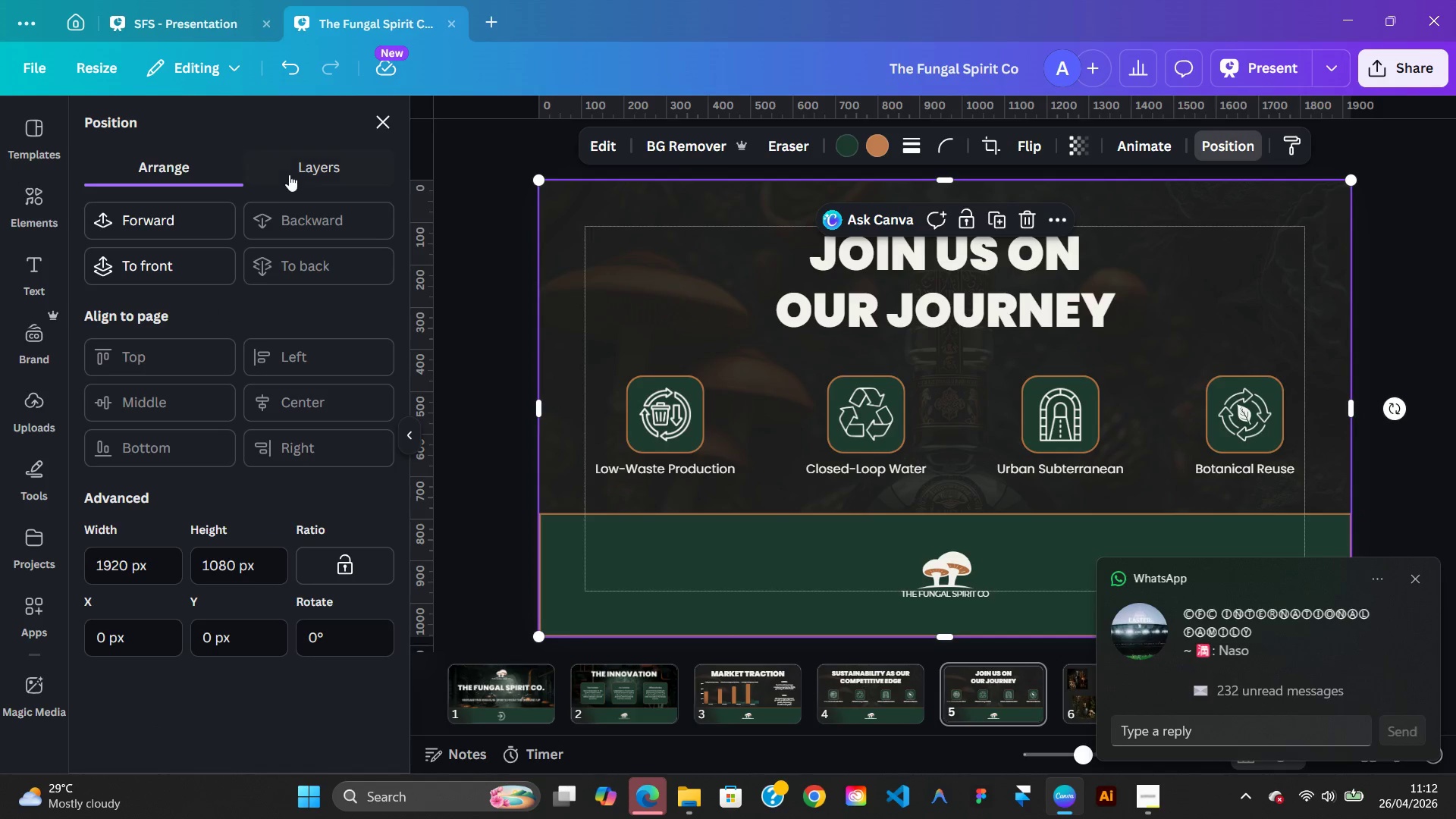 
left_click_drag(start_coordinate=[289, 173], to_coordinate=[317, 477])
 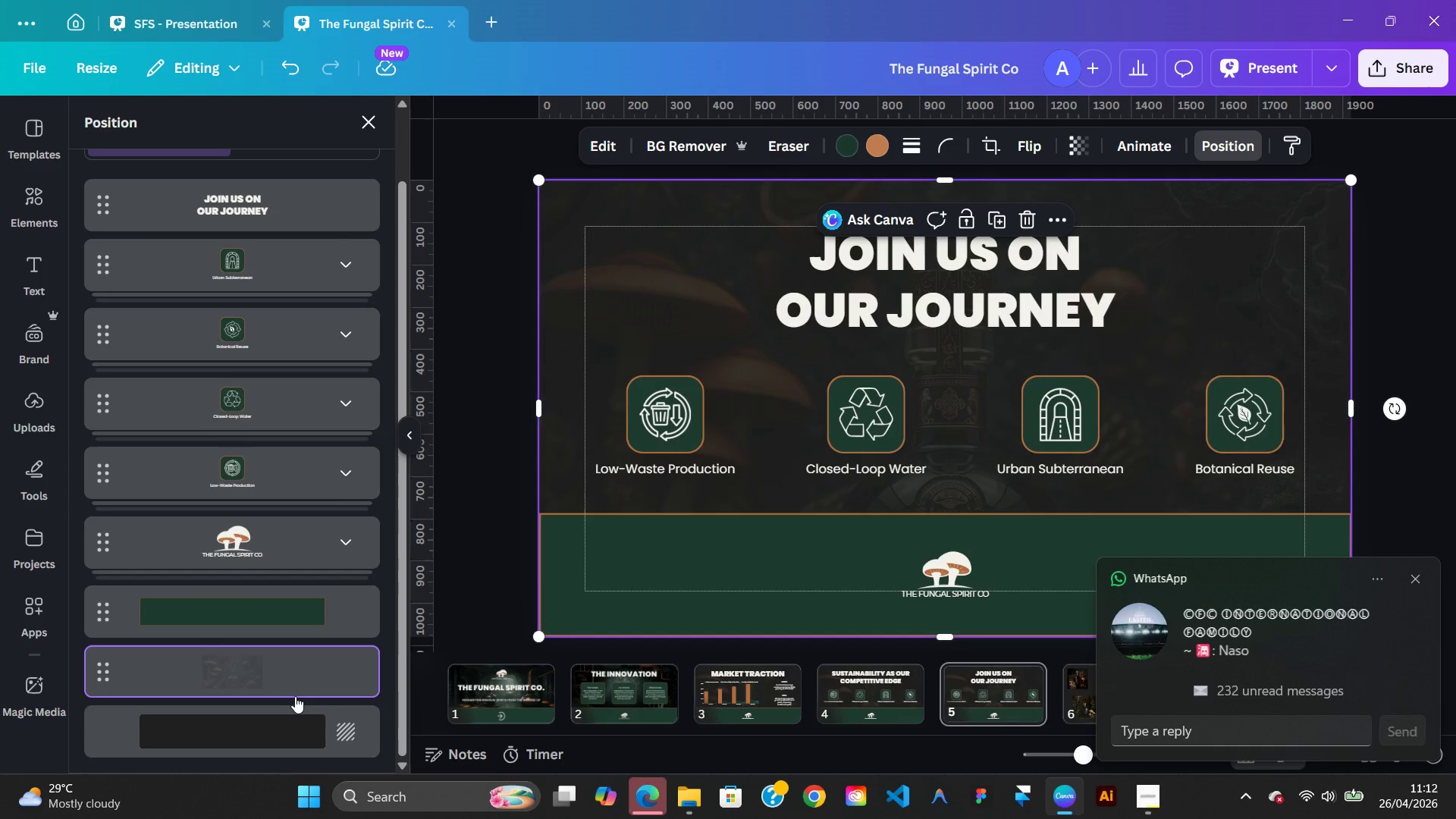 
left_click([299, 690])
 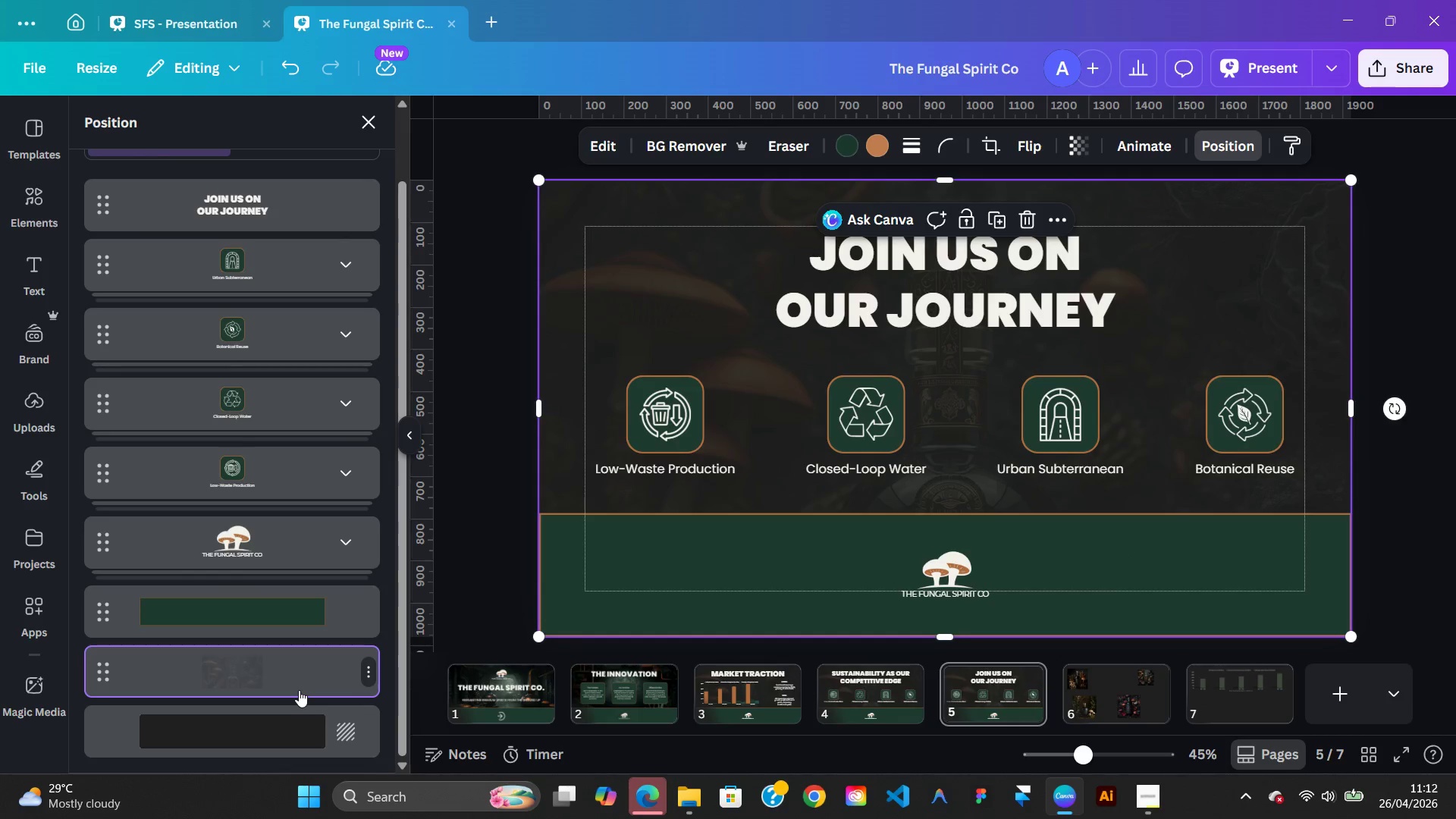 
key(Delete)
 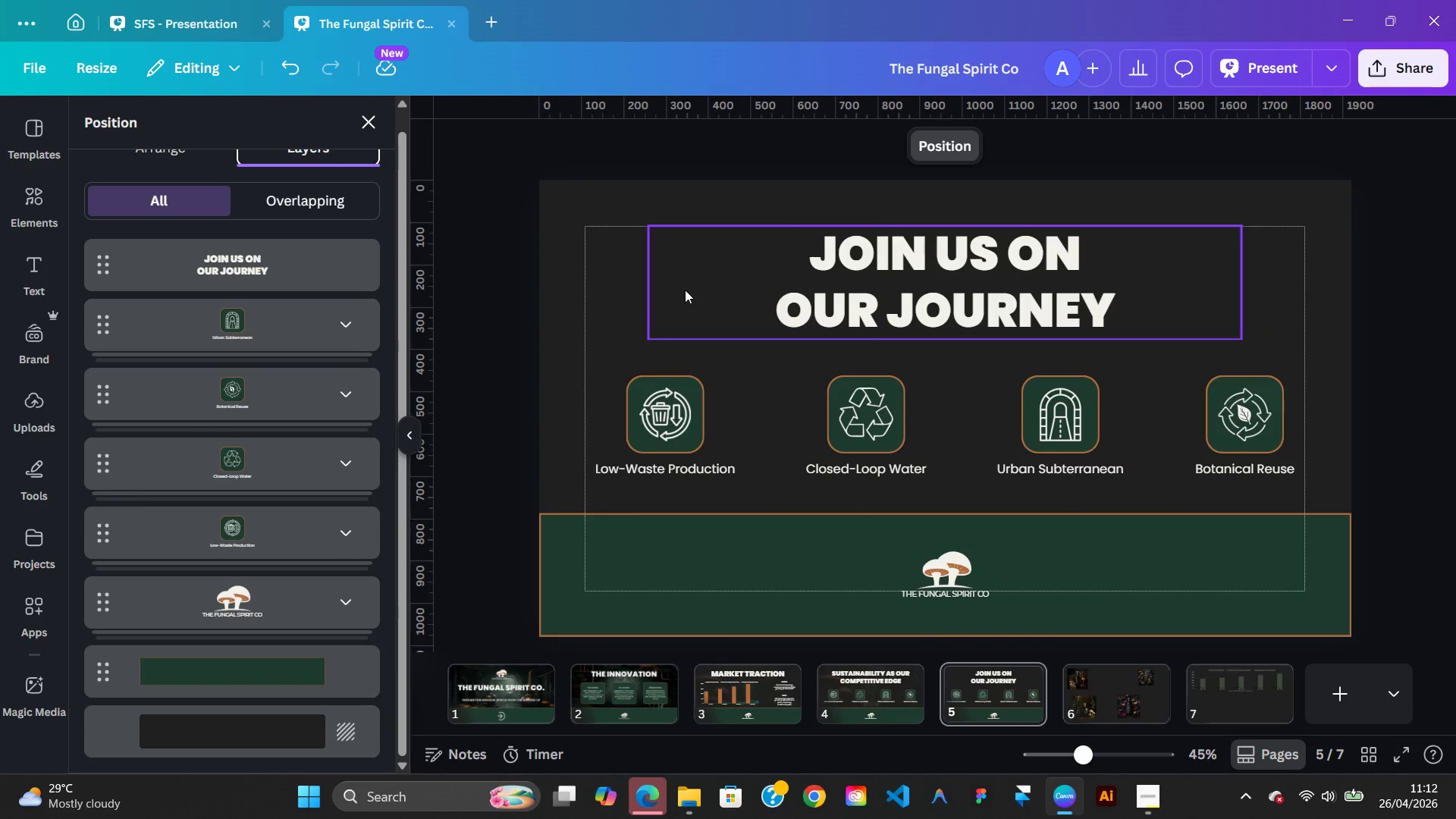 
right_click([685, 290])
 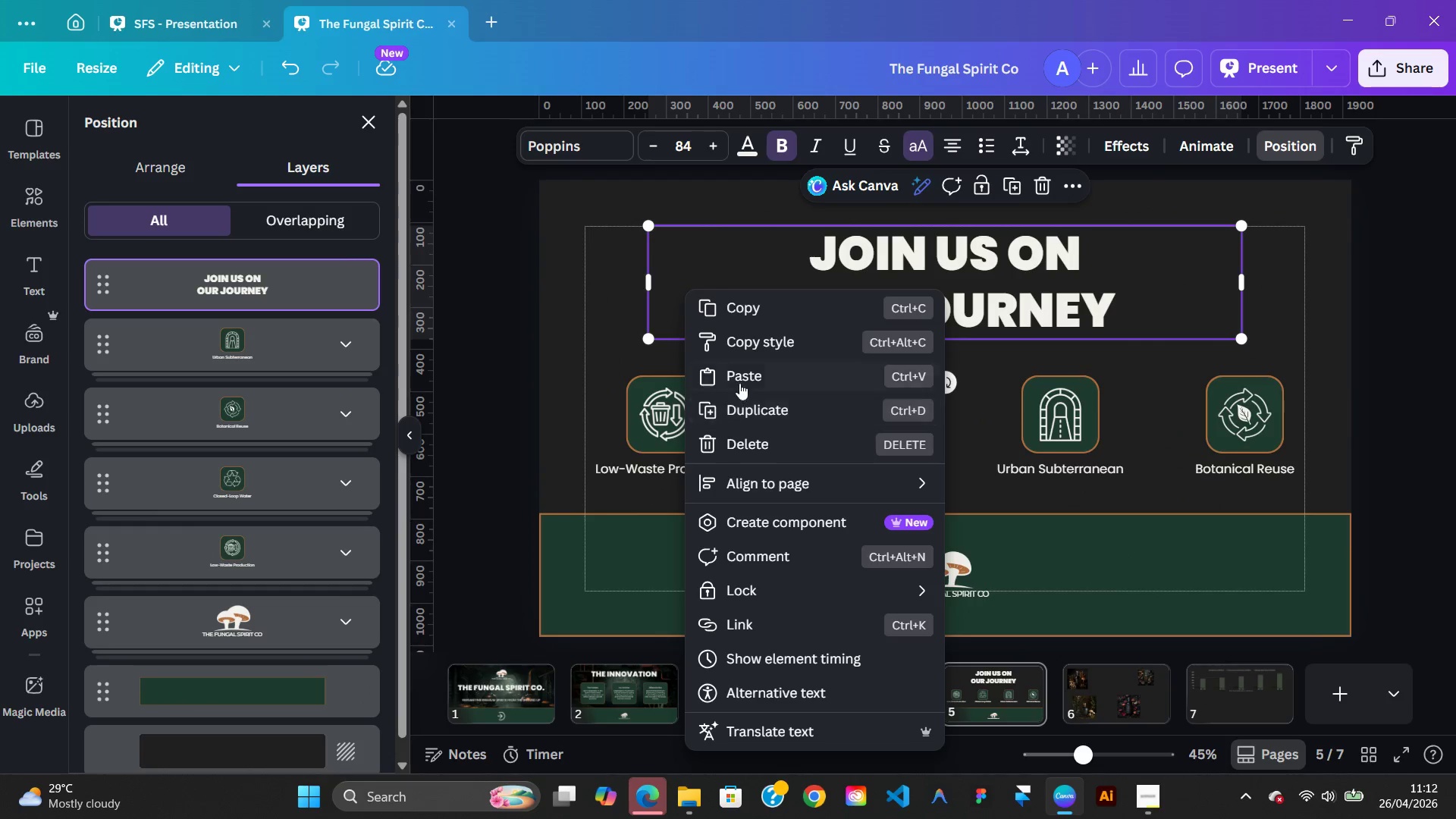 
left_click([739, 382])
 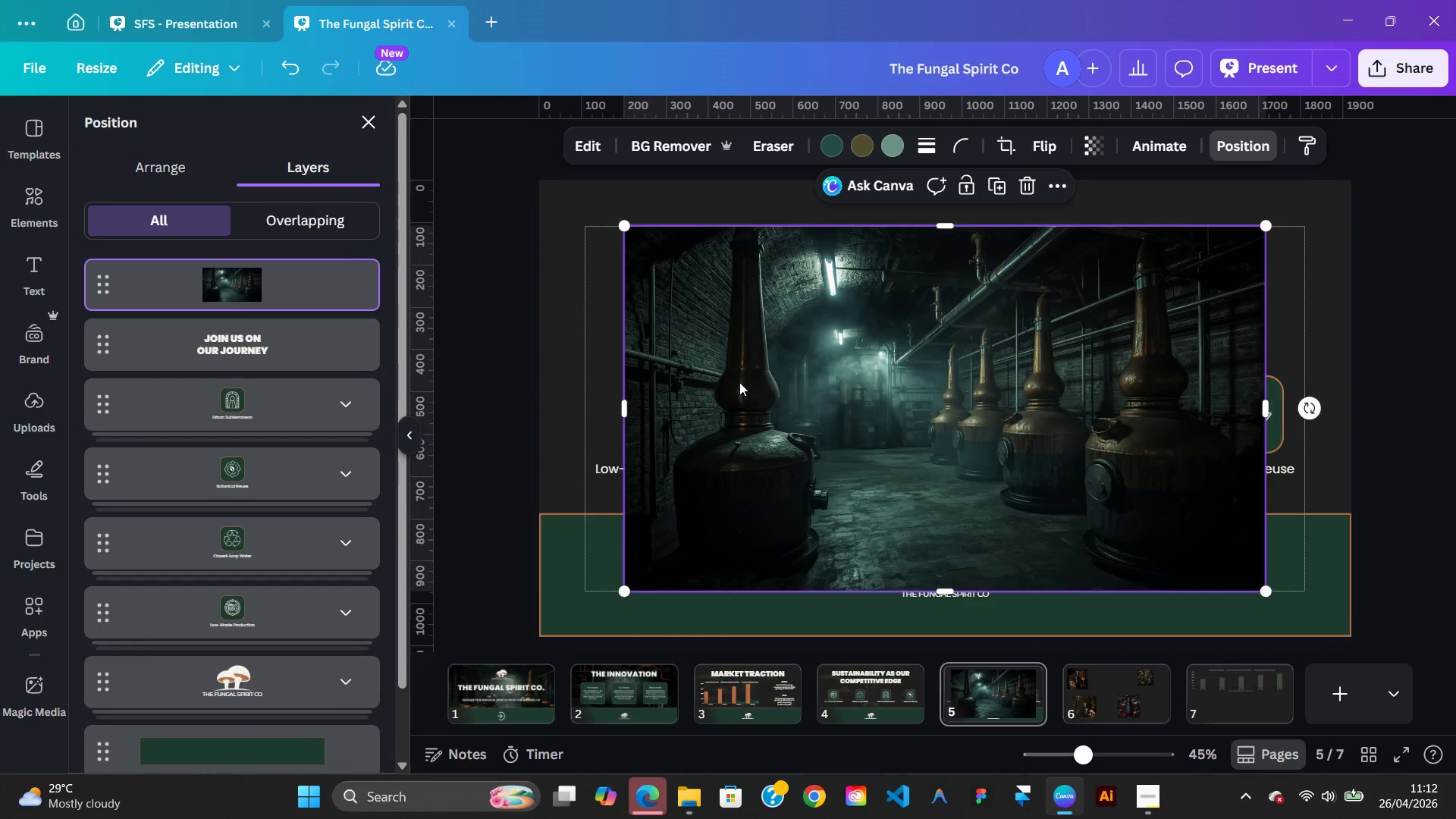 
right_click([806, 381])
 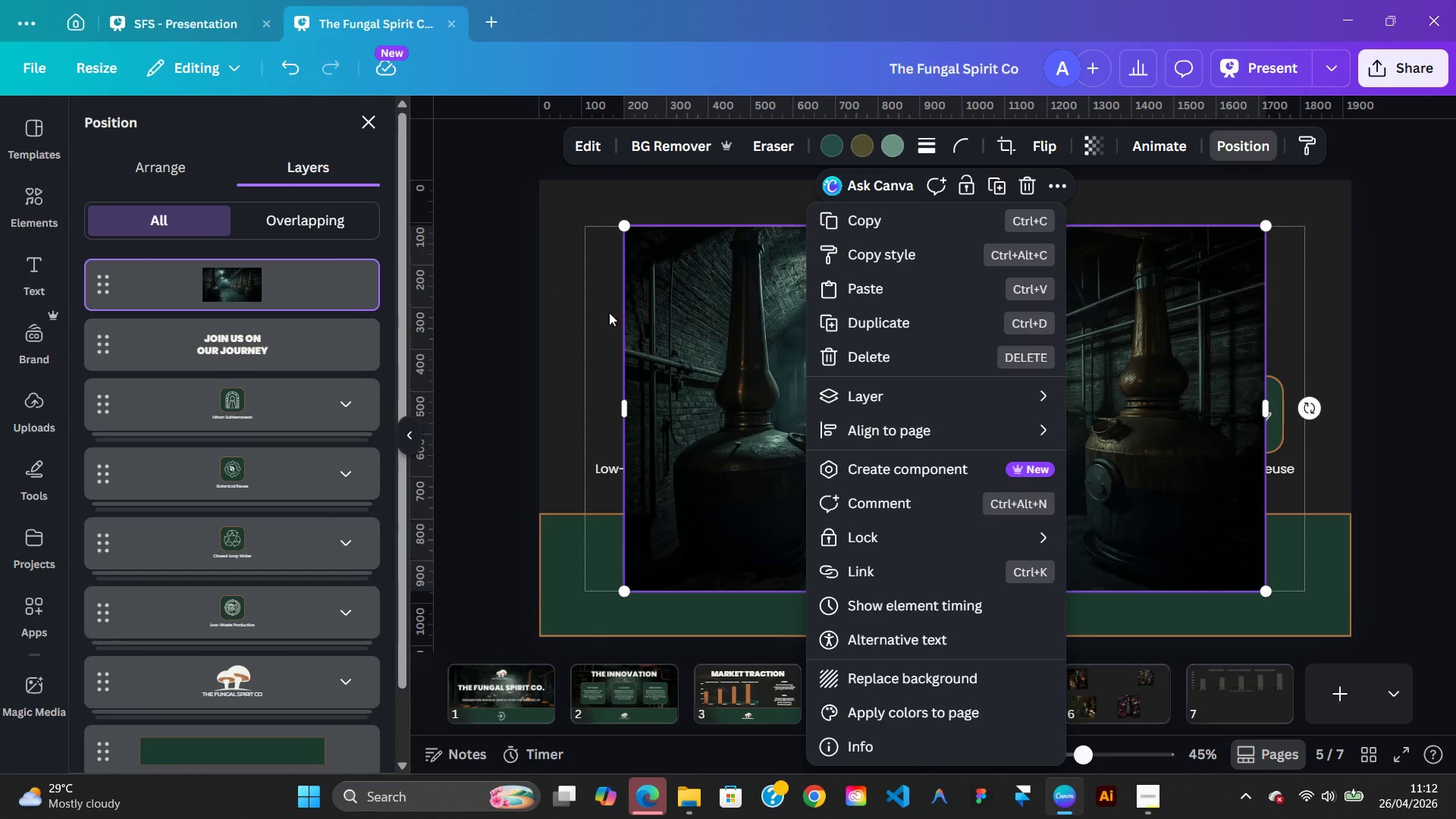 
left_click([538, 710])
 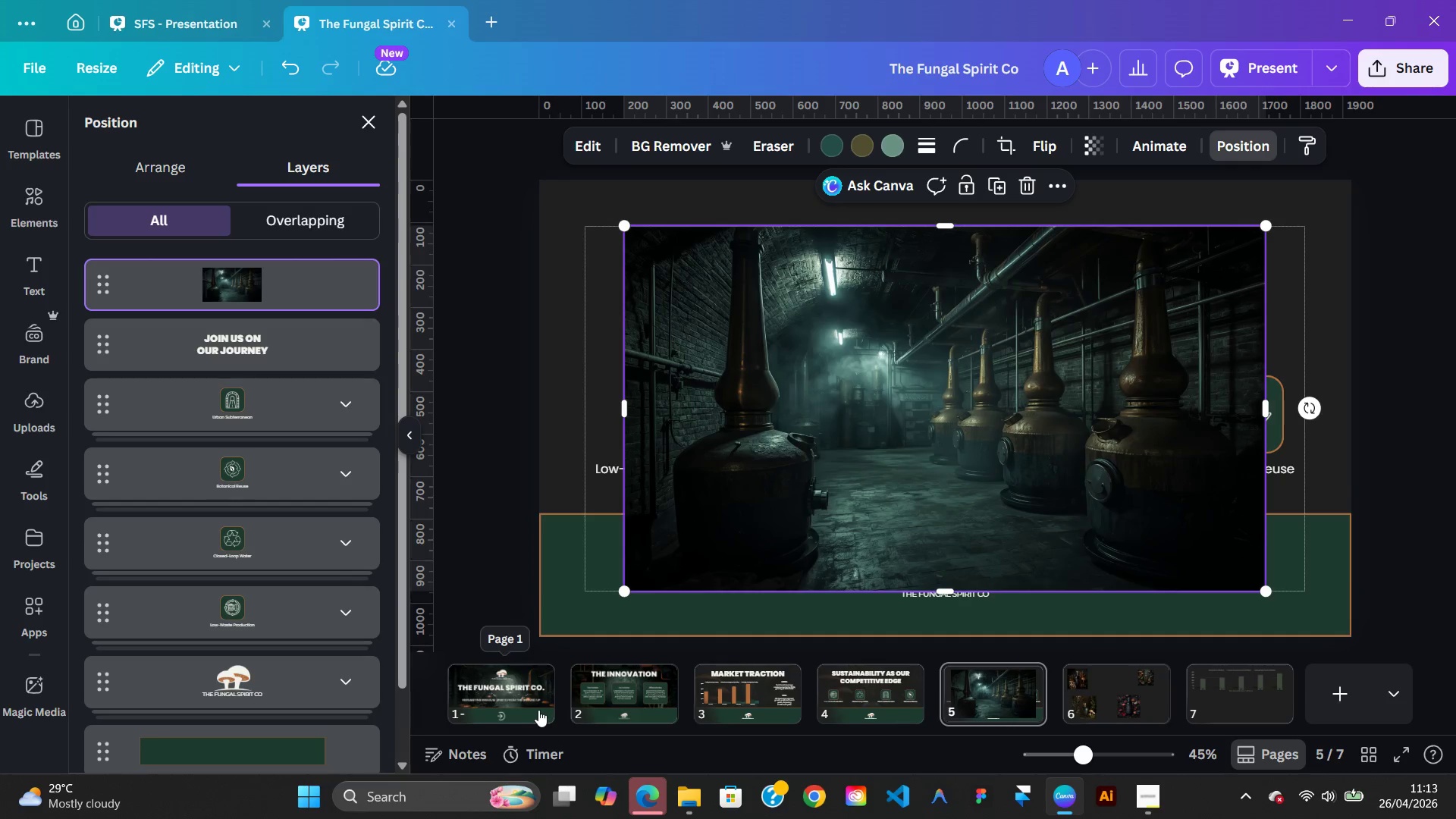 
left_click([538, 710])
 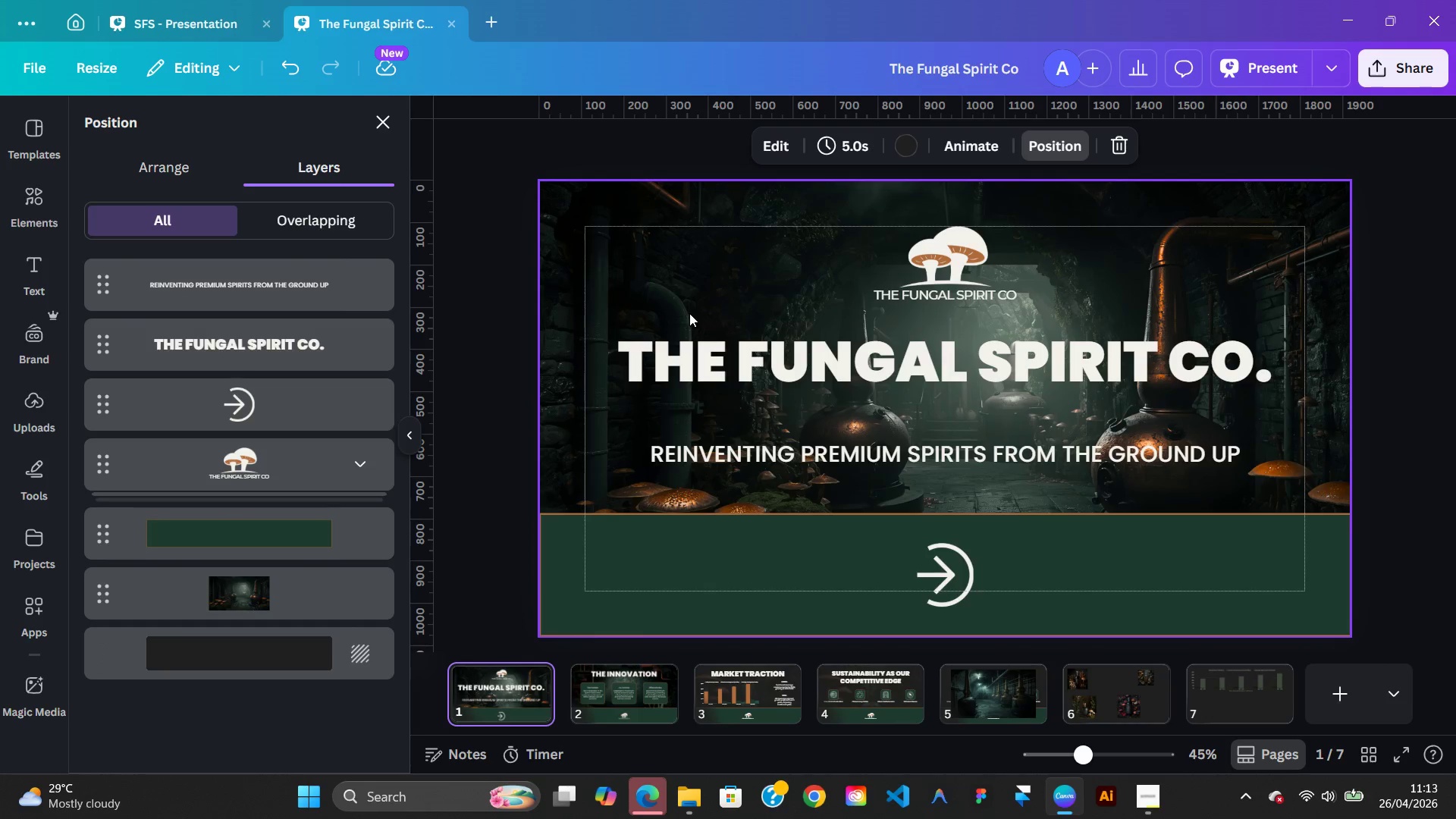 
right_click([689, 313])
 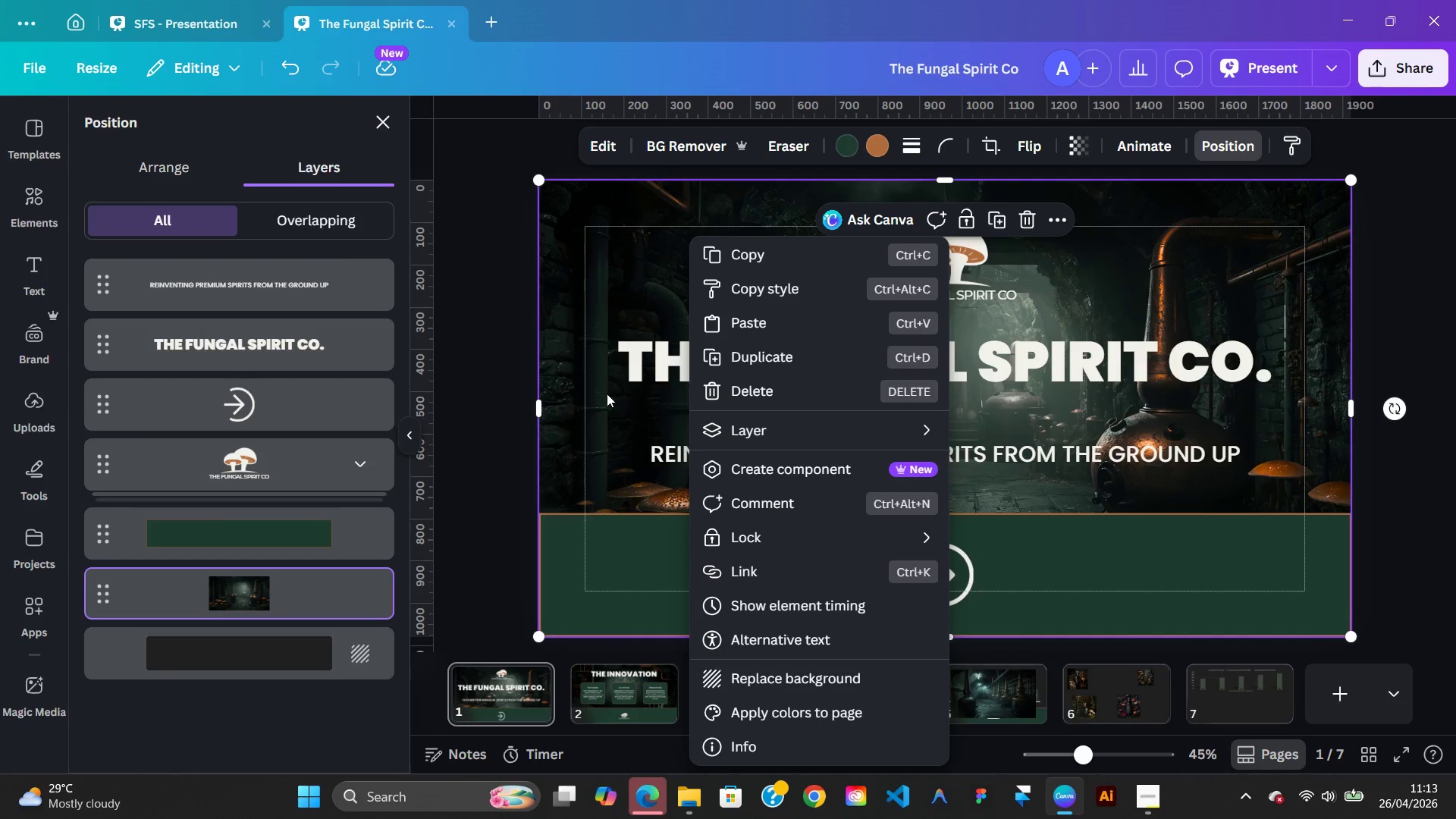 
wait(5.67)
 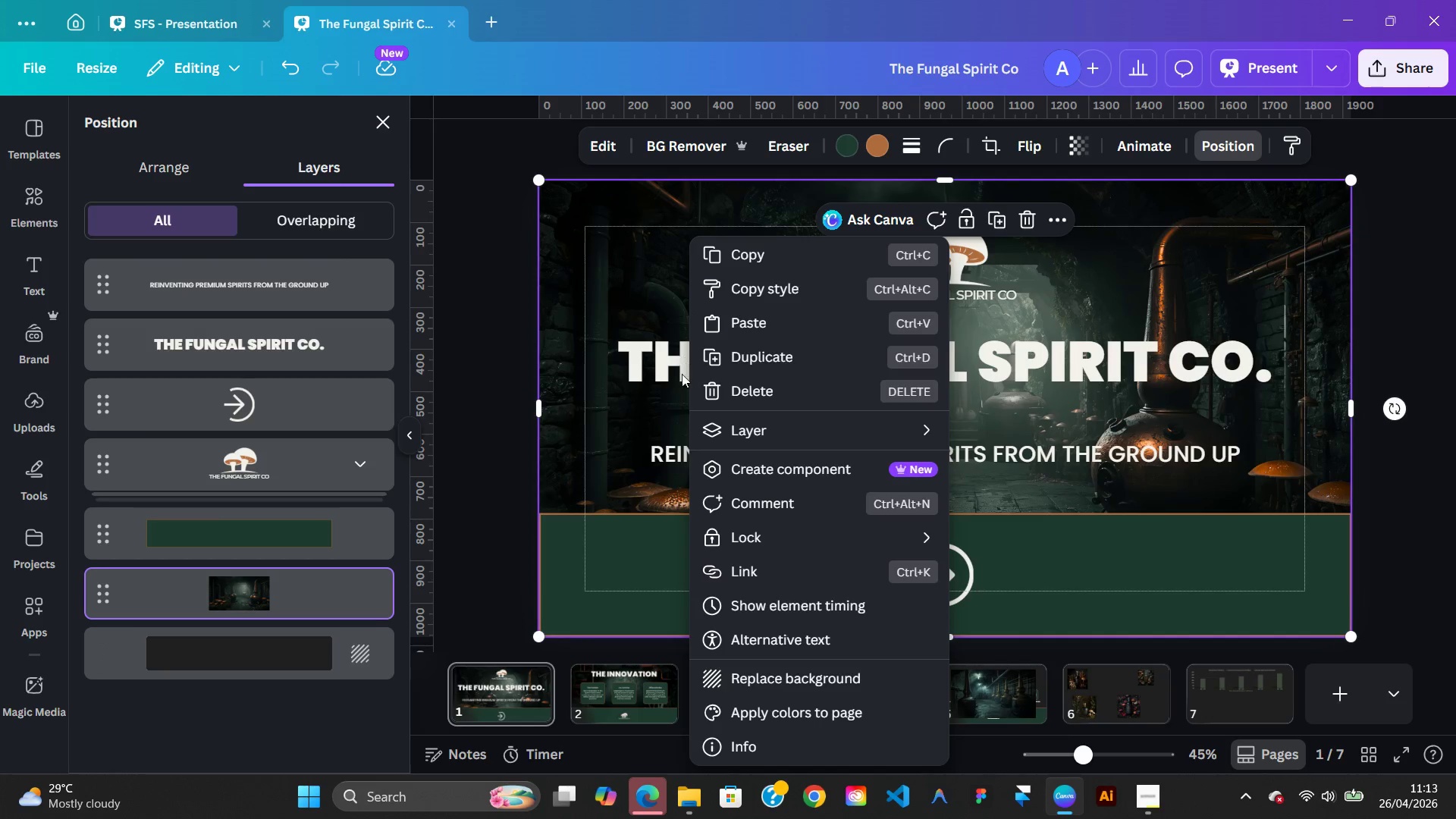 
left_click([229, 36])
 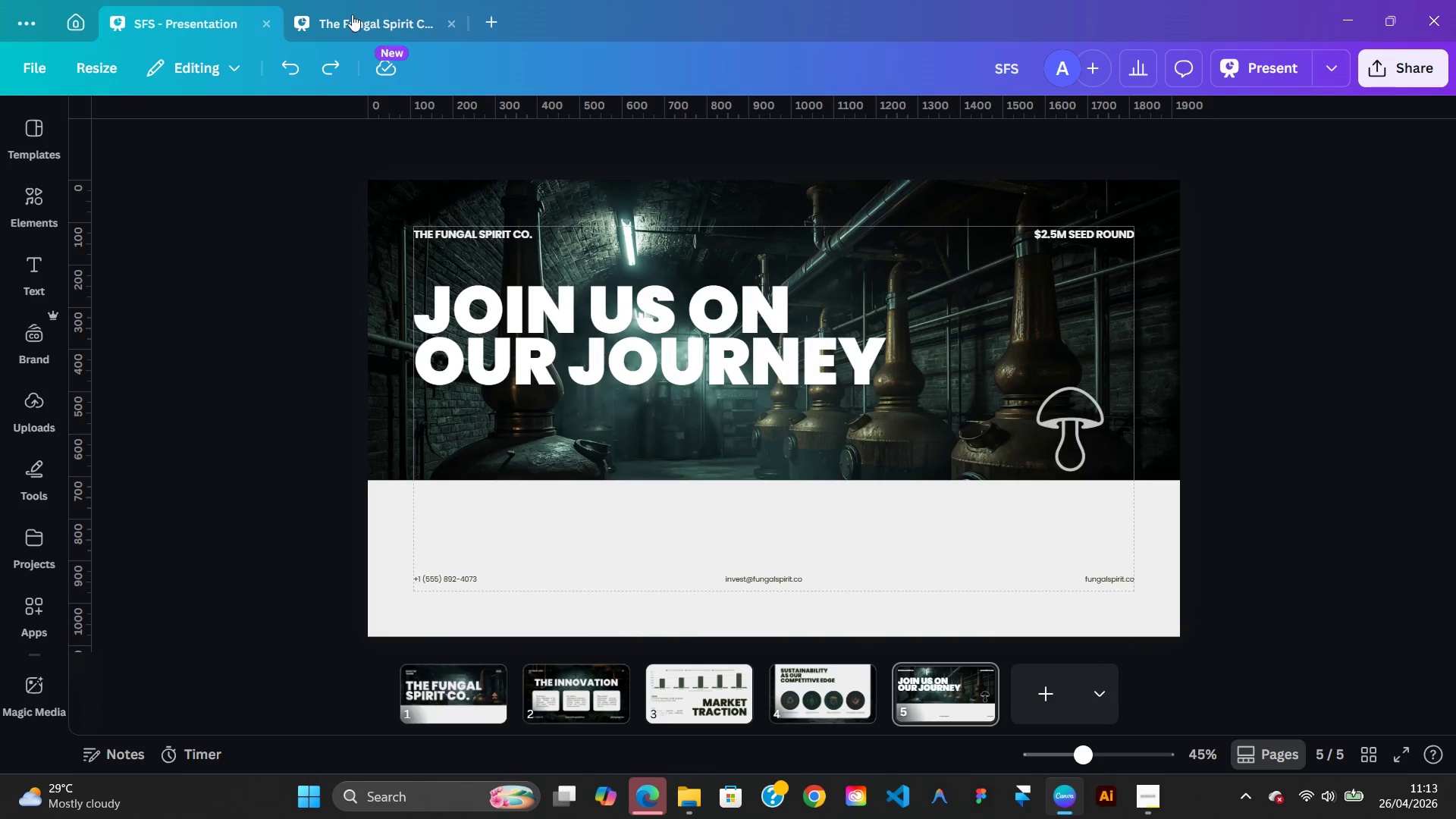 
left_click([350, 11])
 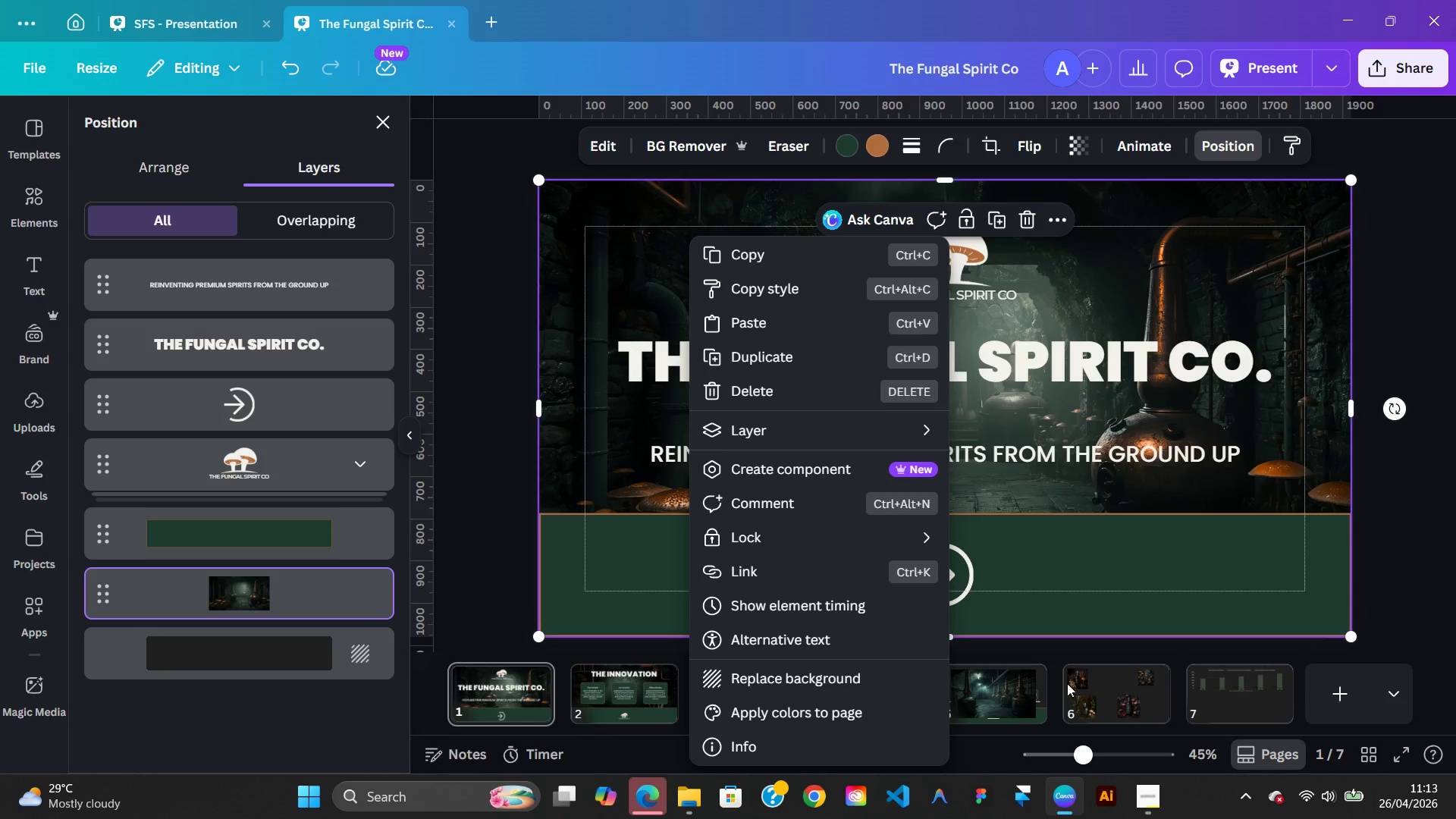 
left_click([1019, 688])
 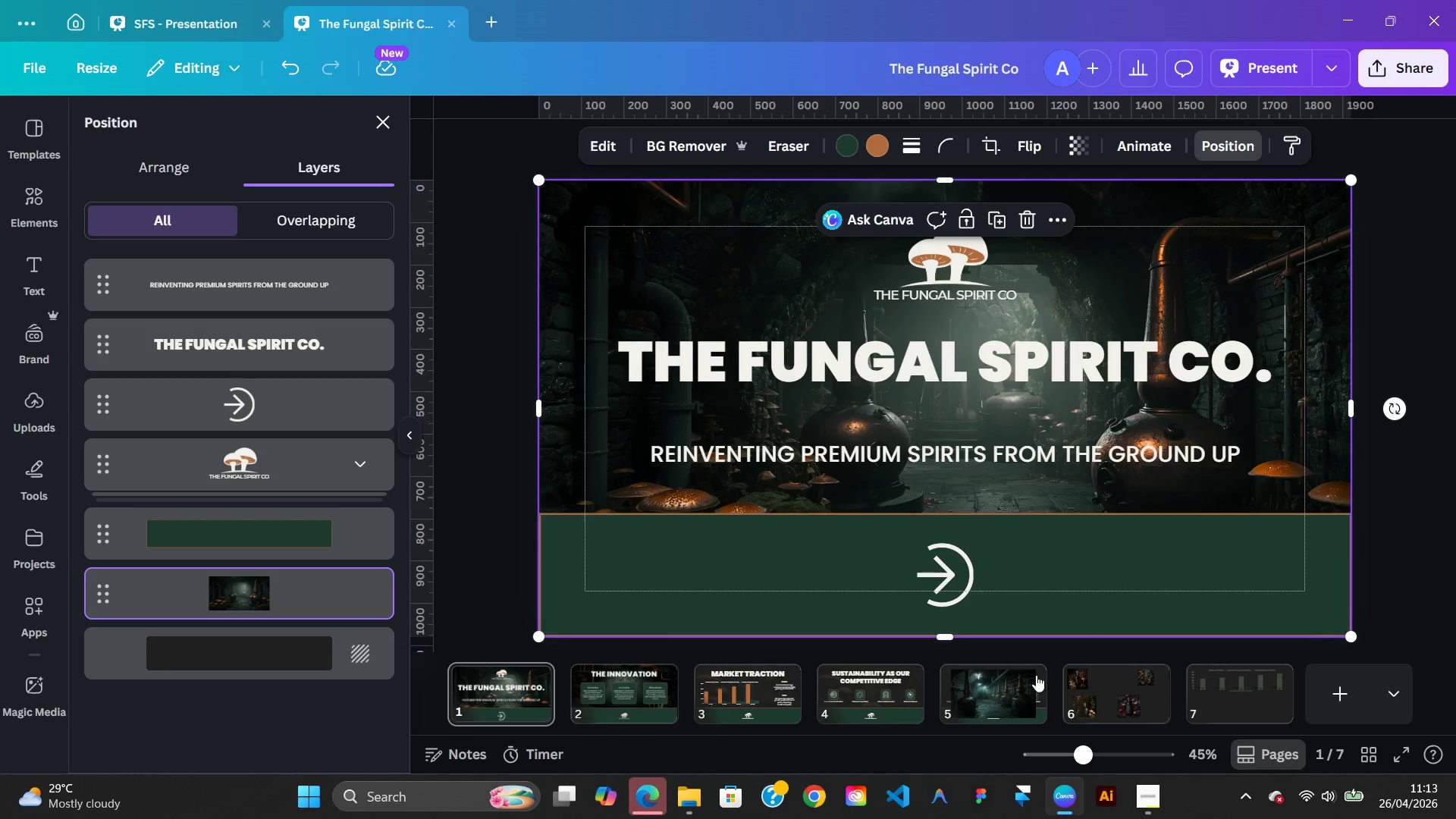 
left_click([1021, 689])
 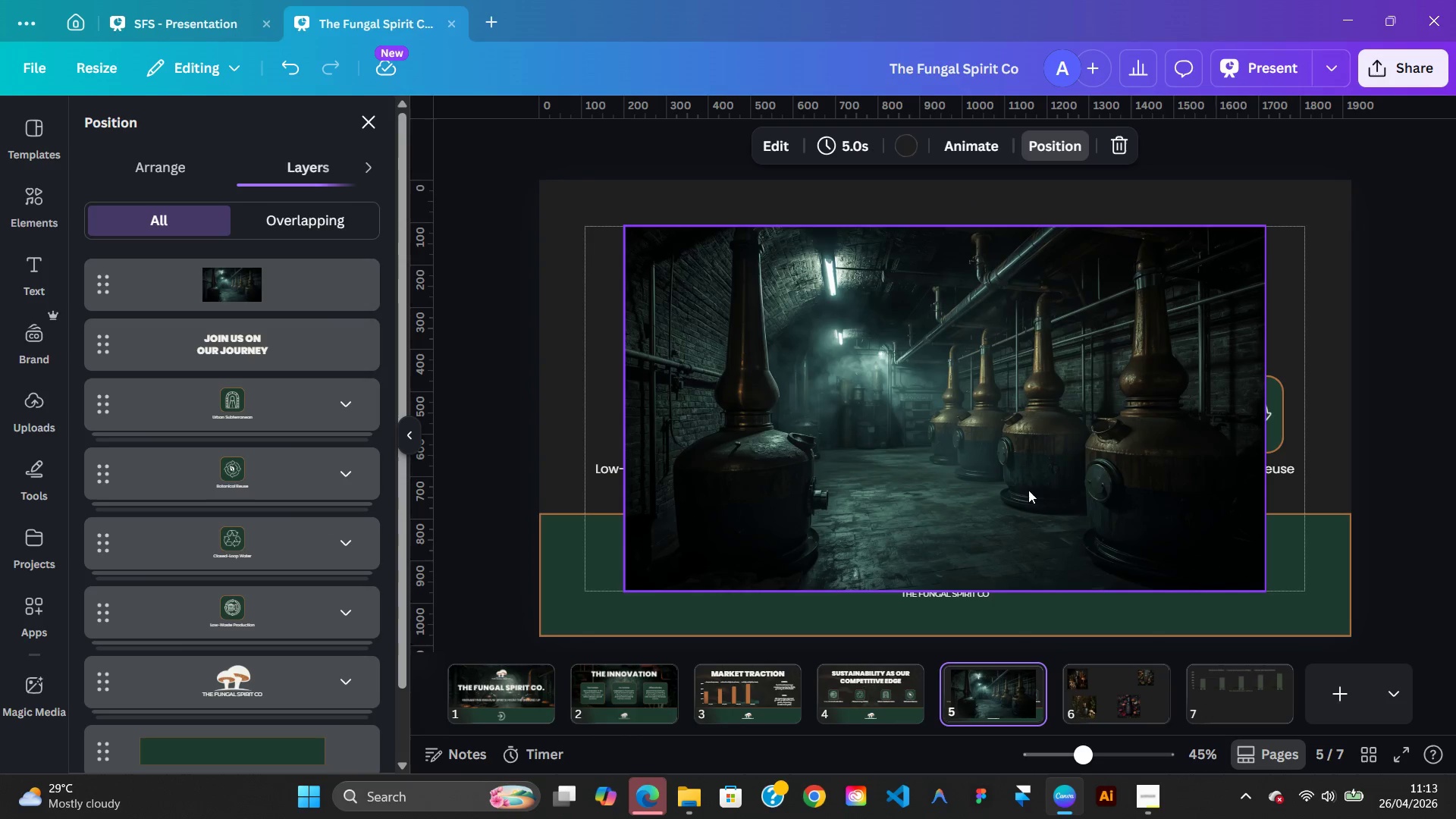 
left_click_drag(start_coordinate=[1028, 488], to_coordinate=[941, 439])
 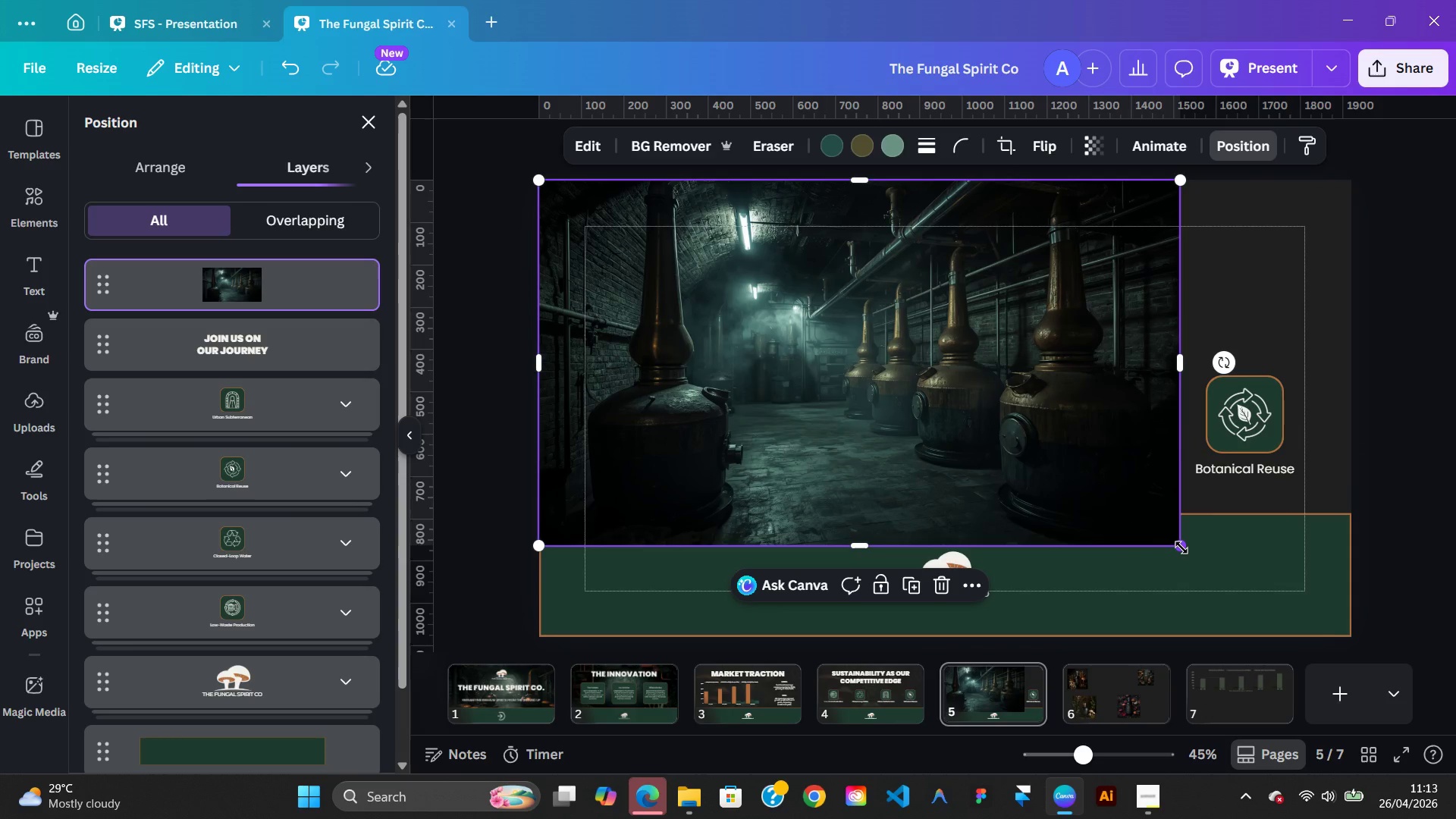 
left_click([1181, 548])
 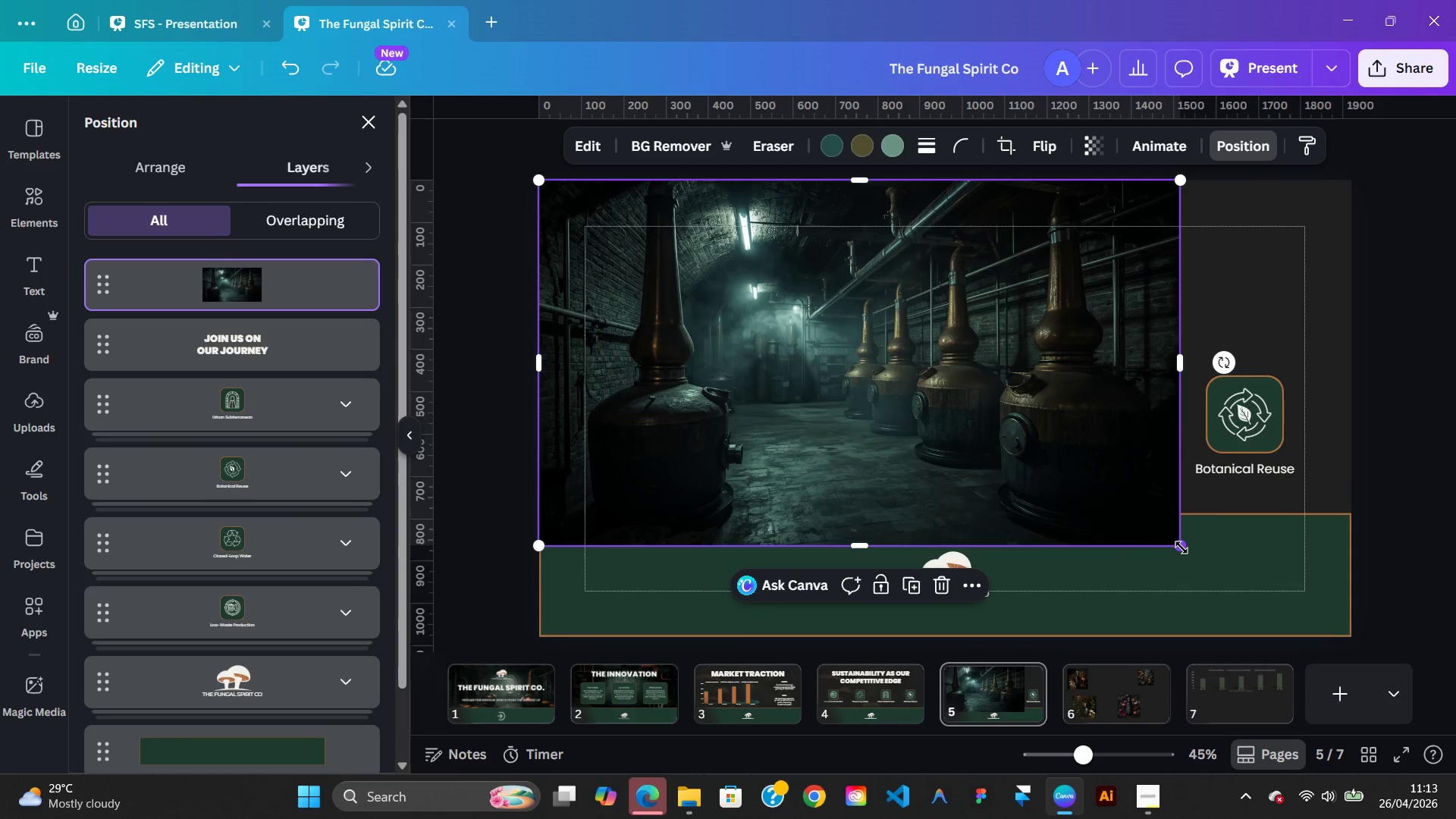 
hold_key(key=ShiftLeft, duration=4.41)
left_click_drag(start_coordinate=[1181, 548], to_coordinate=[1351, 637])
 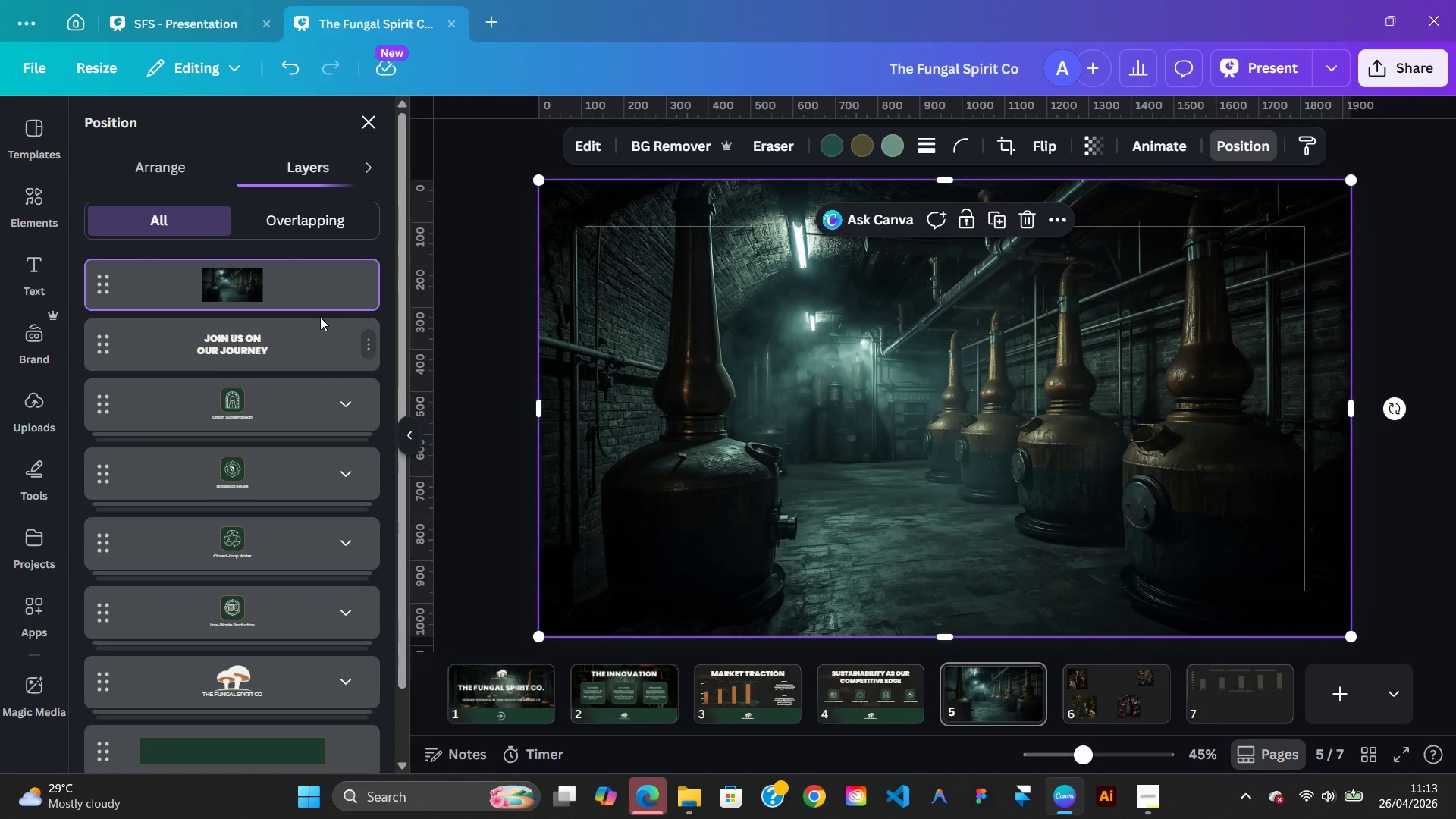 
left_click_drag(start_coordinate=[309, 293], to_coordinate=[322, 653])
 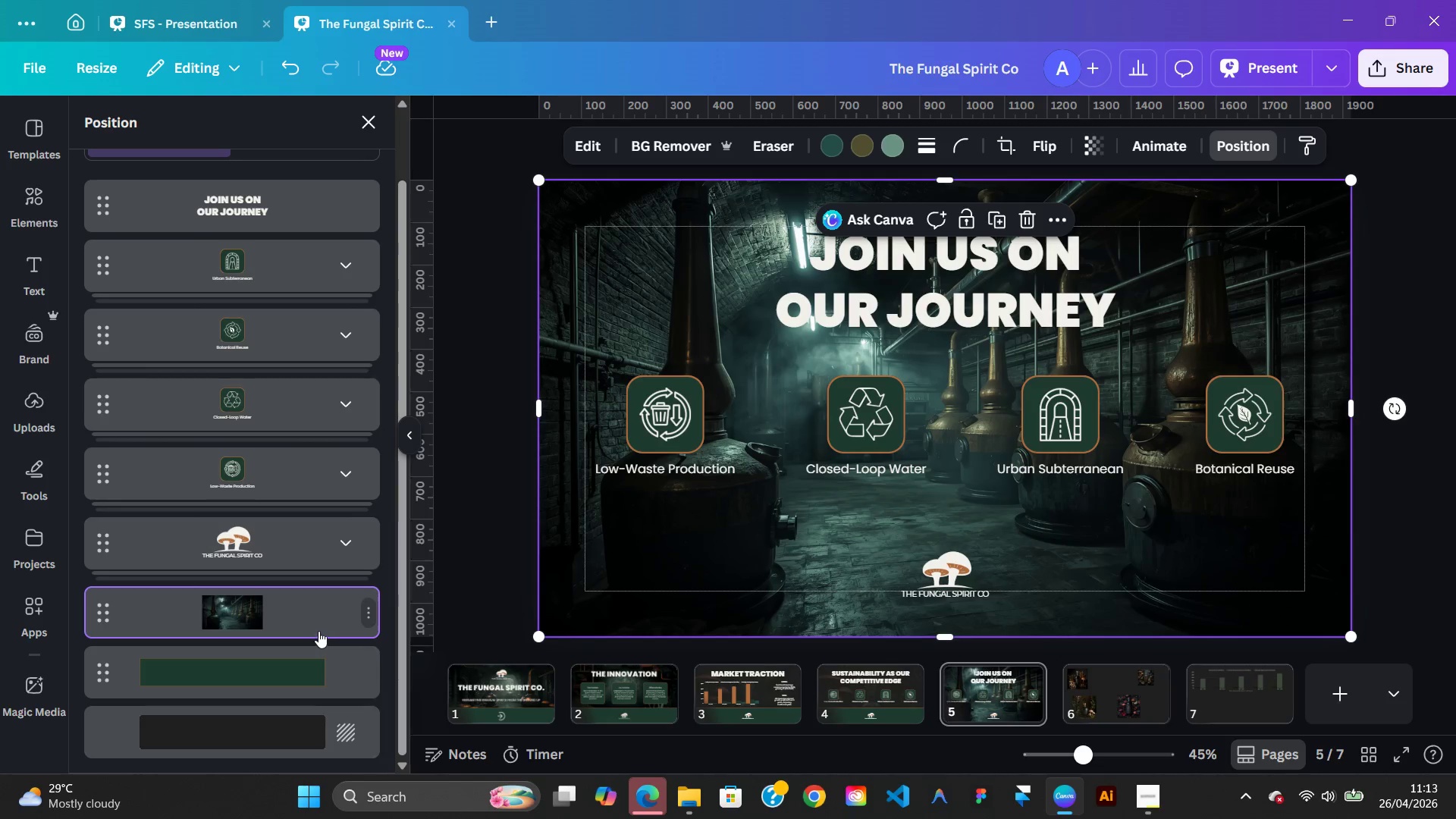 
left_click_drag(start_coordinate=[318, 631], to_coordinate=[328, 701])
 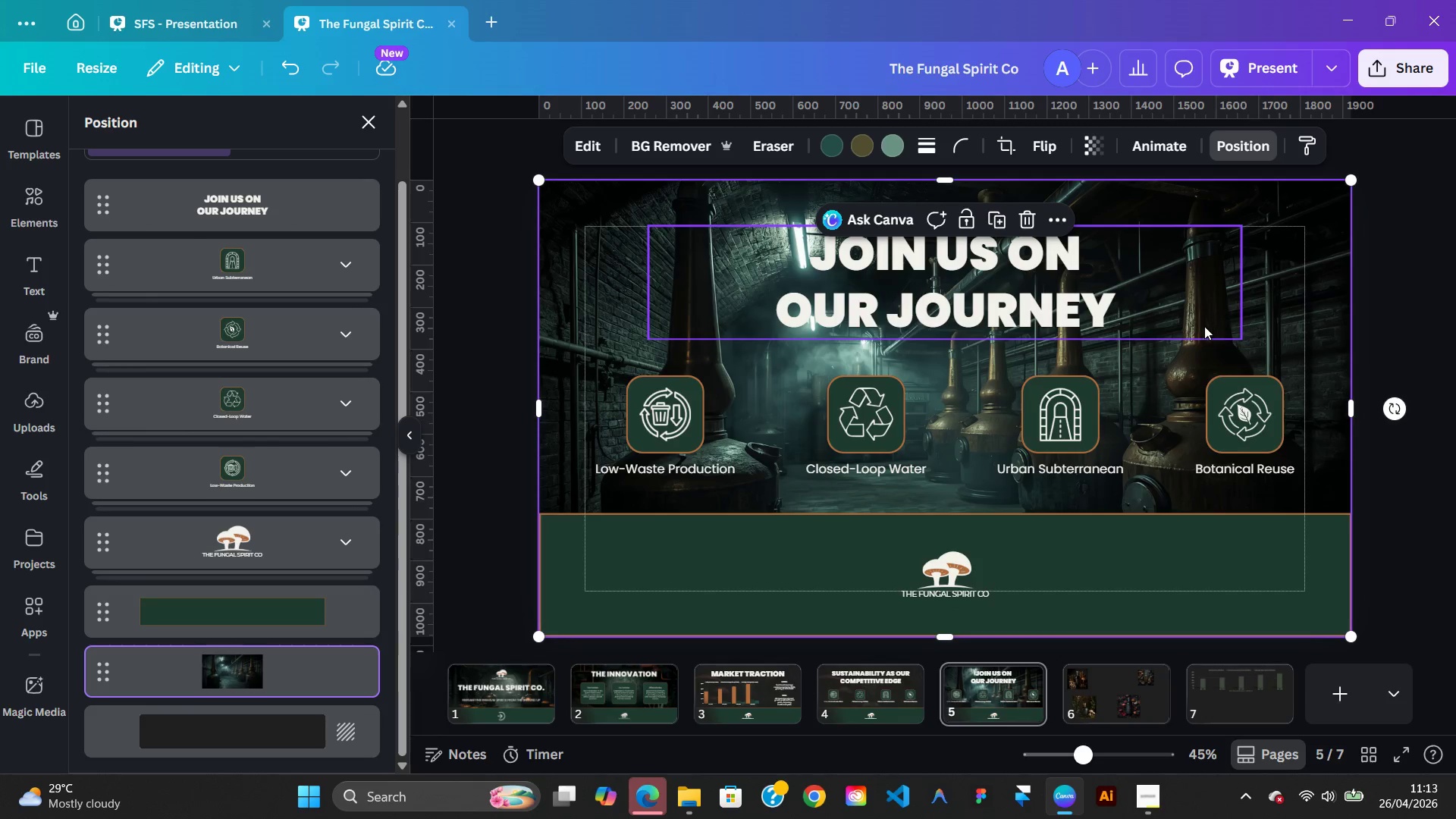 
left_click([1392, 311])
 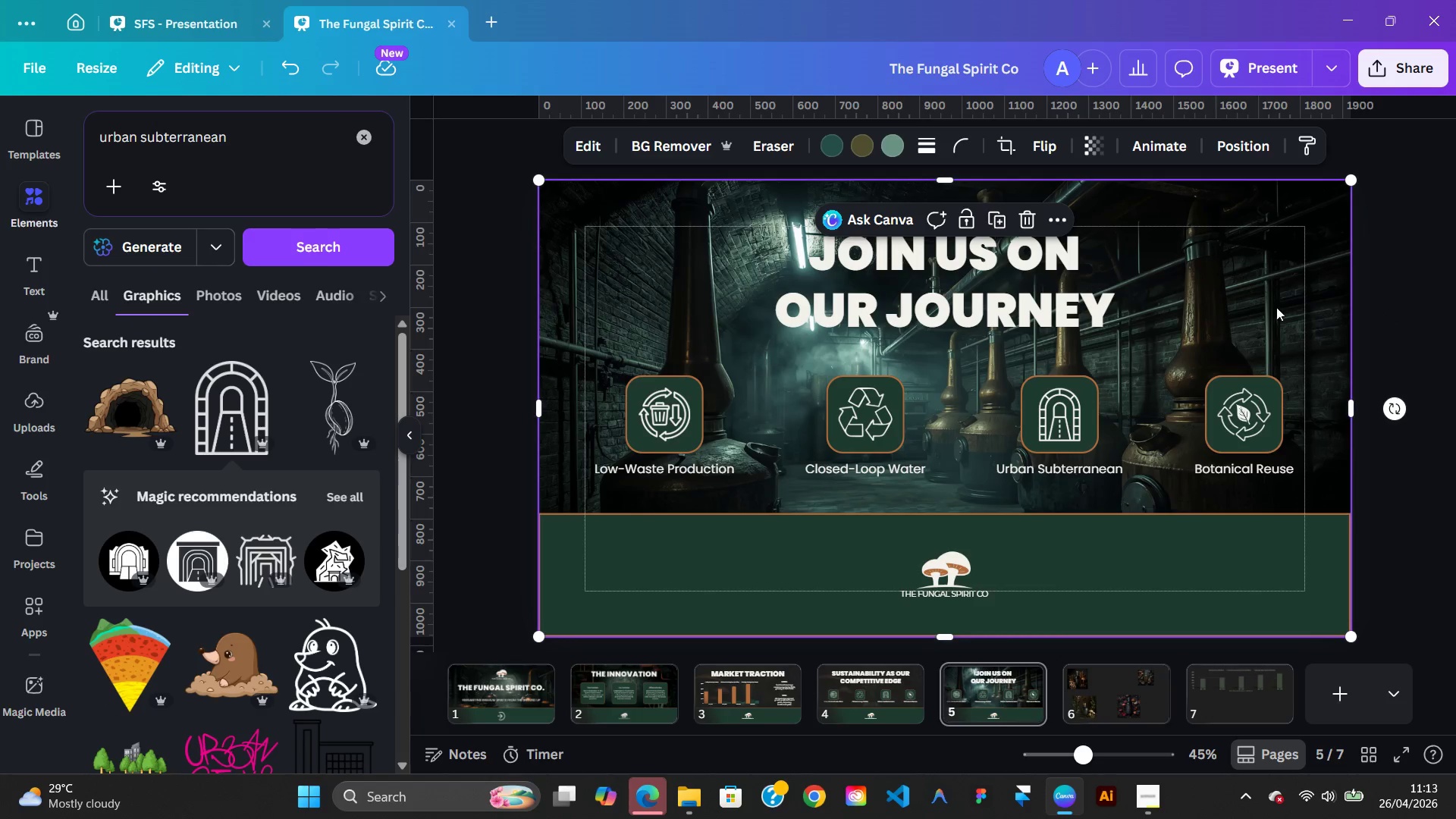 
left_click([1273, 307])
 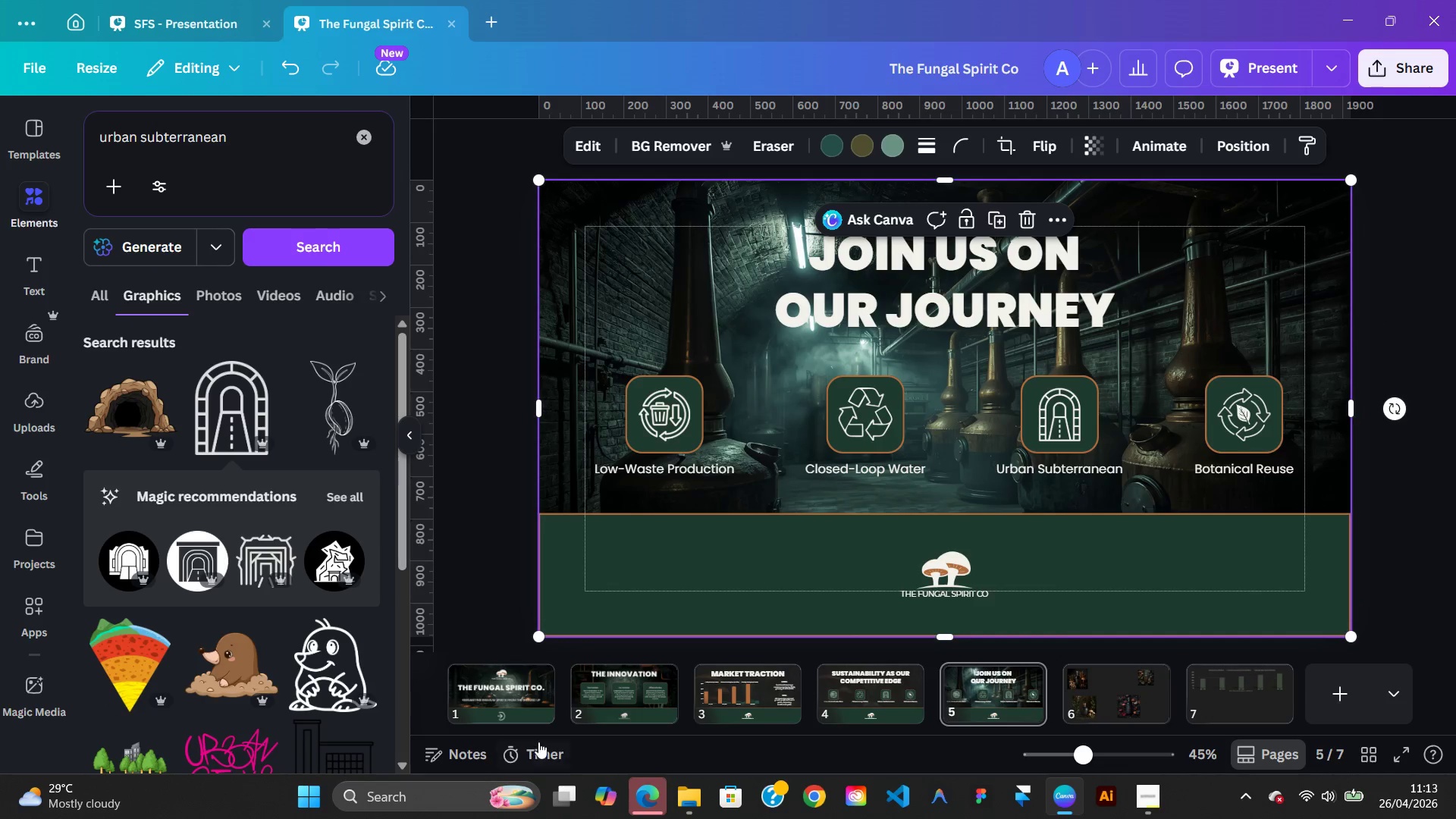 
left_click([534, 706])
 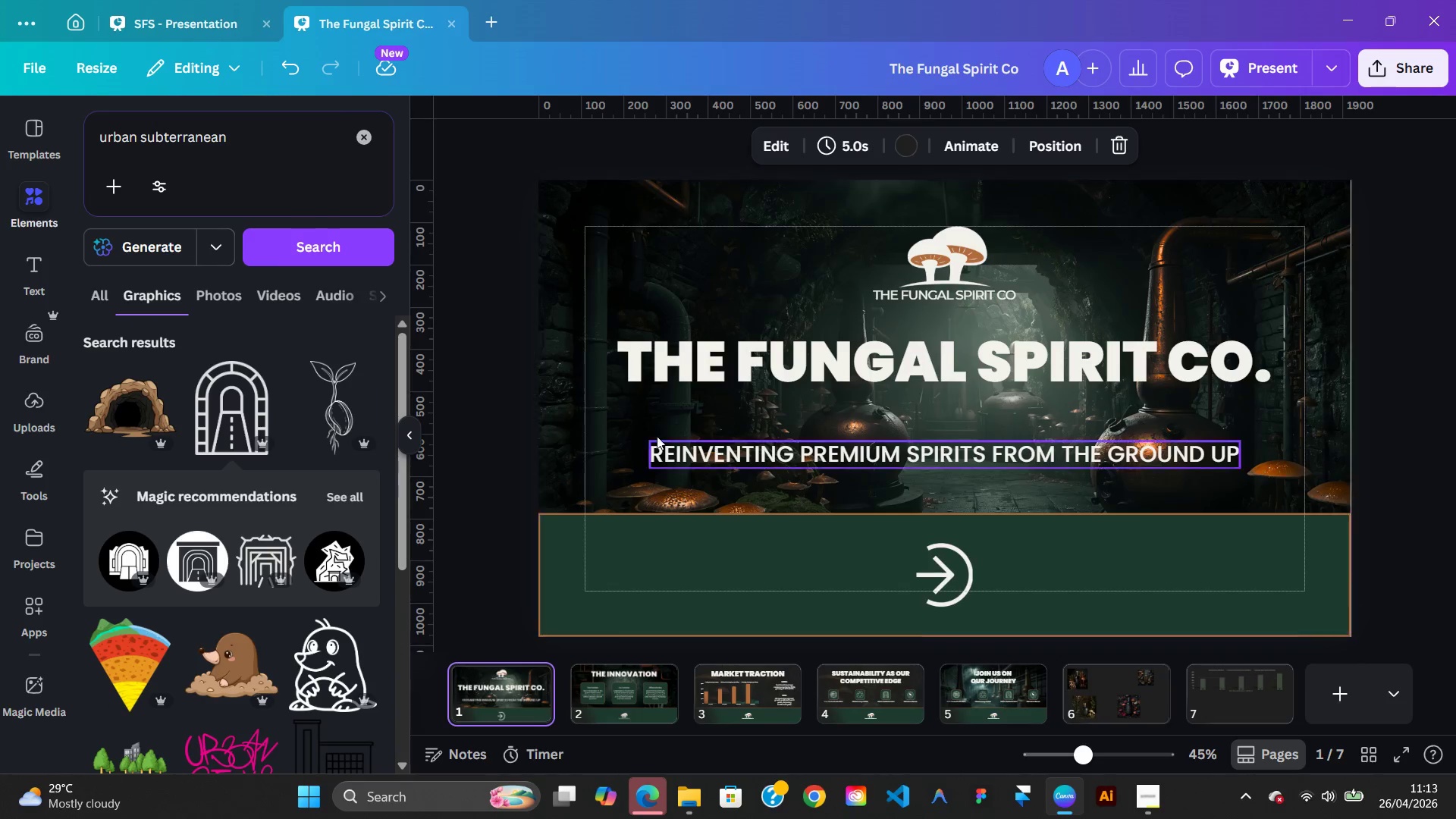 
left_click([641, 435])
 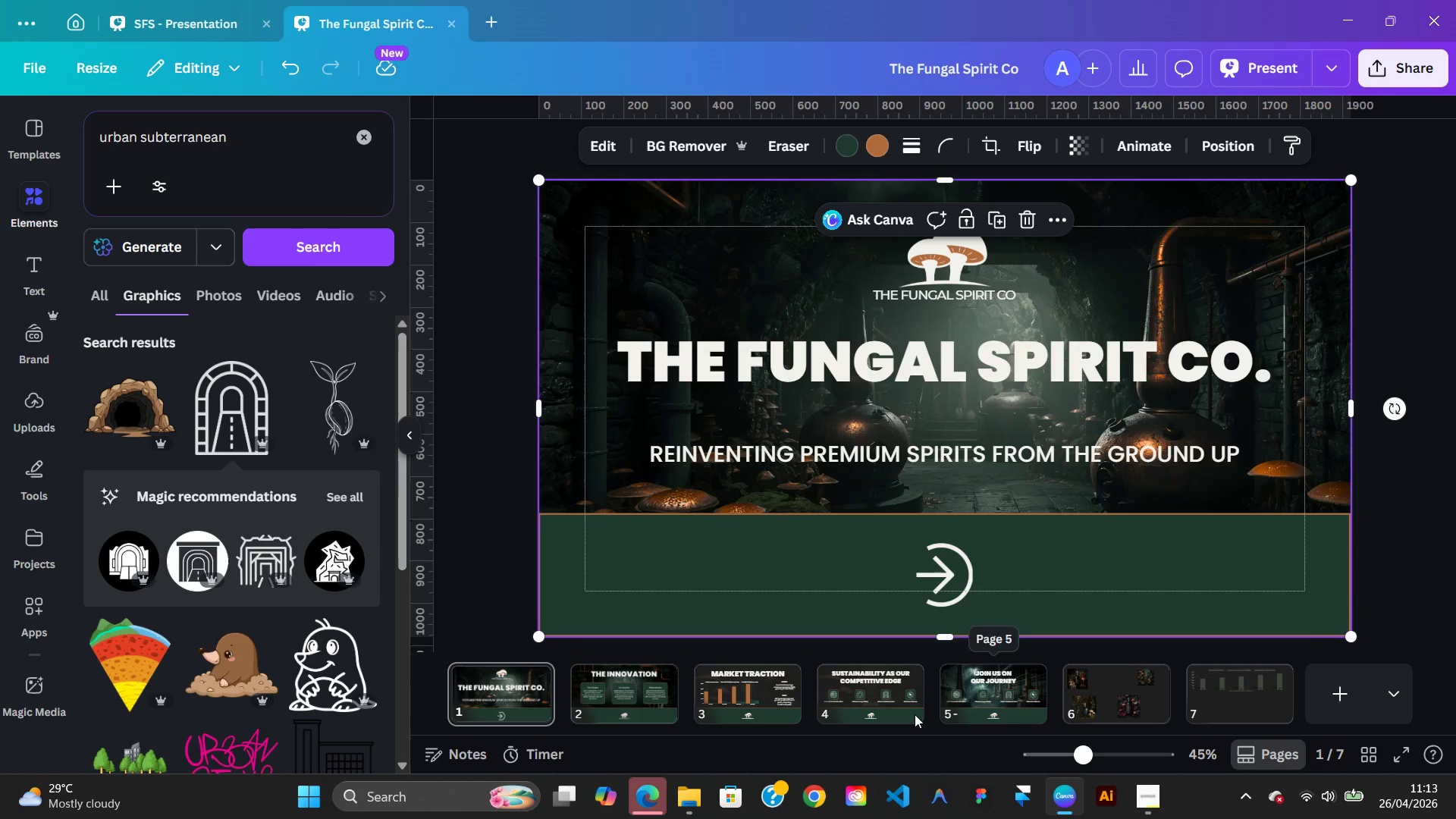 
left_click([991, 703])
 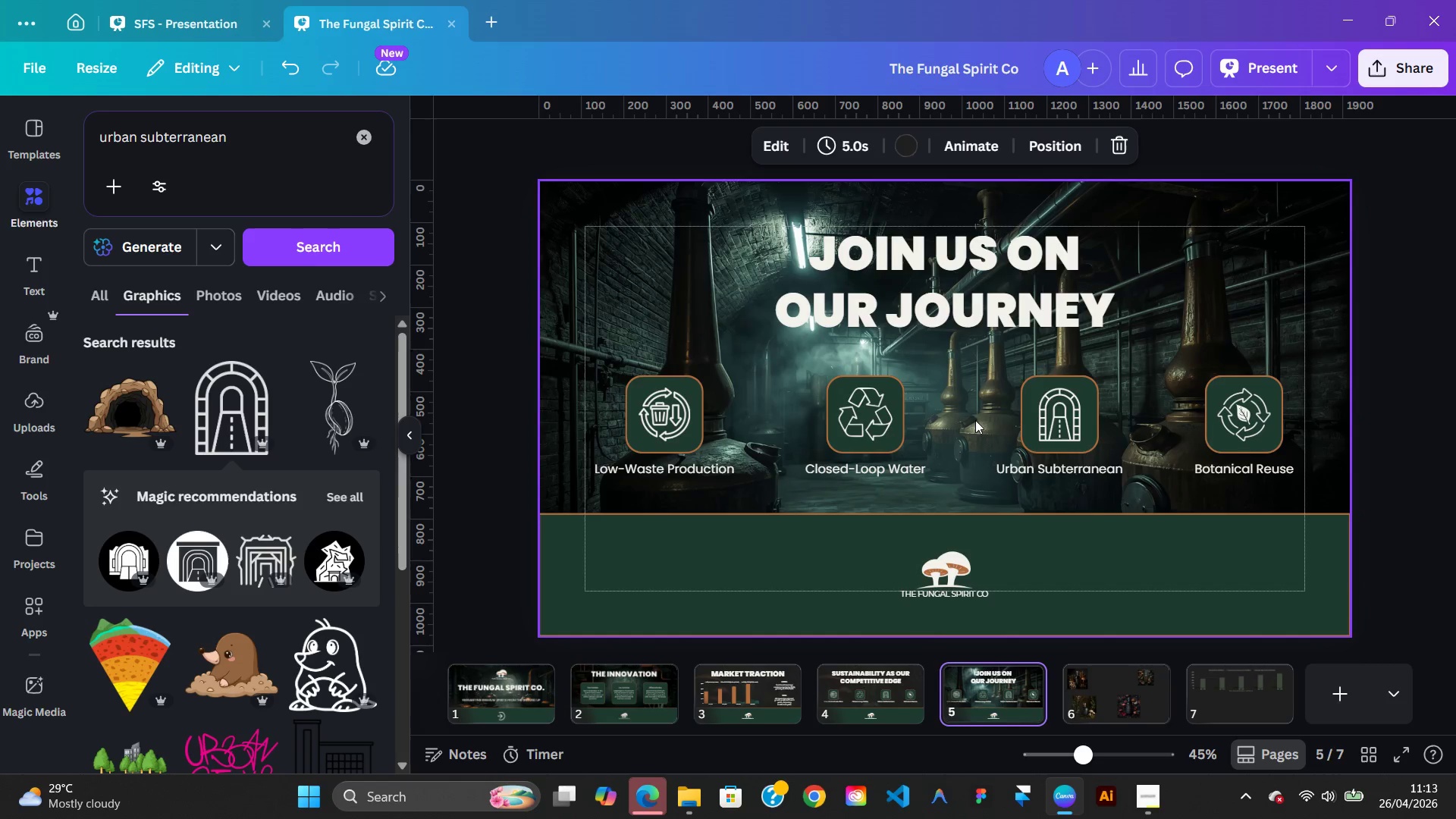 
left_click([1204, 330])
 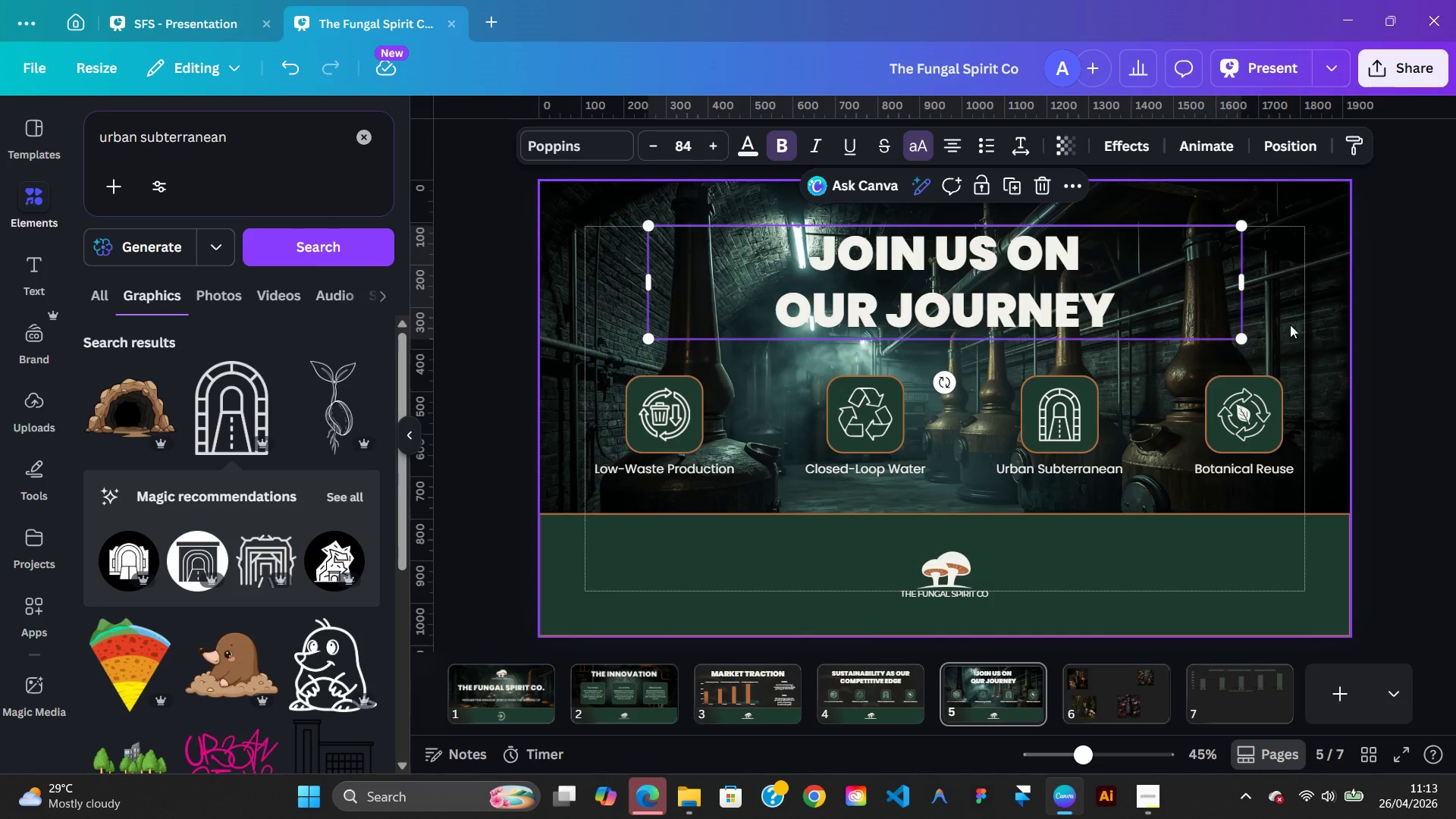 
left_click([1290, 325])
 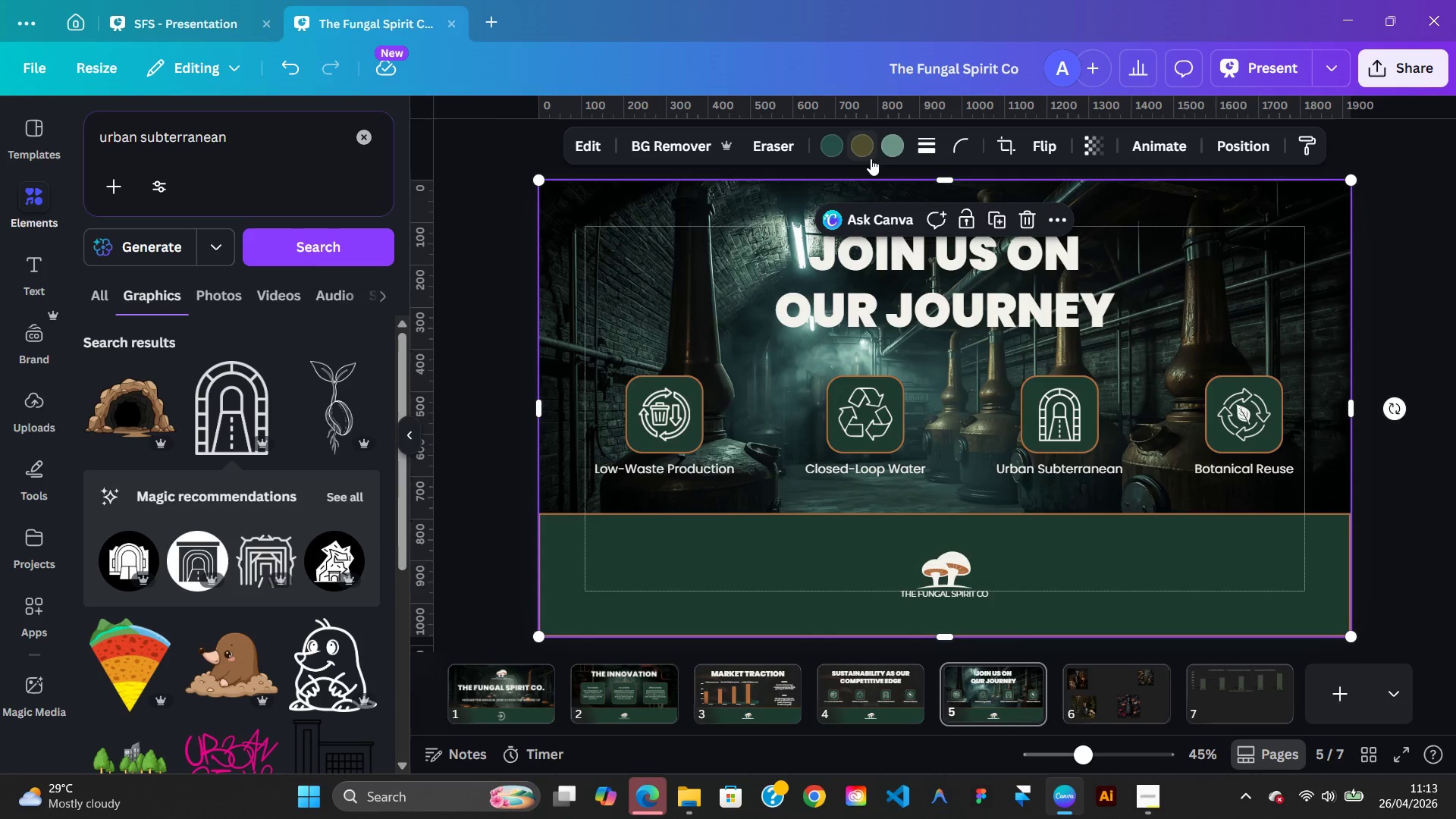 
left_click([864, 154])
 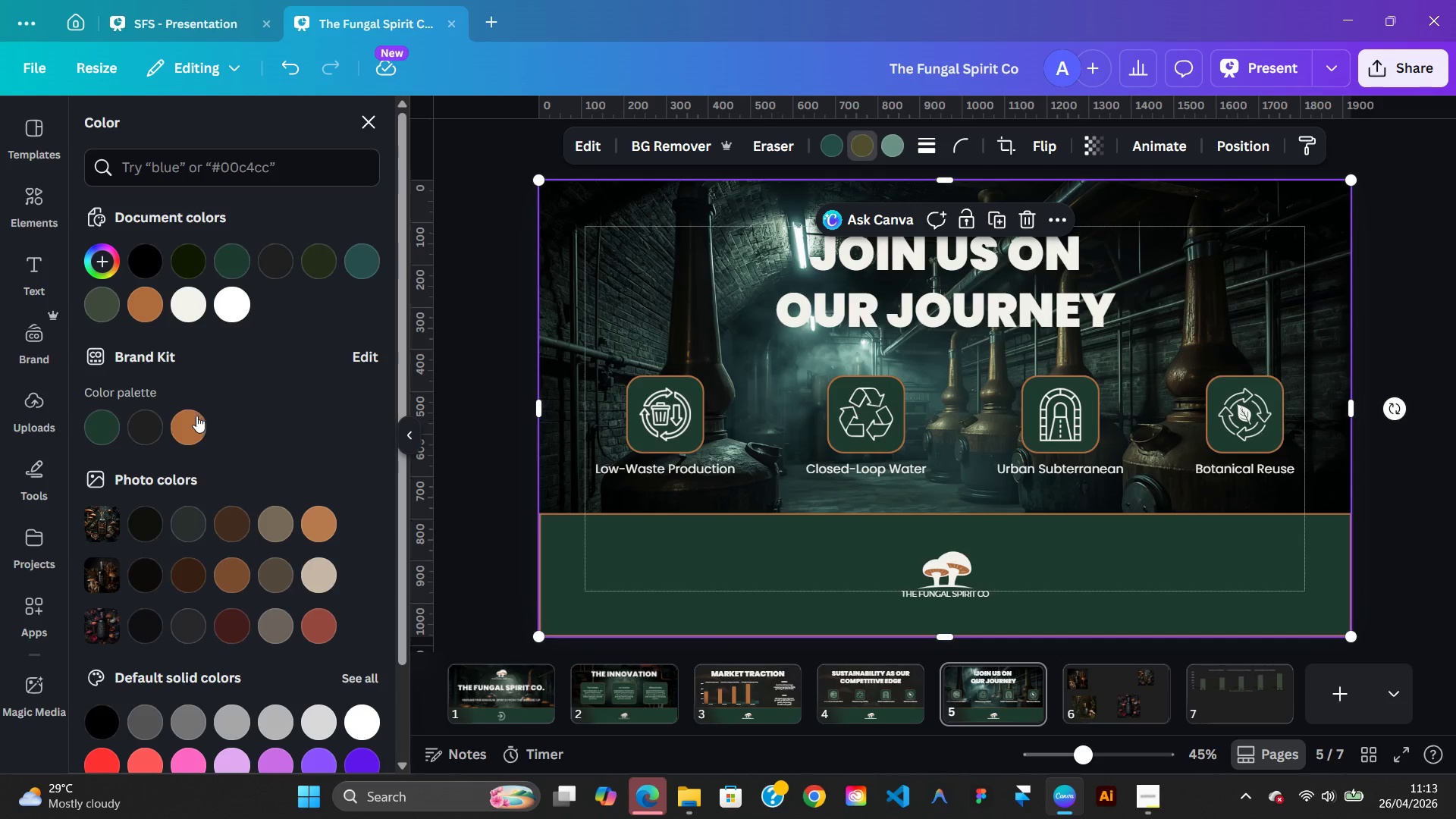 
left_click([196, 420])
 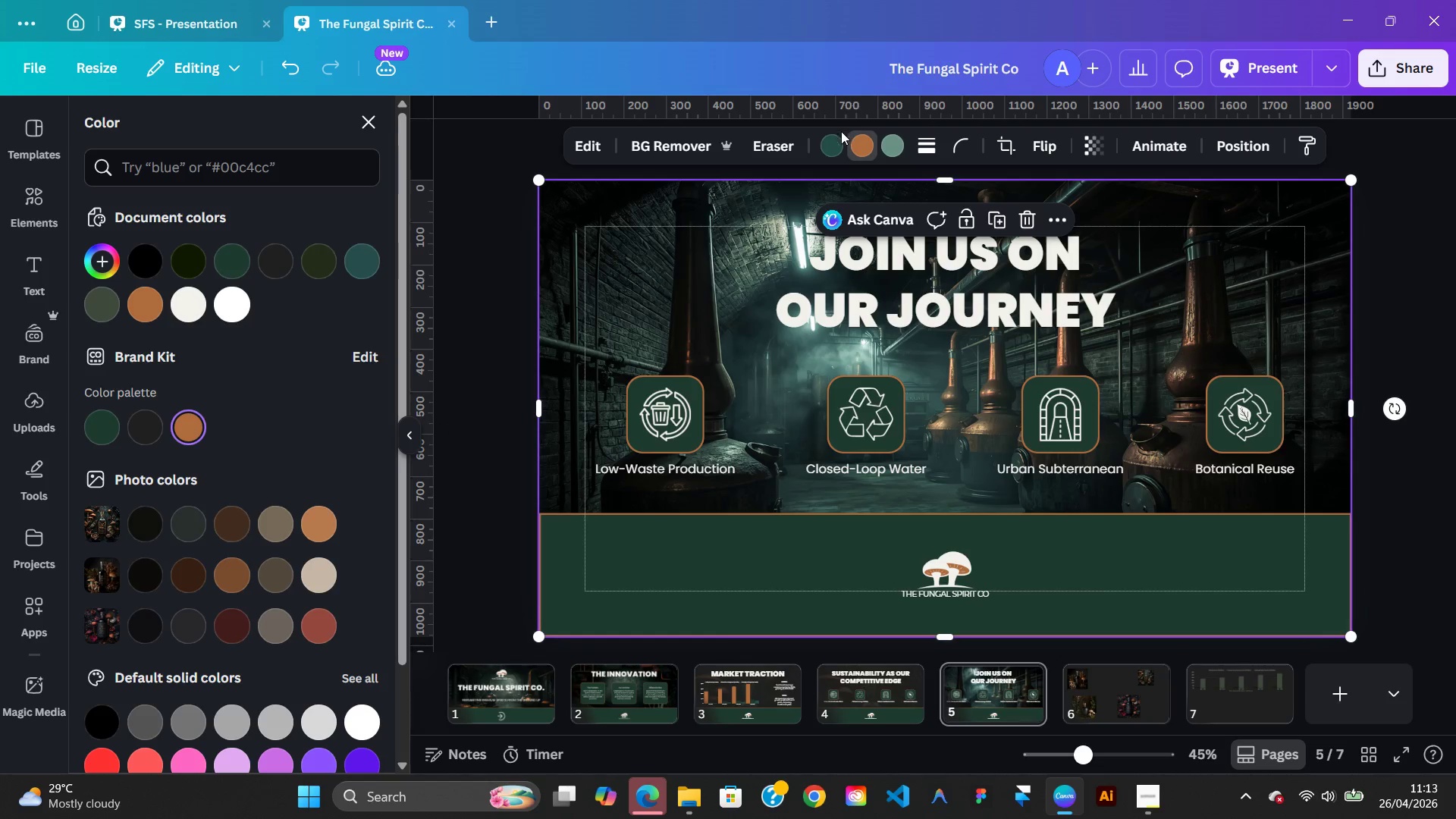 
left_click([837, 136])
 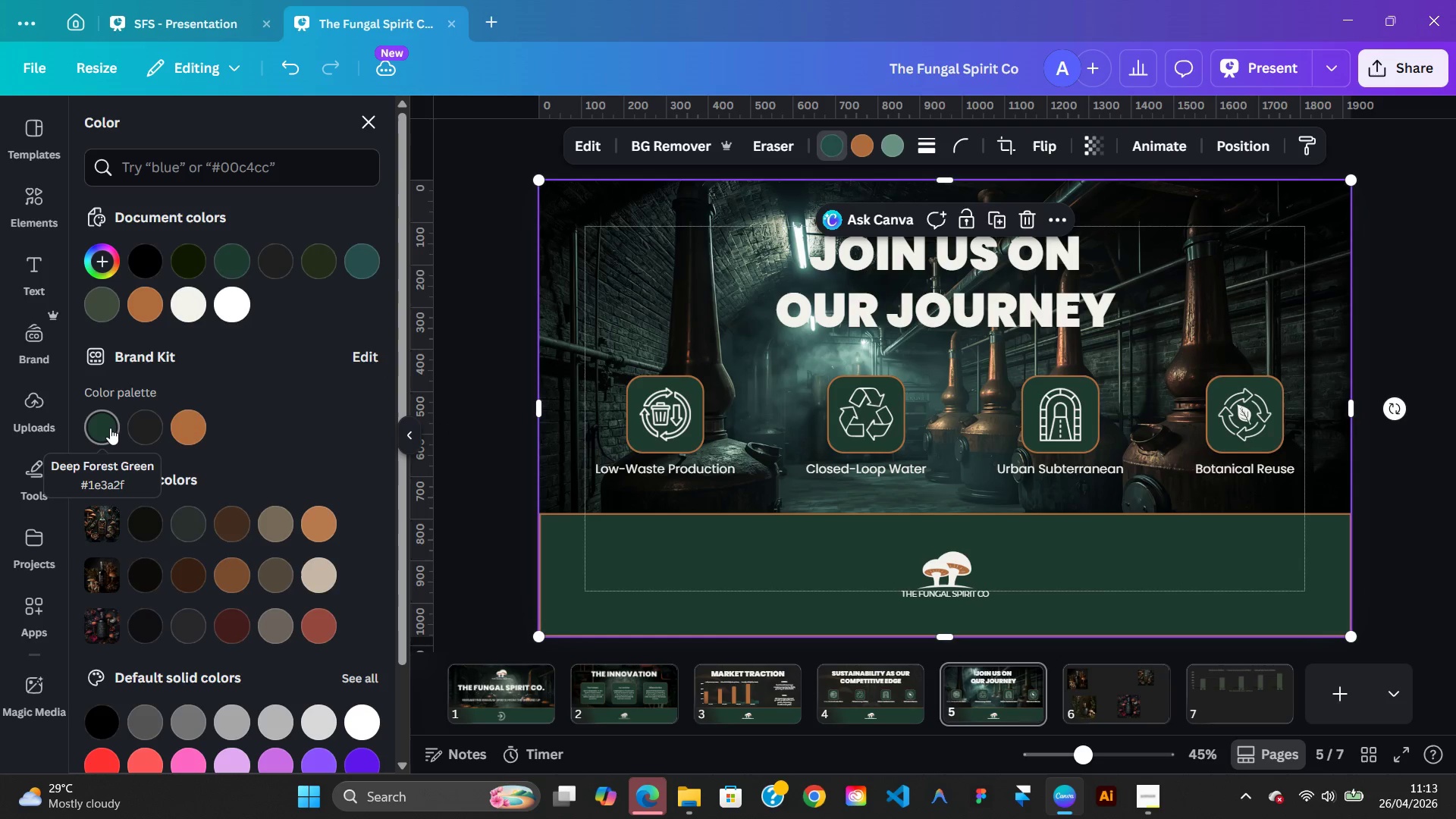 
left_click([110, 428])
 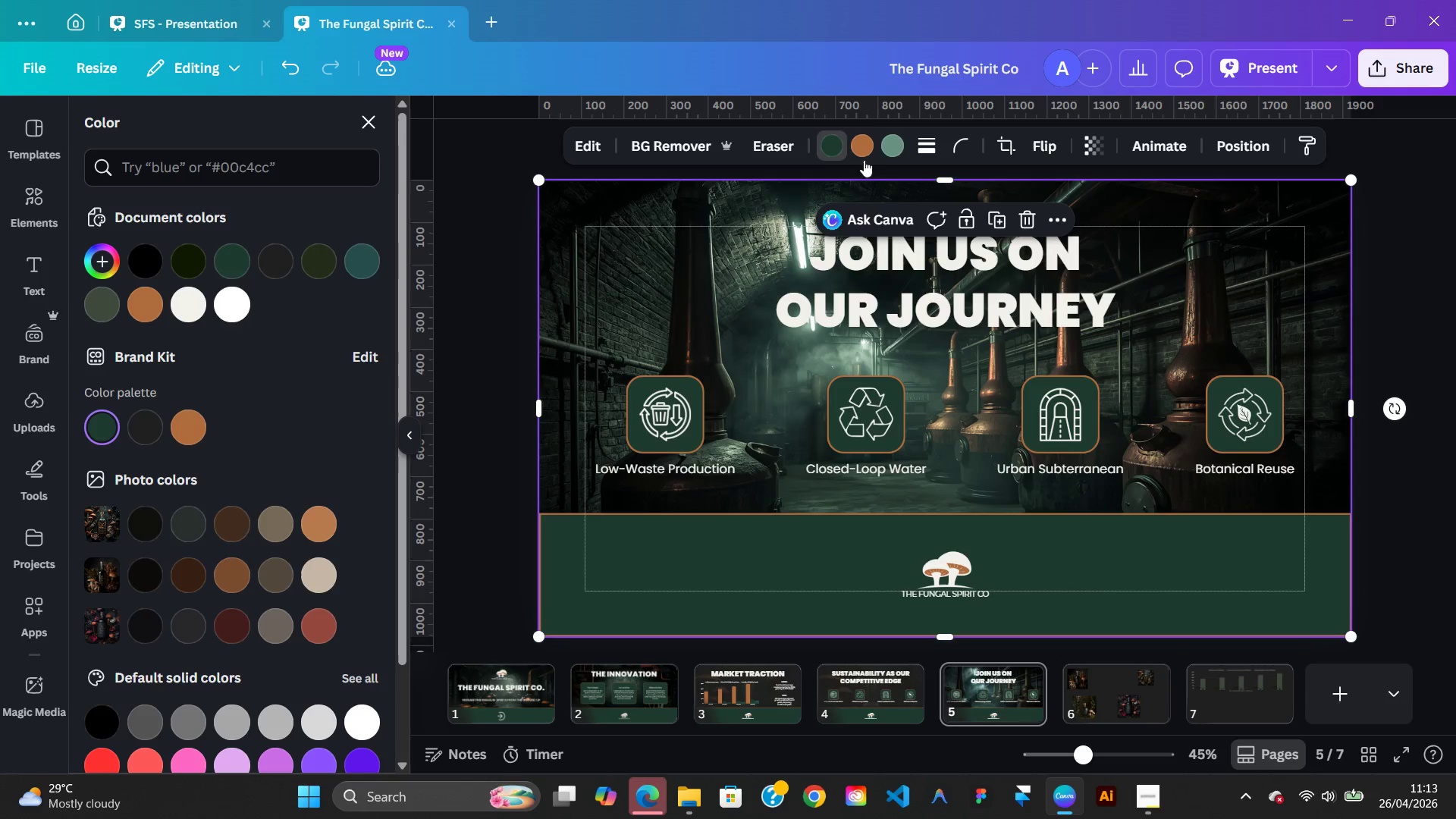 
left_click([891, 149])
 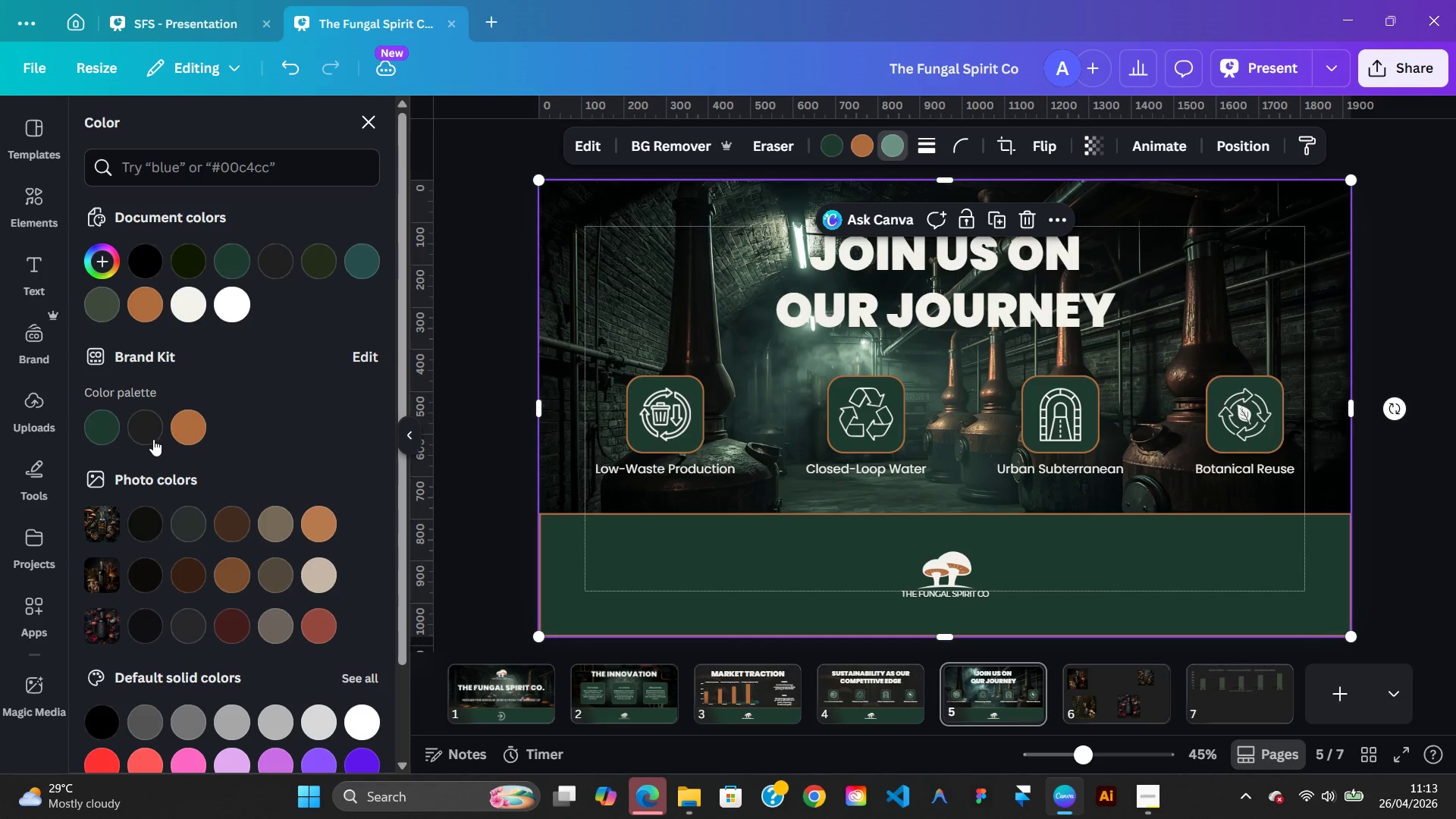 
left_click([137, 430])
 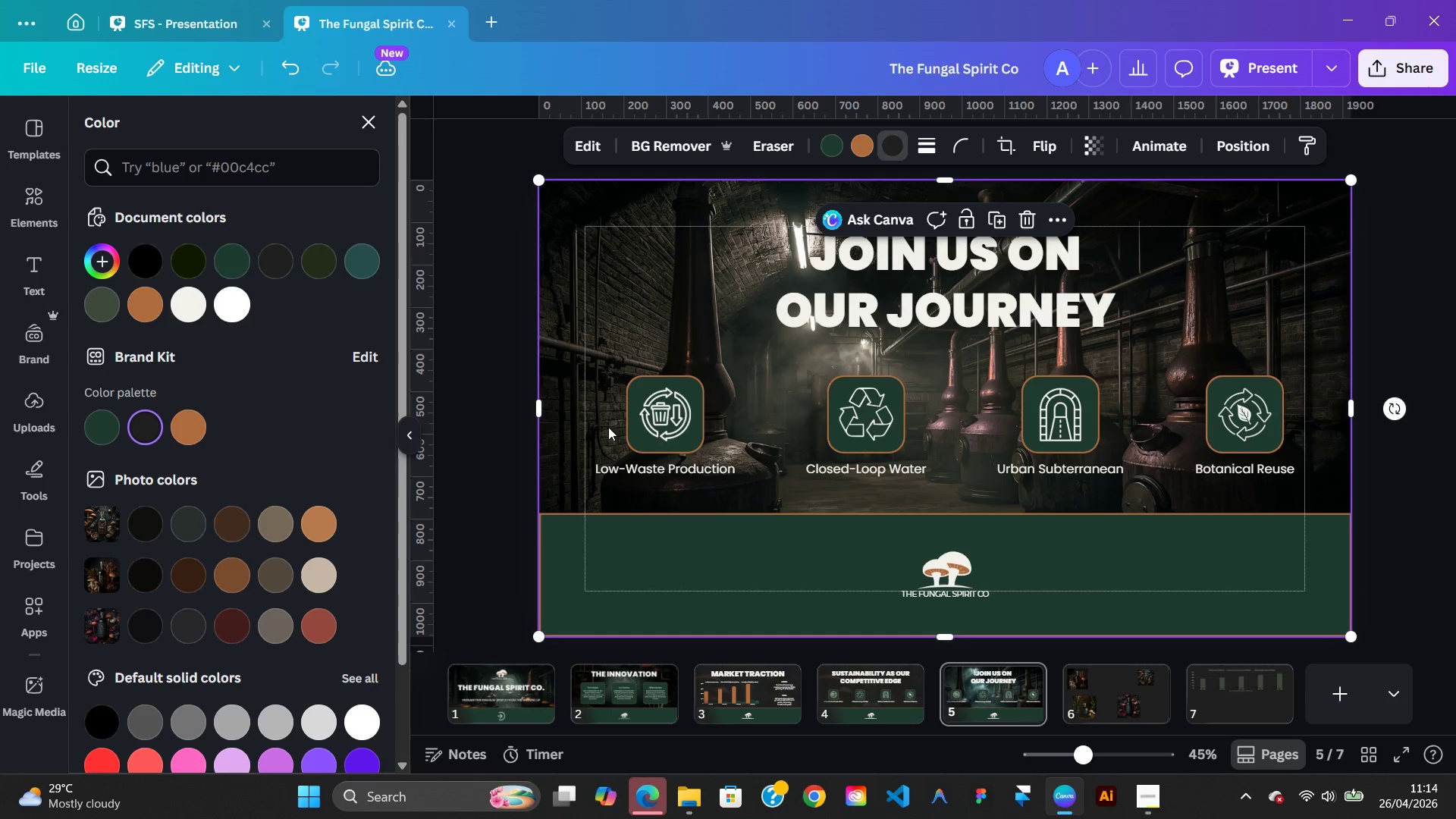 
left_click([1368, 348])
 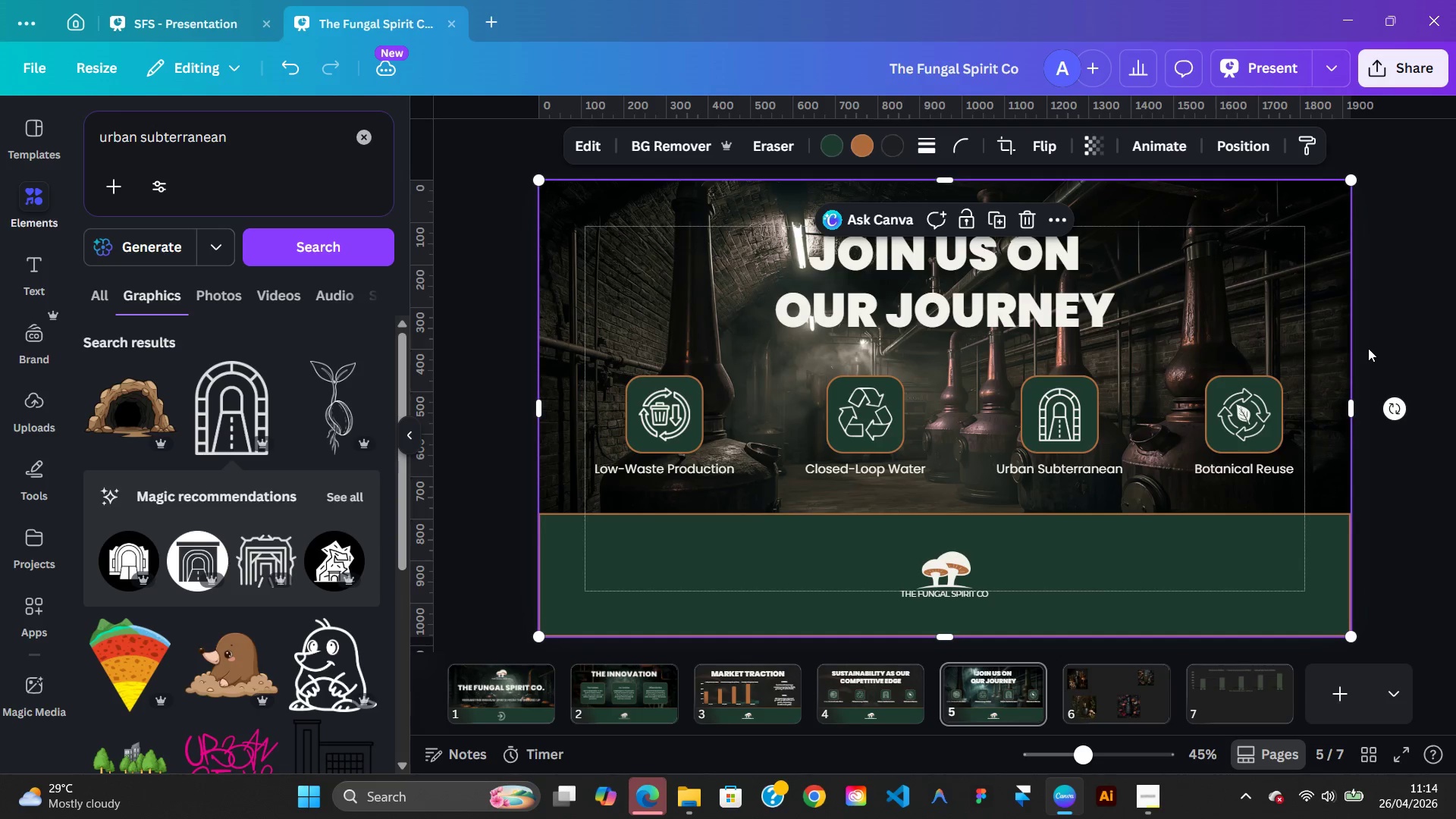 
left_click([1368, 348])
 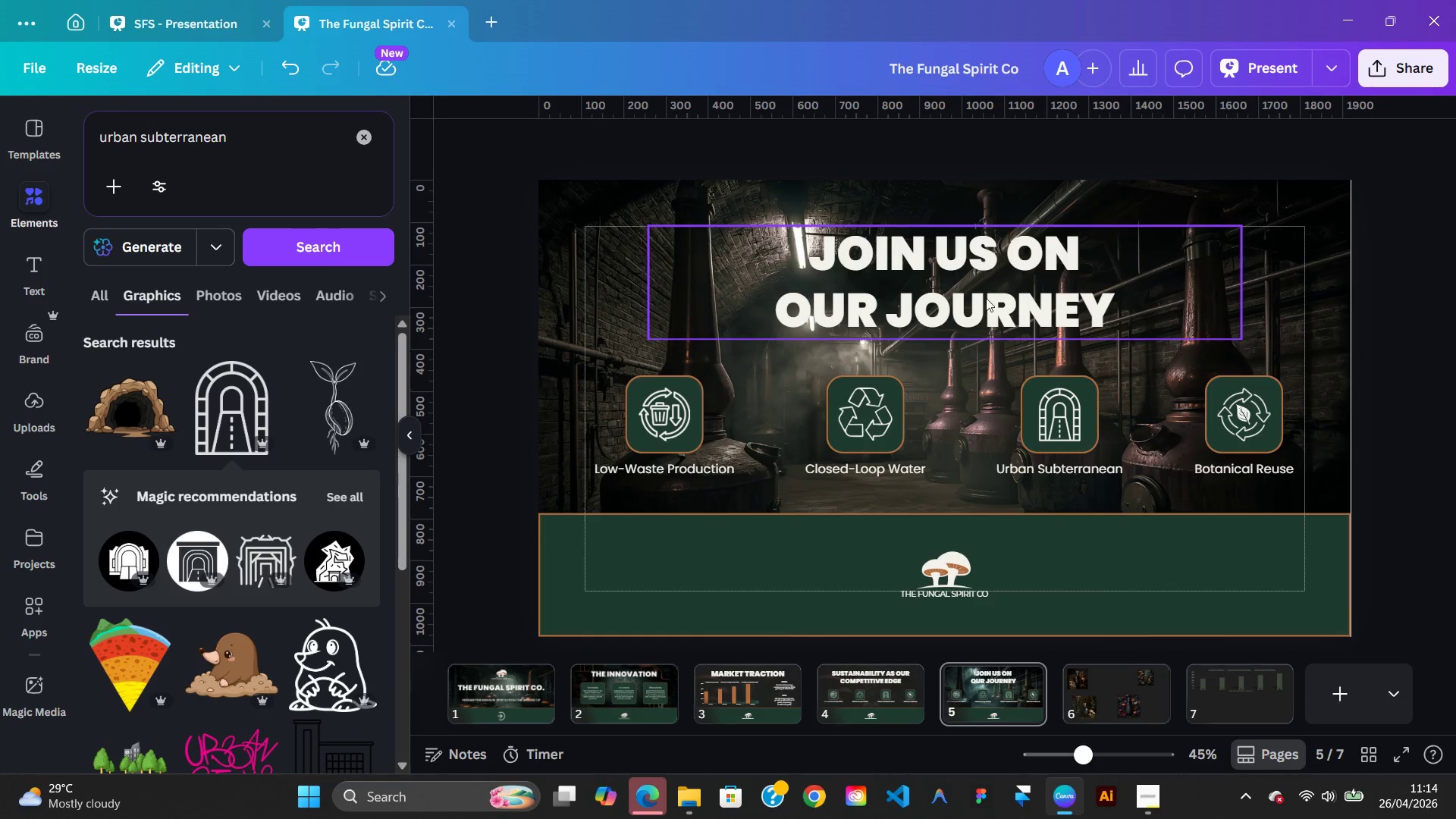 
wait(5.27)
 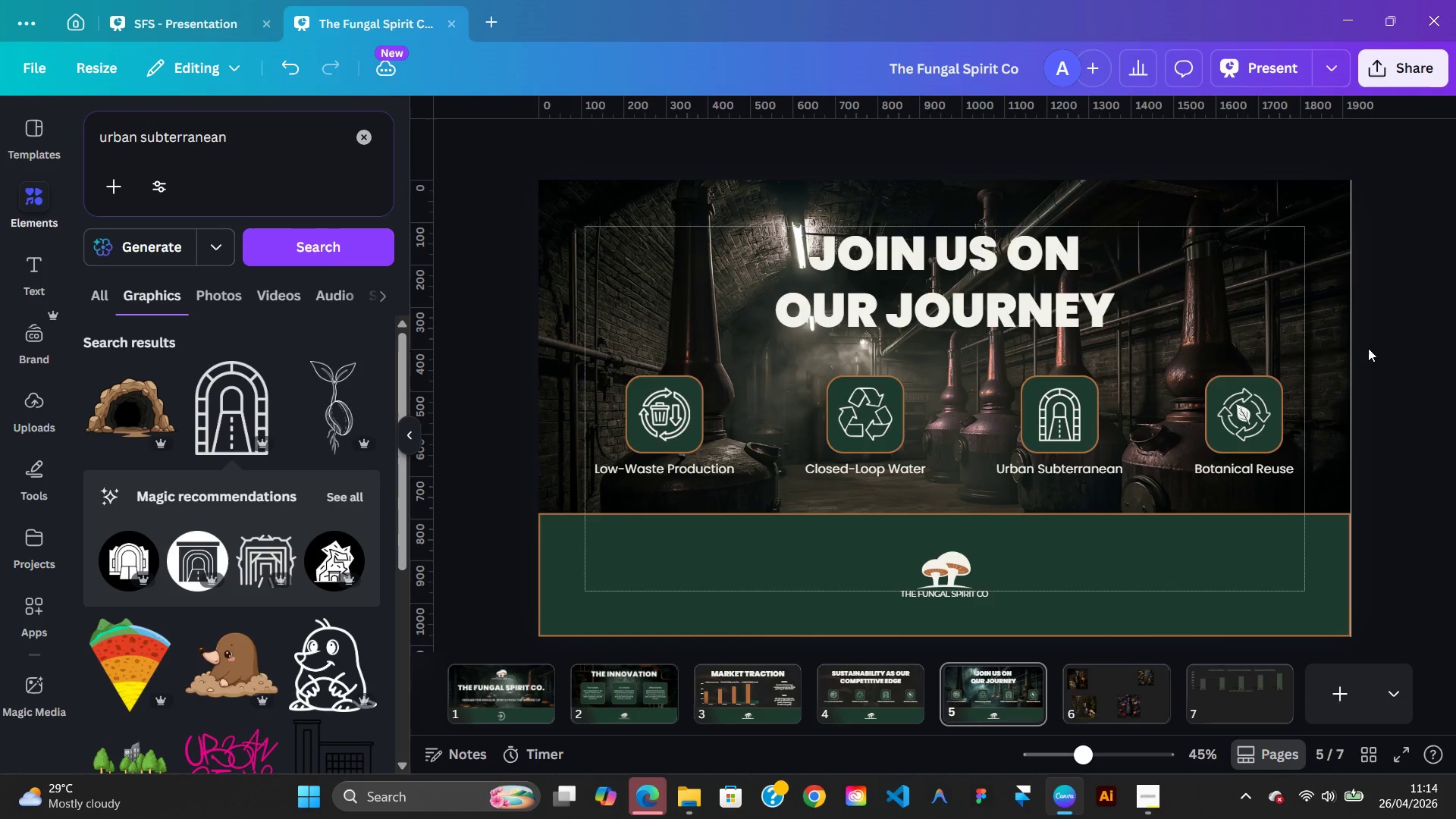 
left_click([1242, 348])
 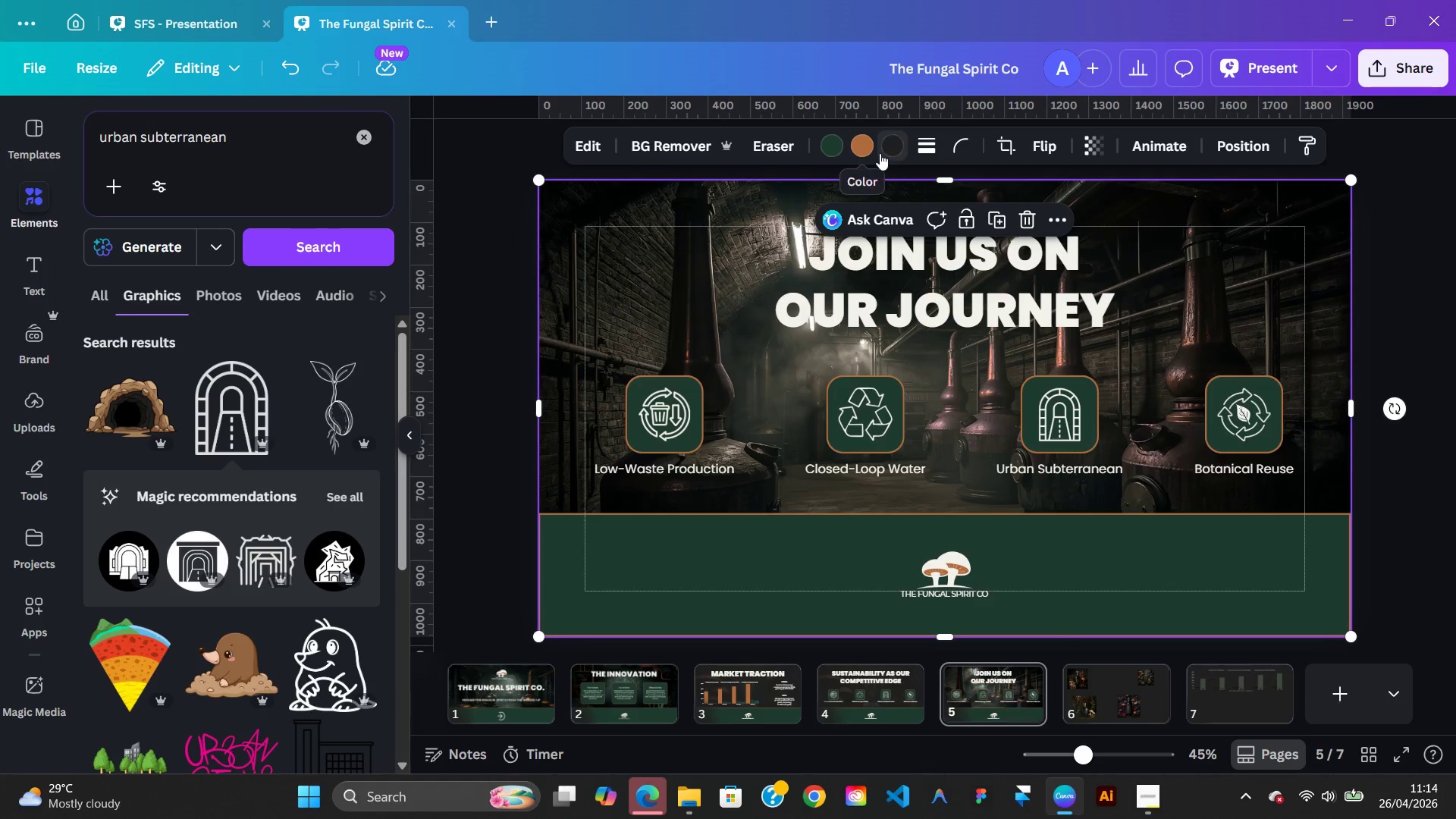 
left_click([880, 153])
 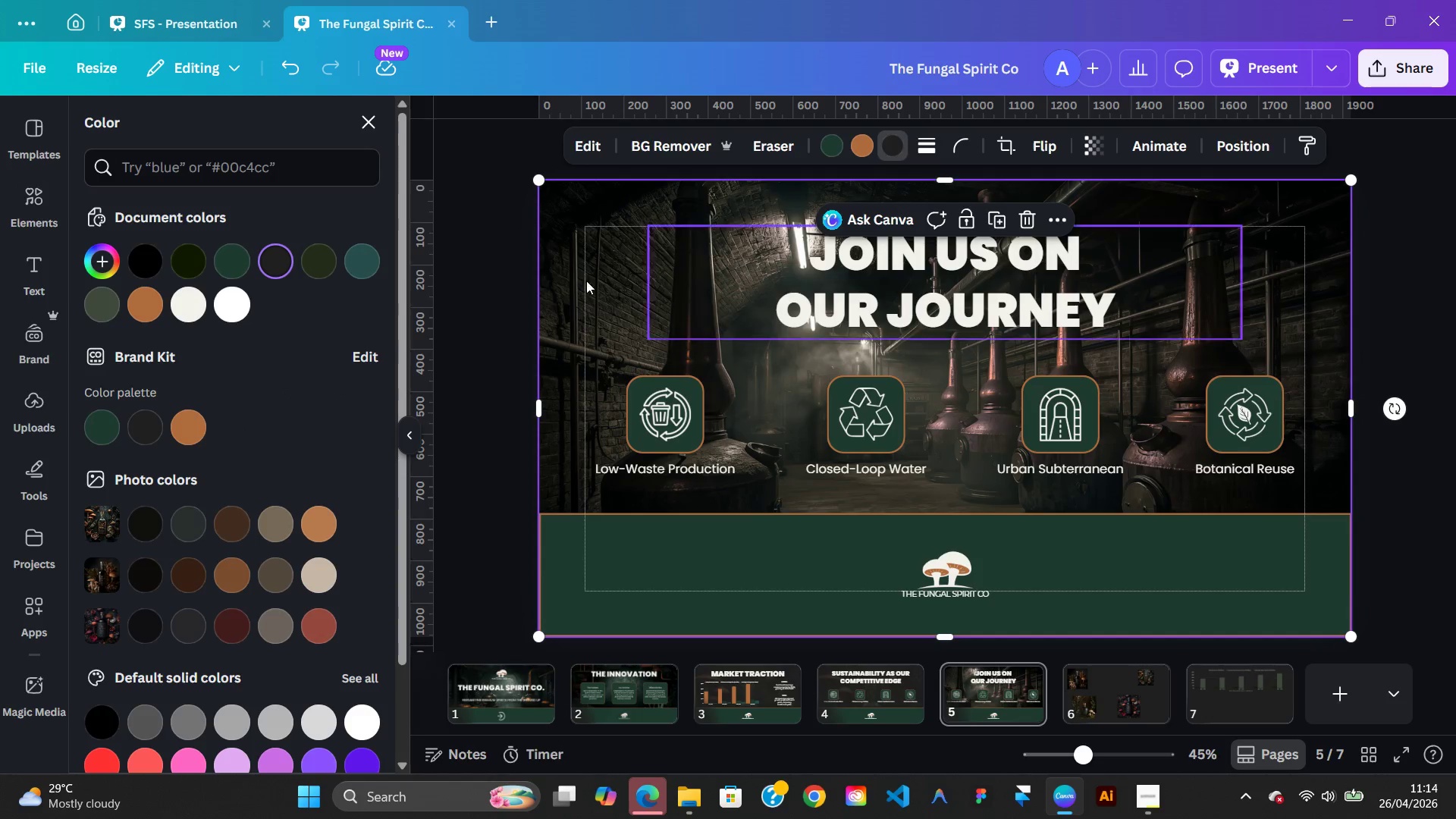 
mouse_move([153, 428])
 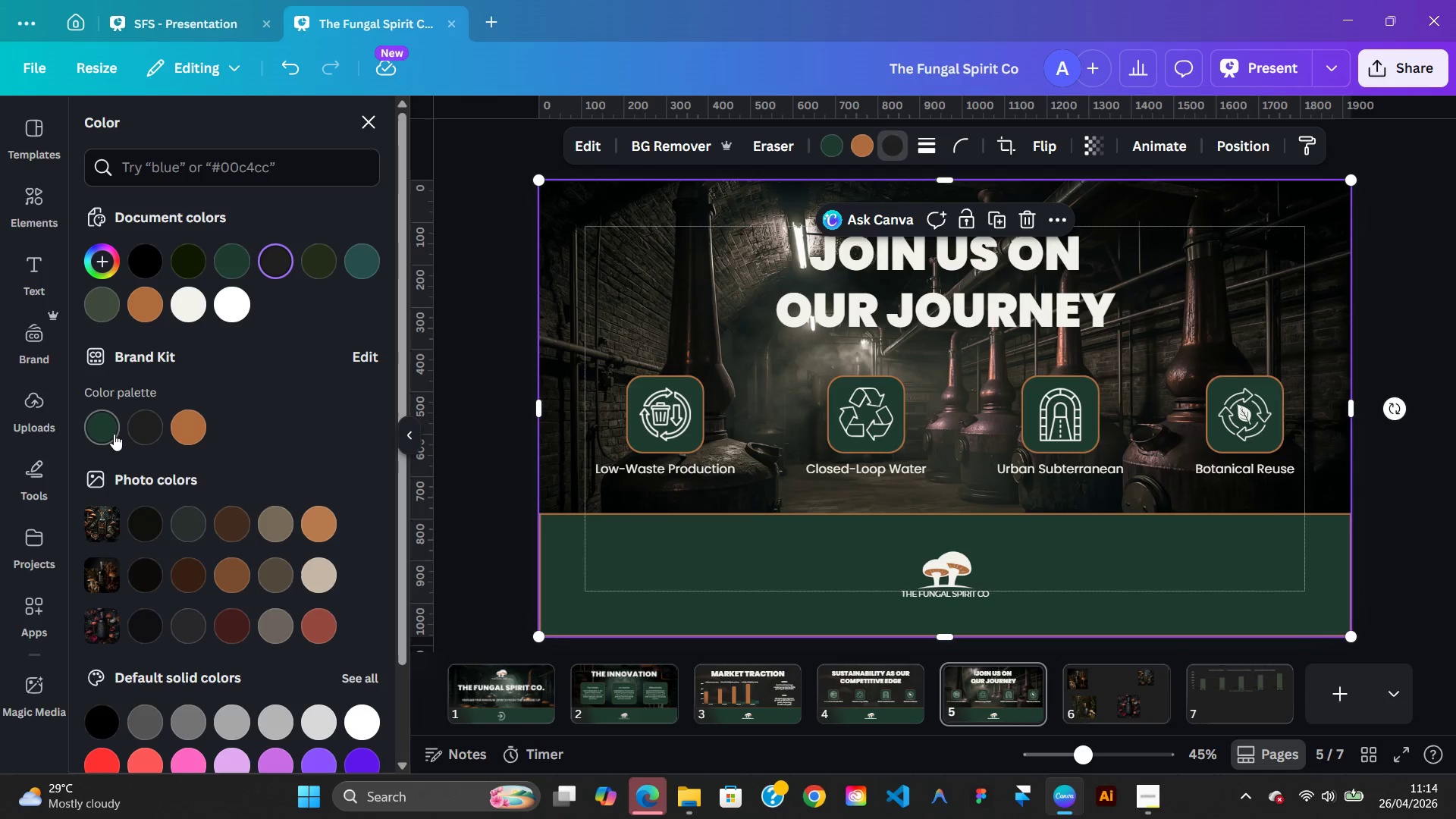 
left_click([109, 434])
 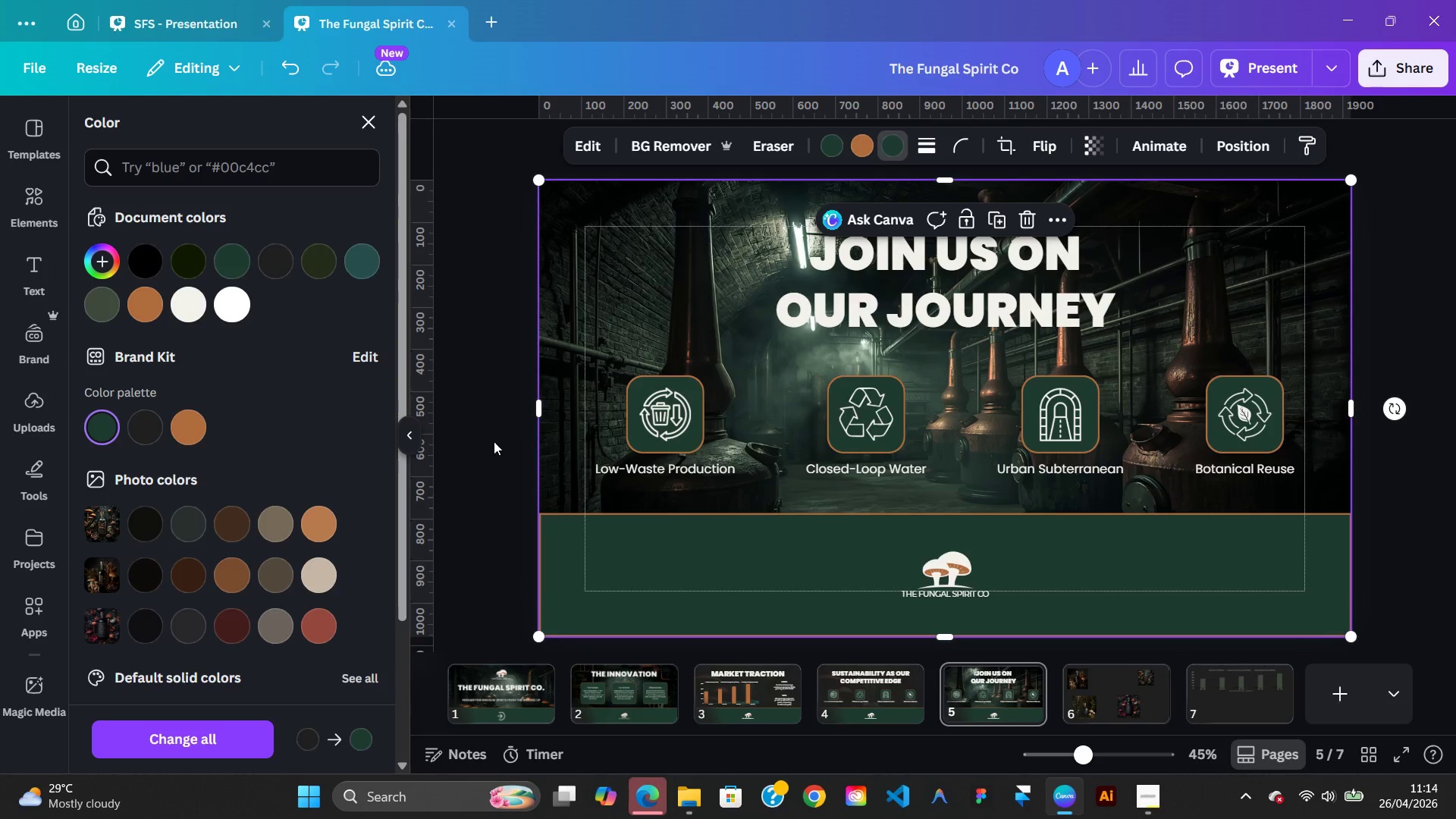 
left_click([1389, 322])
 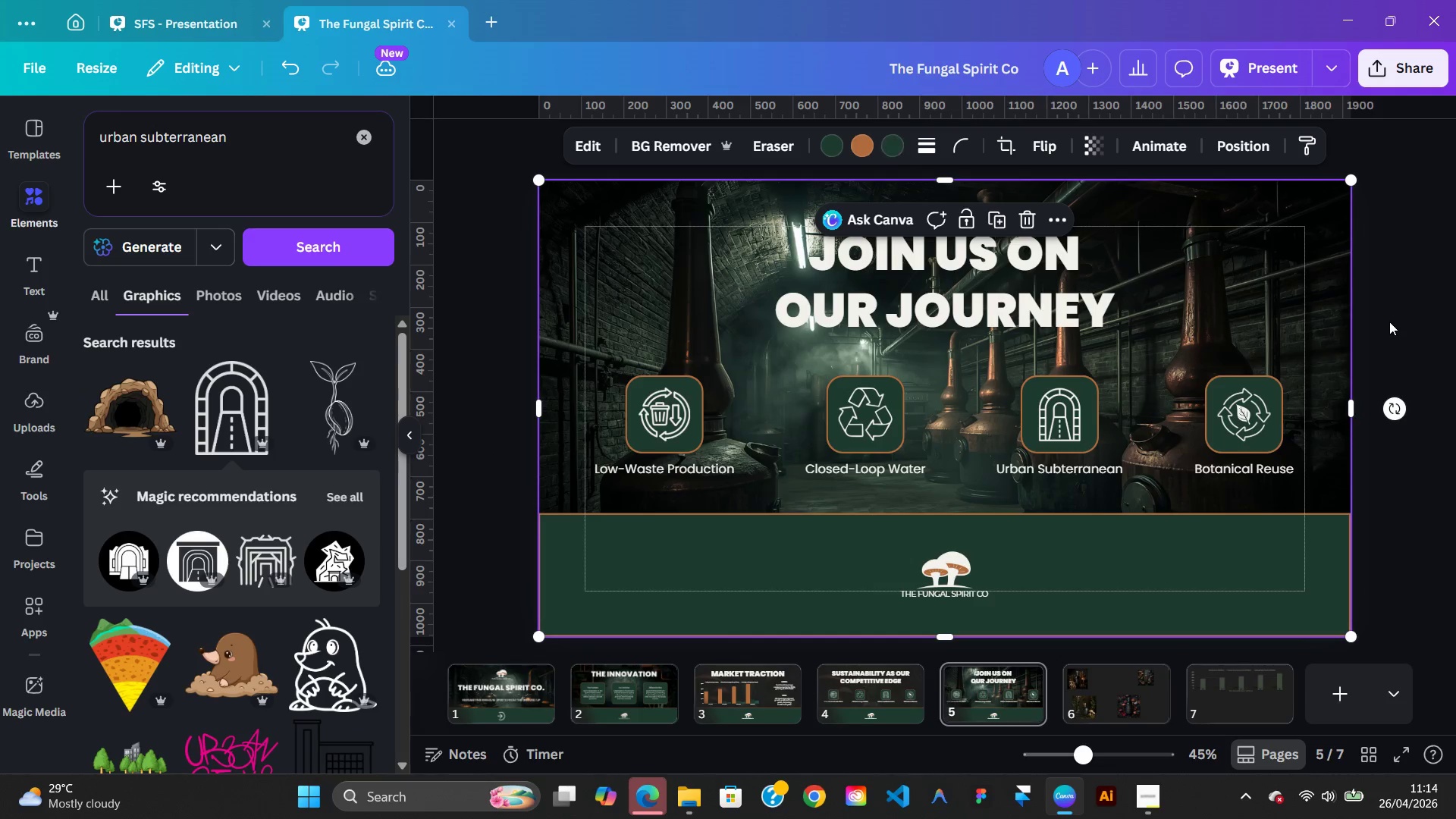 
left_click([1389, 322])
 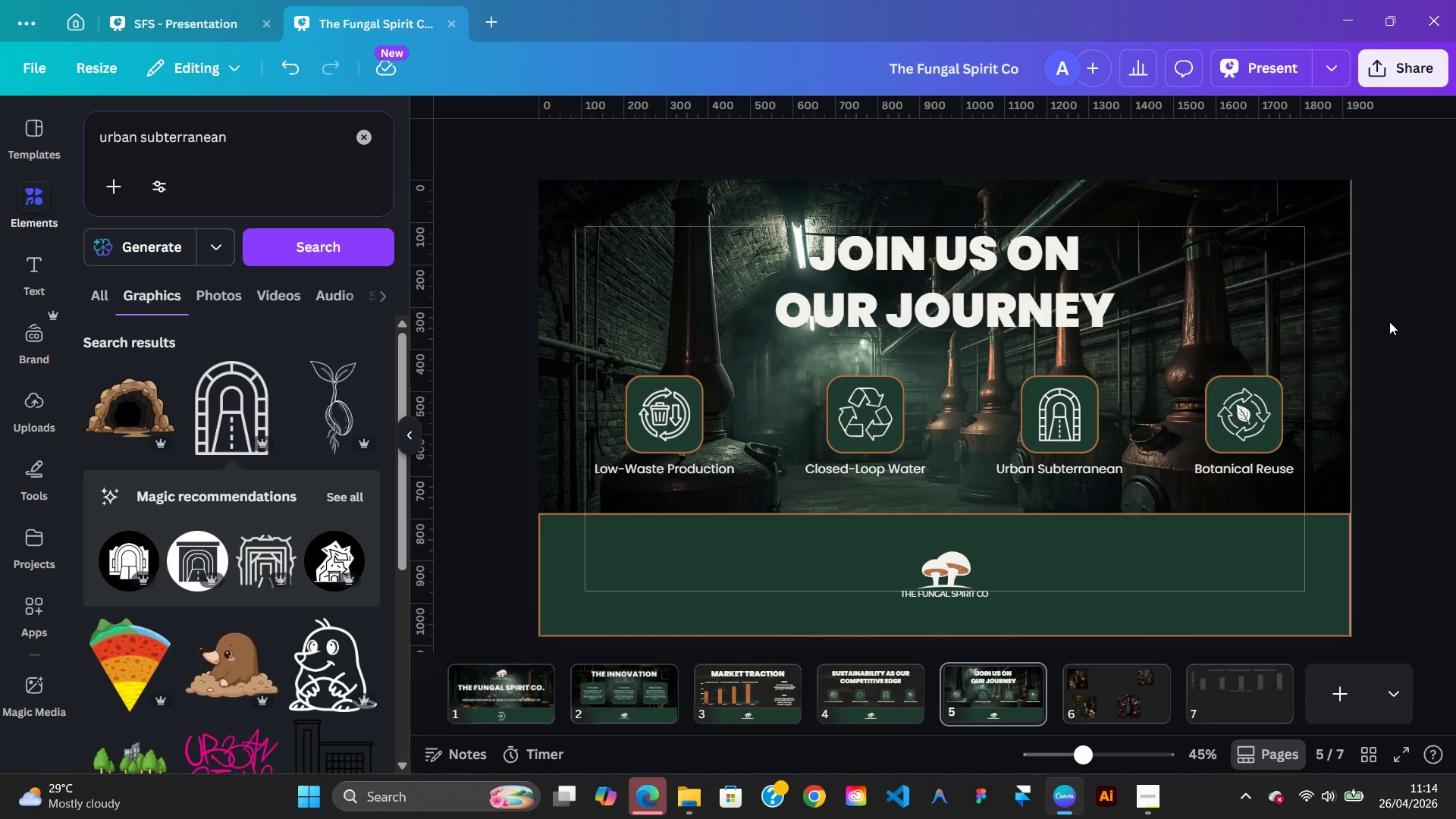 
wait(6.25)
 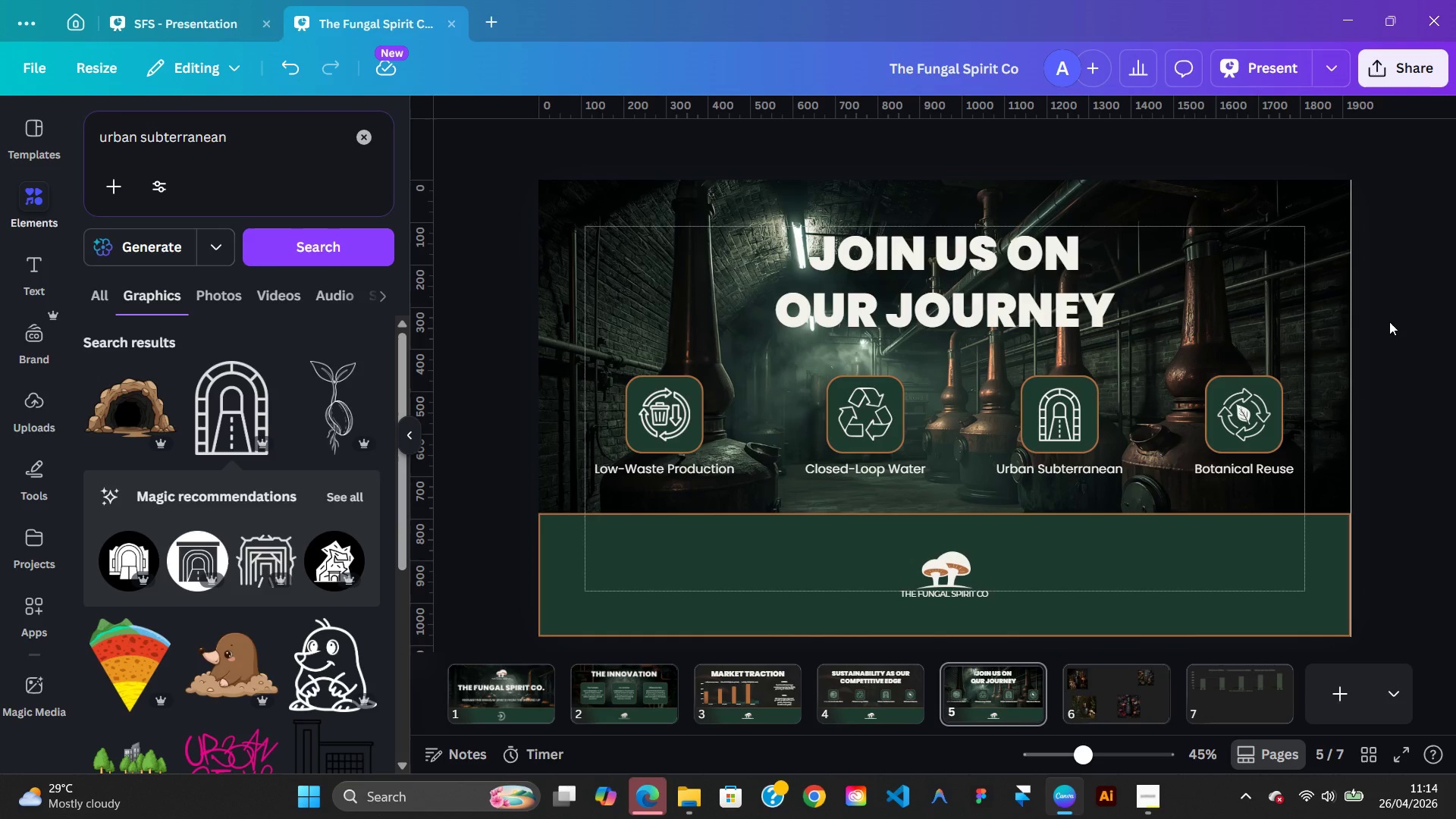 
left_click([1100, 284])
 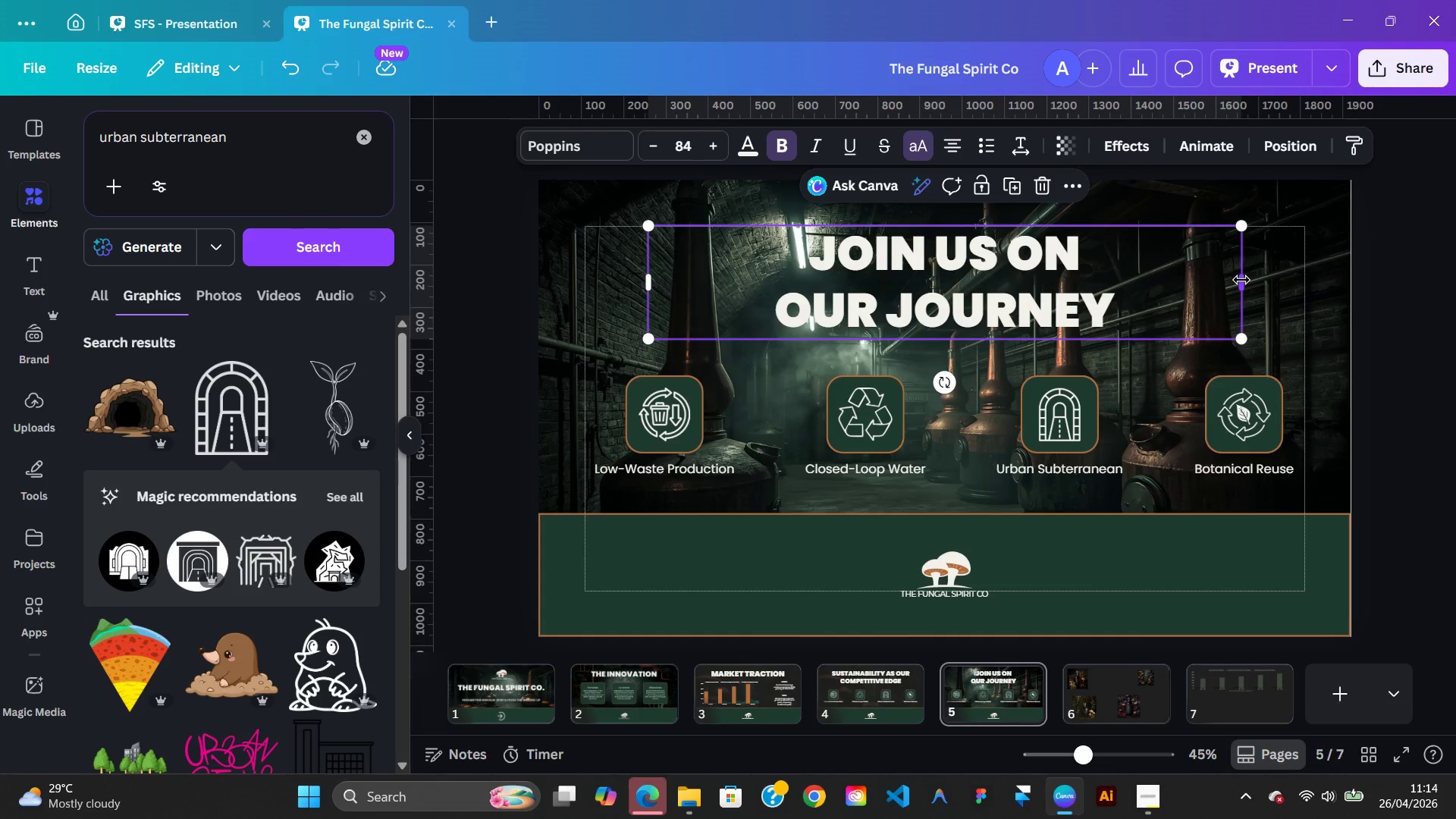 
left_click([1241, 280])
 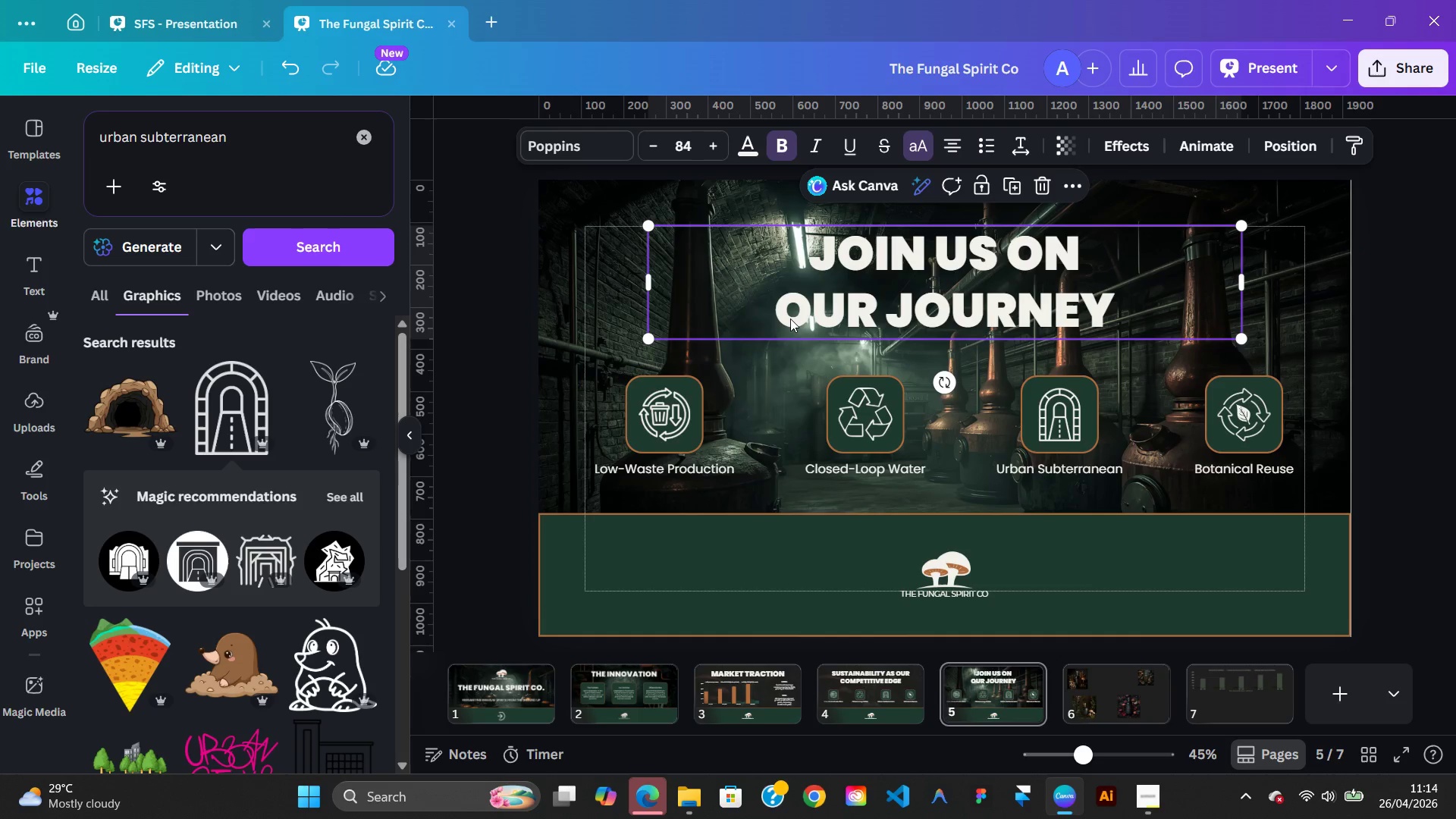 
left_click([789, 318])
 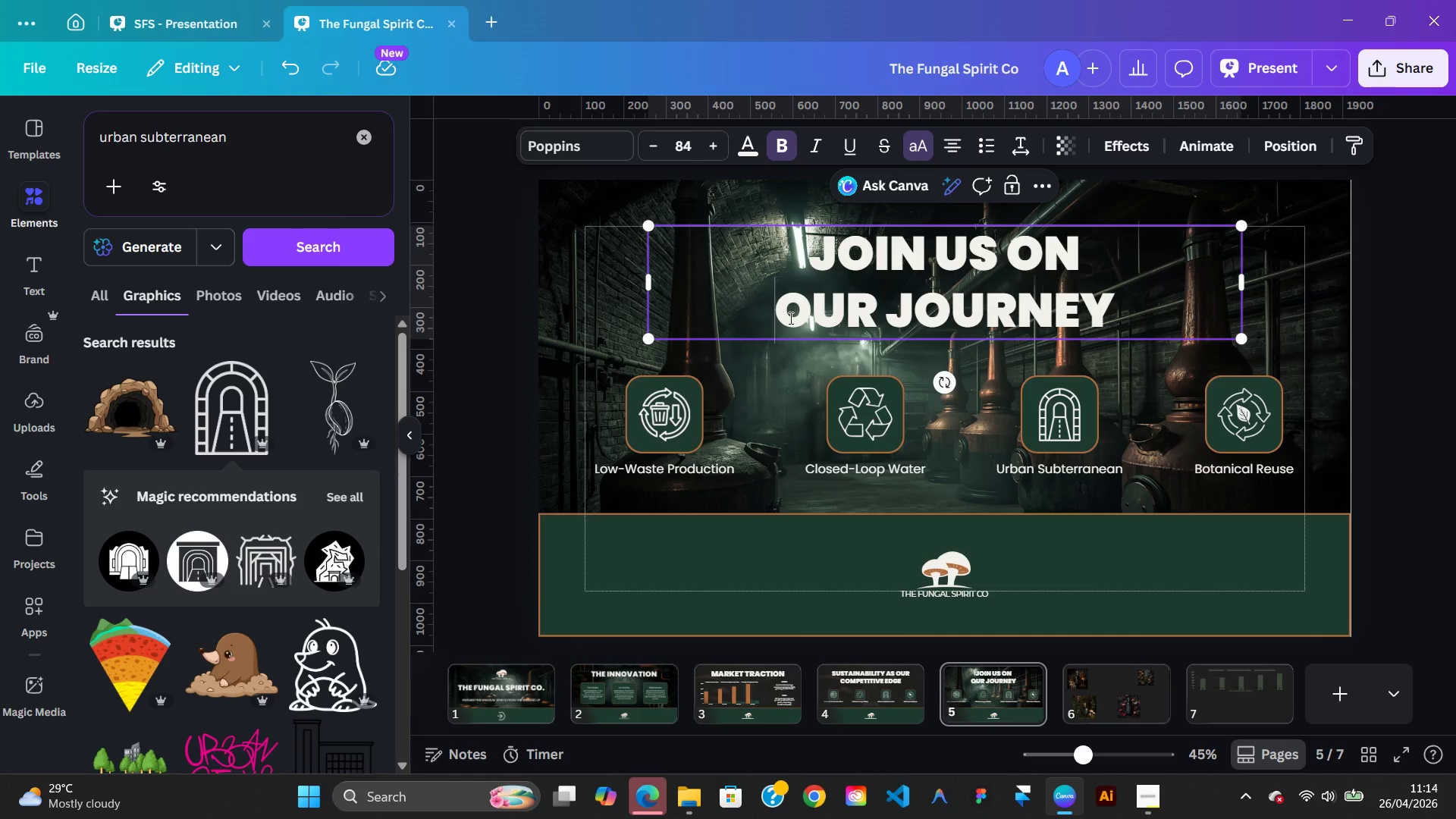 
key(Backspace)
 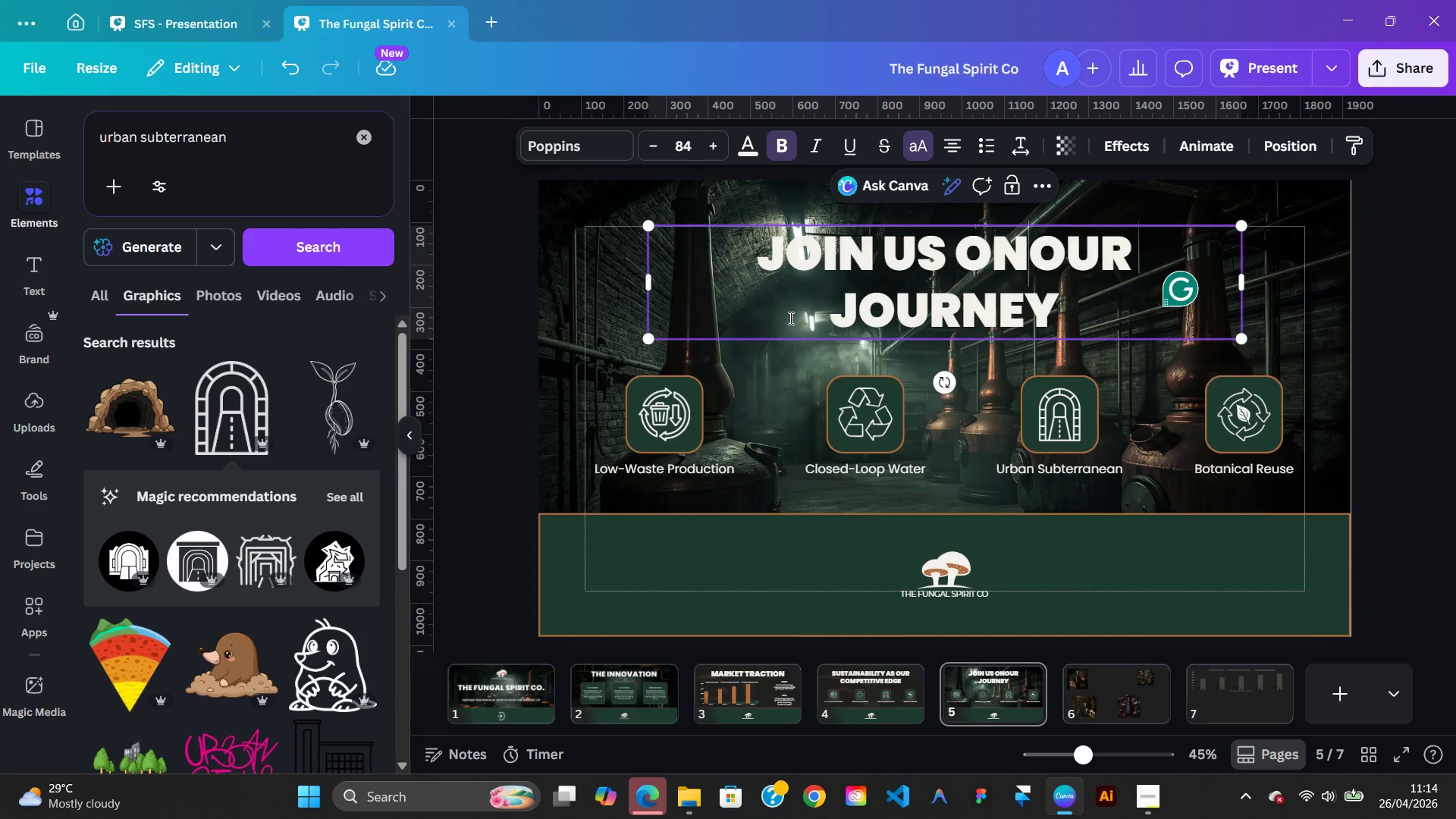 
key(Space)
 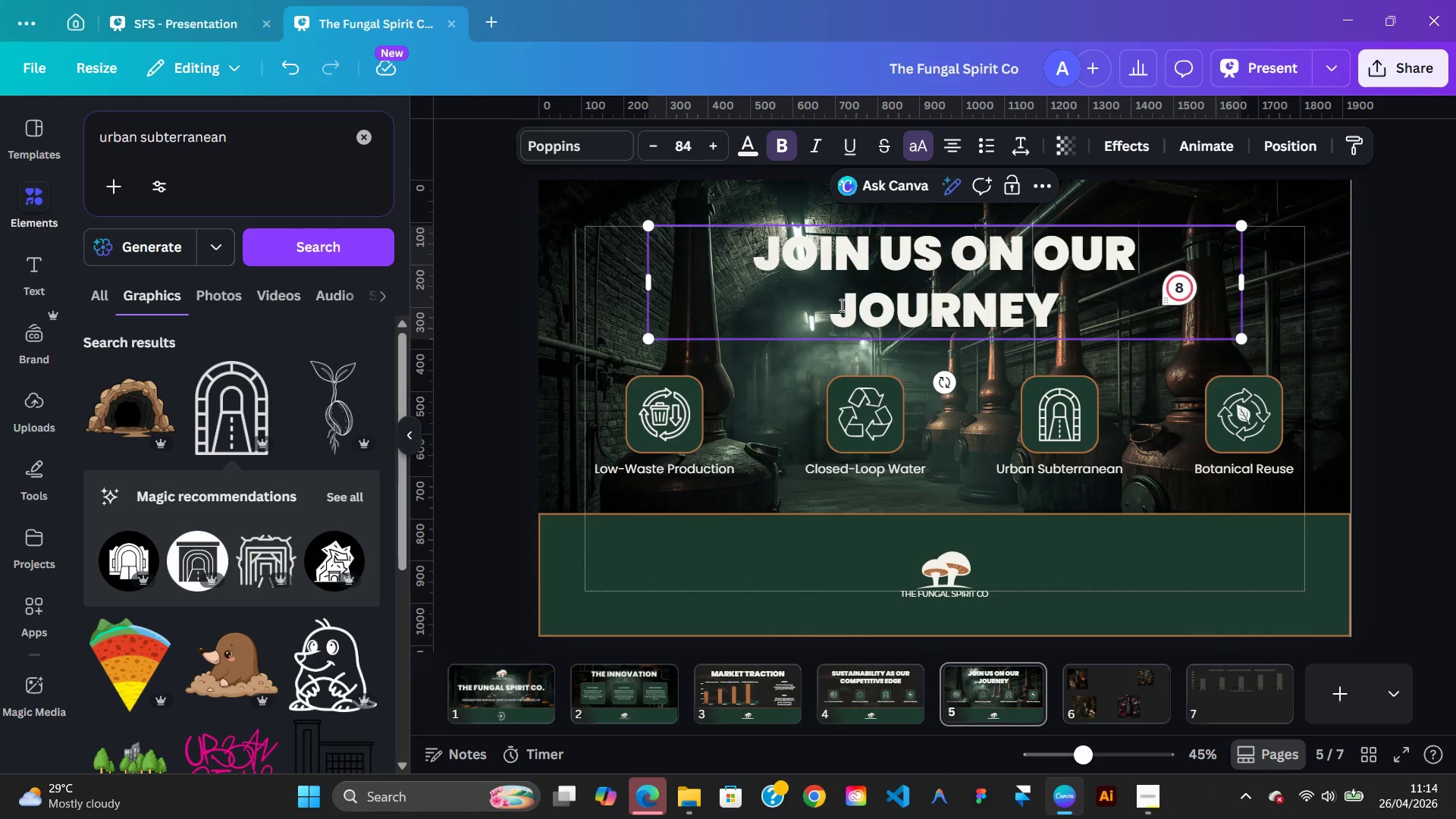 
left_click([839, 306])
 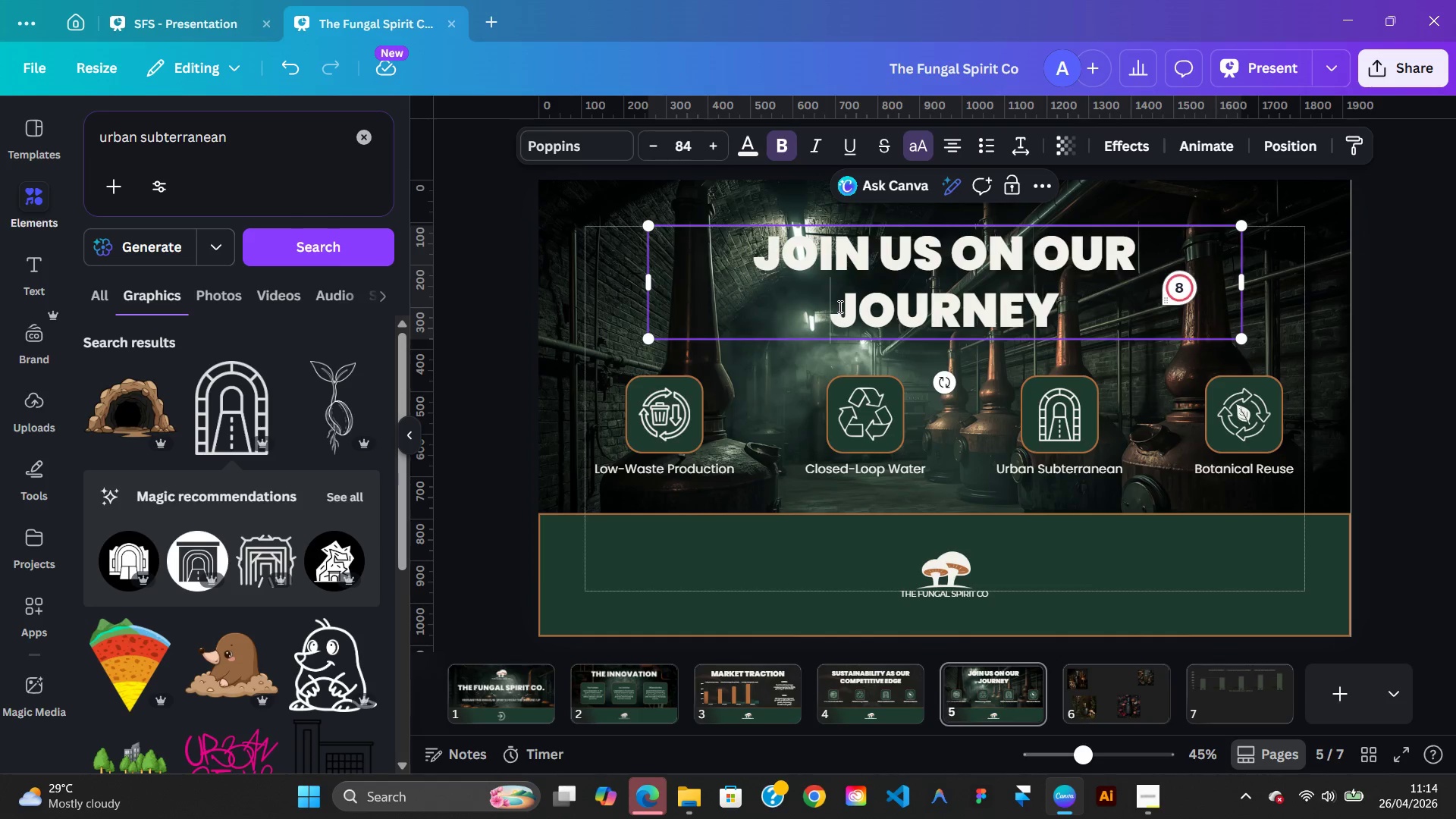 
key(Backspace)
 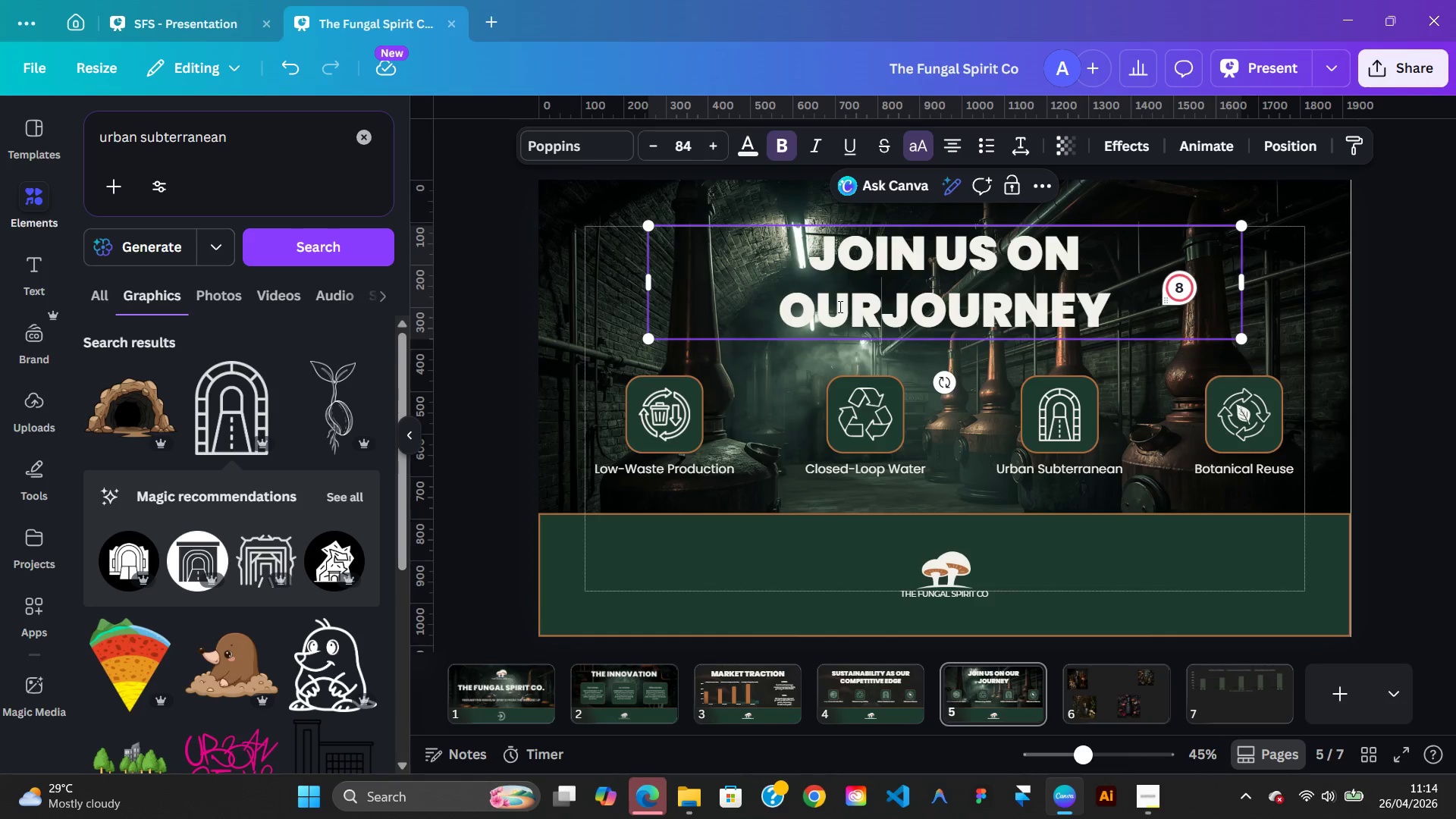 
key(Space)
 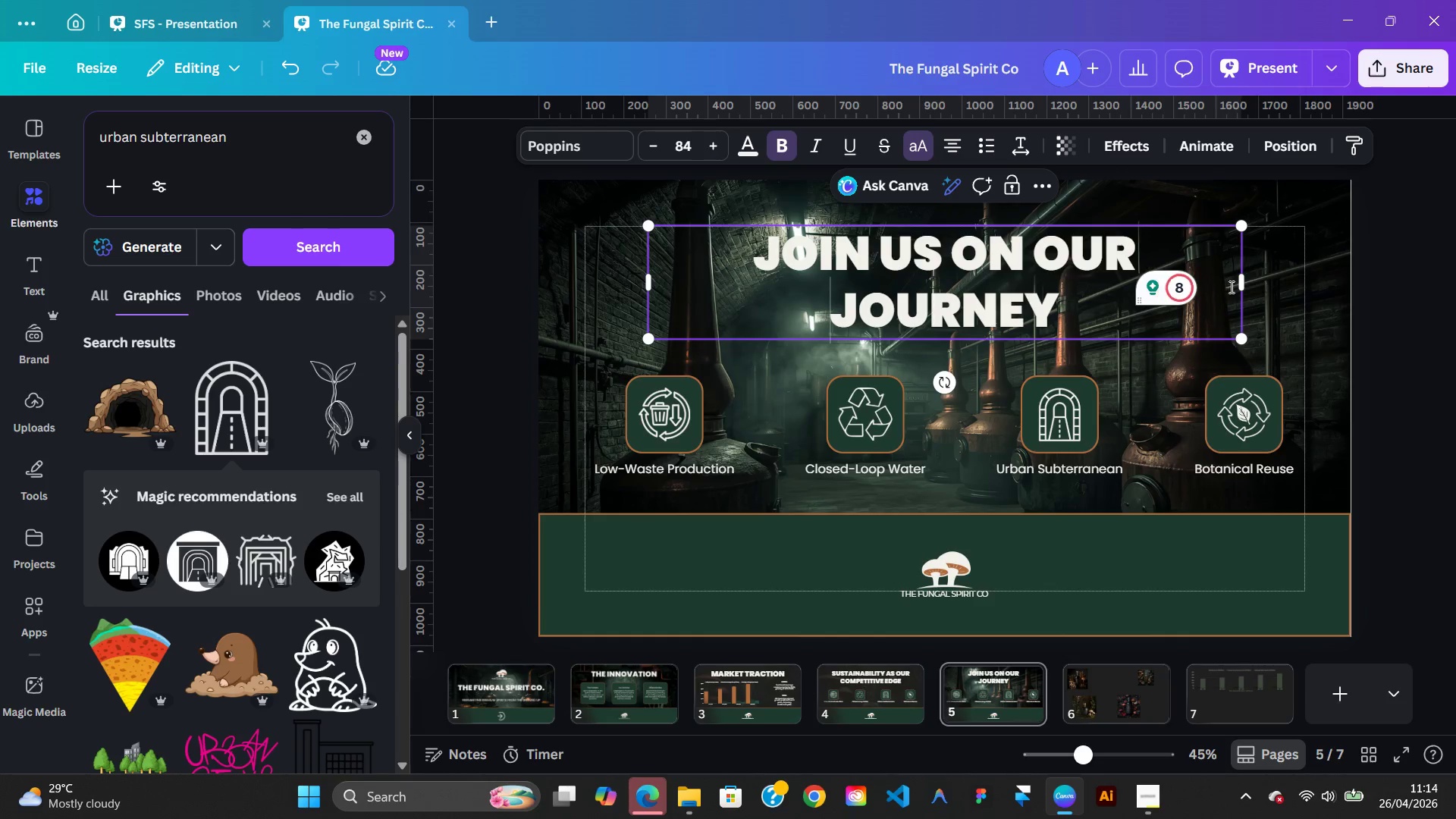 
left_click_drag(start_coordinate=[1254, 288], to_coordinate=[1300, 278])
 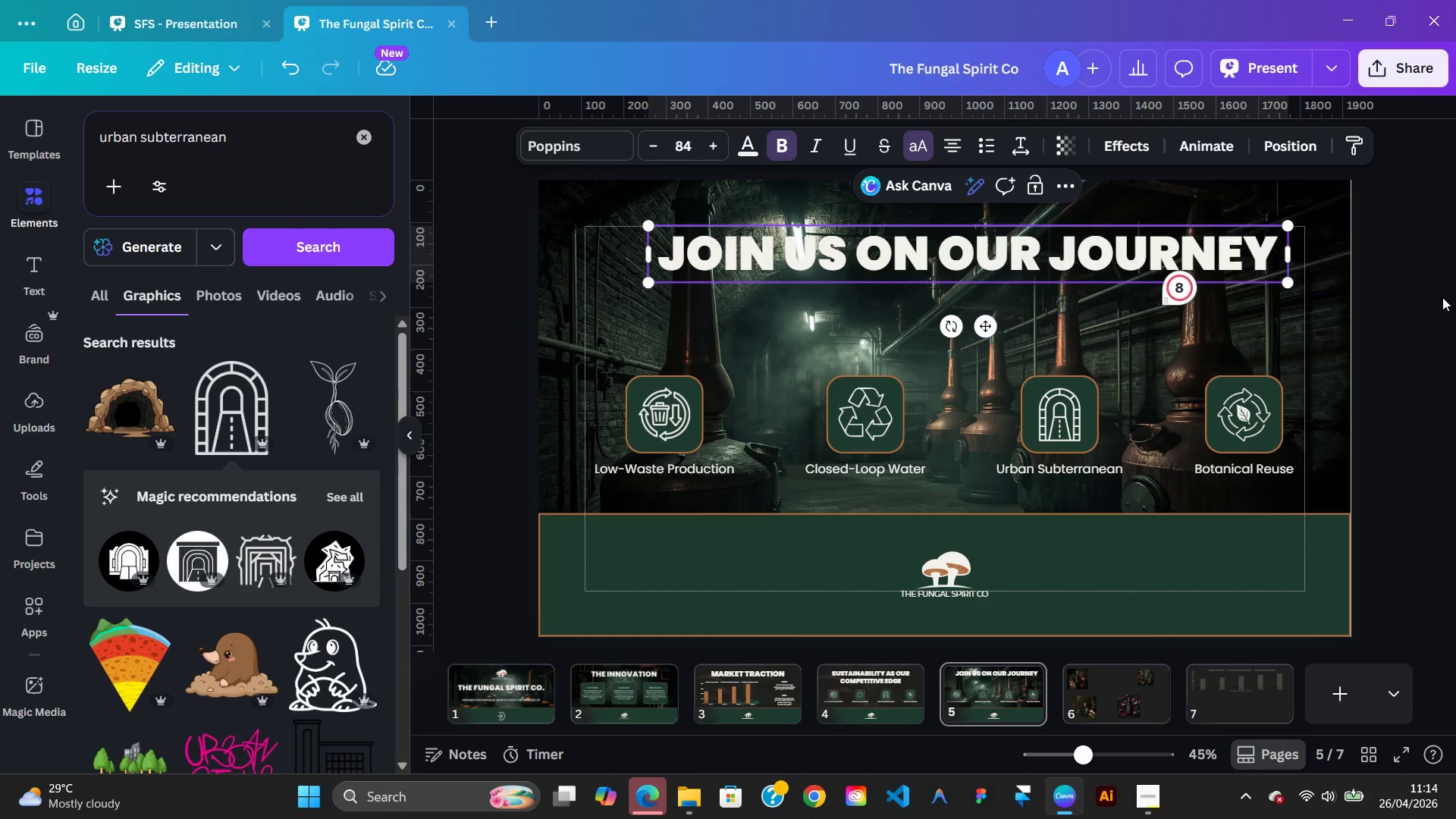 
left_click([1442, 297])
 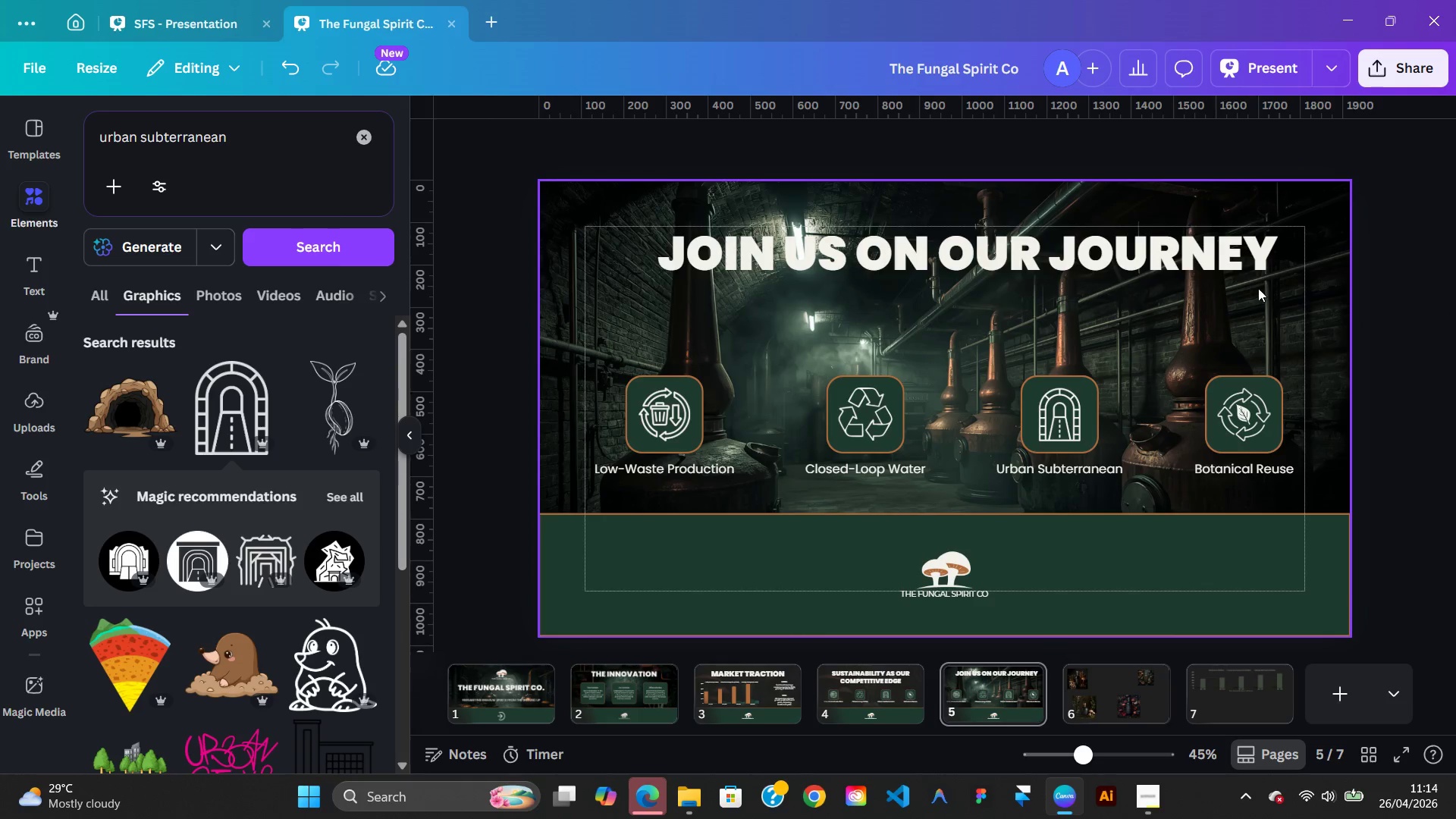 
left_click([1258, 286])
 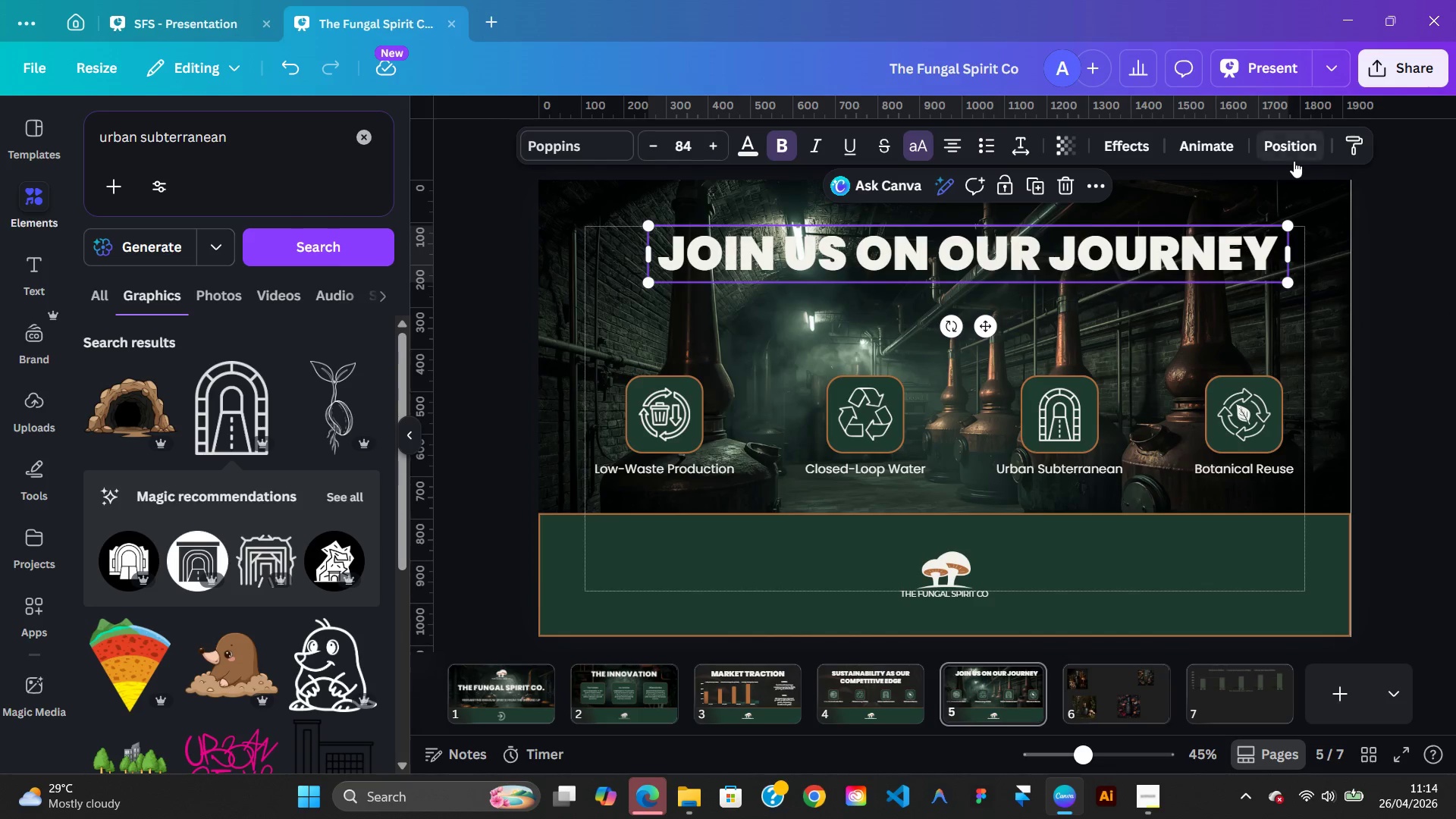 
left_click([1294, 161])
 